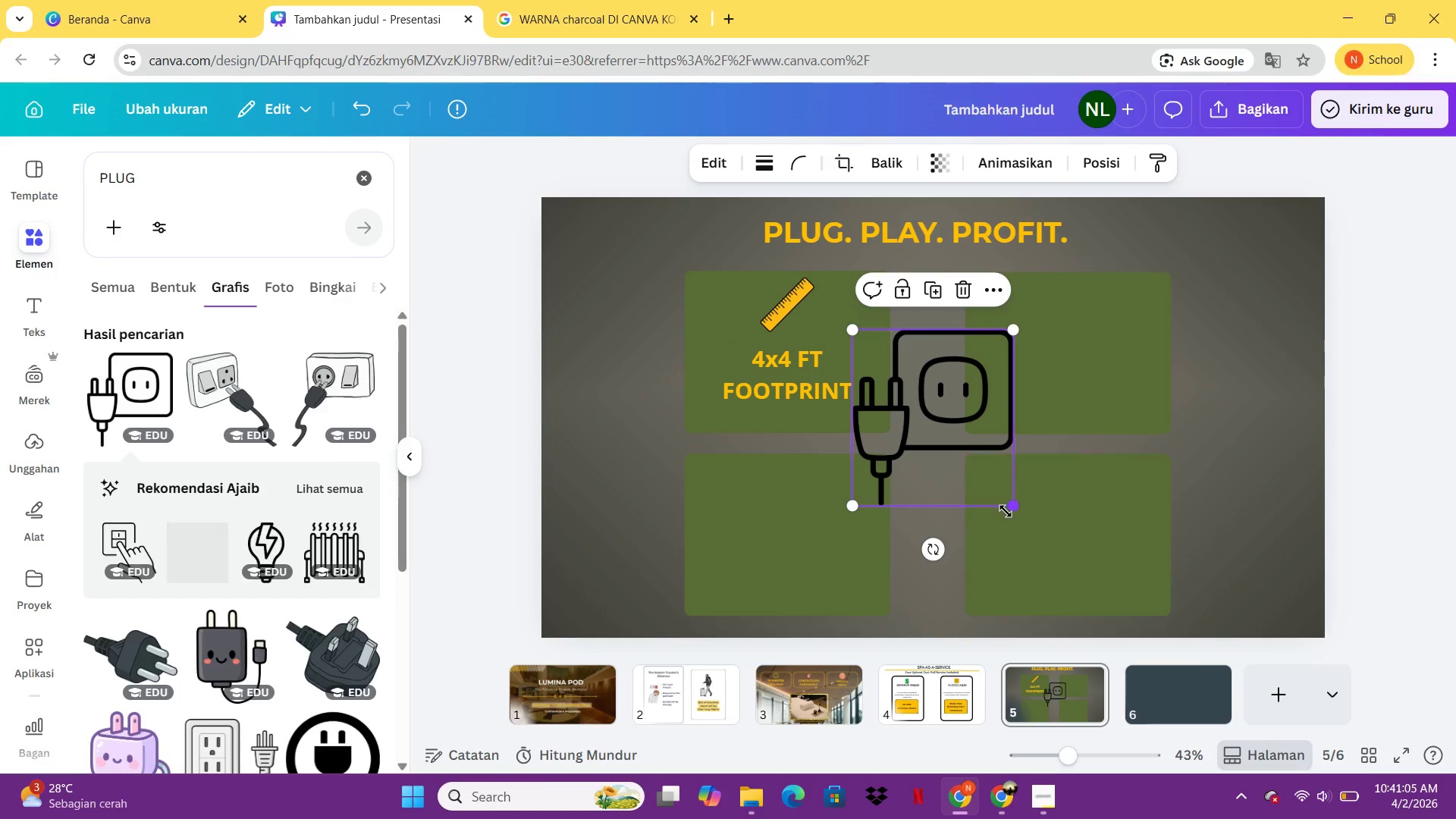 
left_click_drag(start_coordinate=[1006, 511], to_coordinate=[982, 477])
 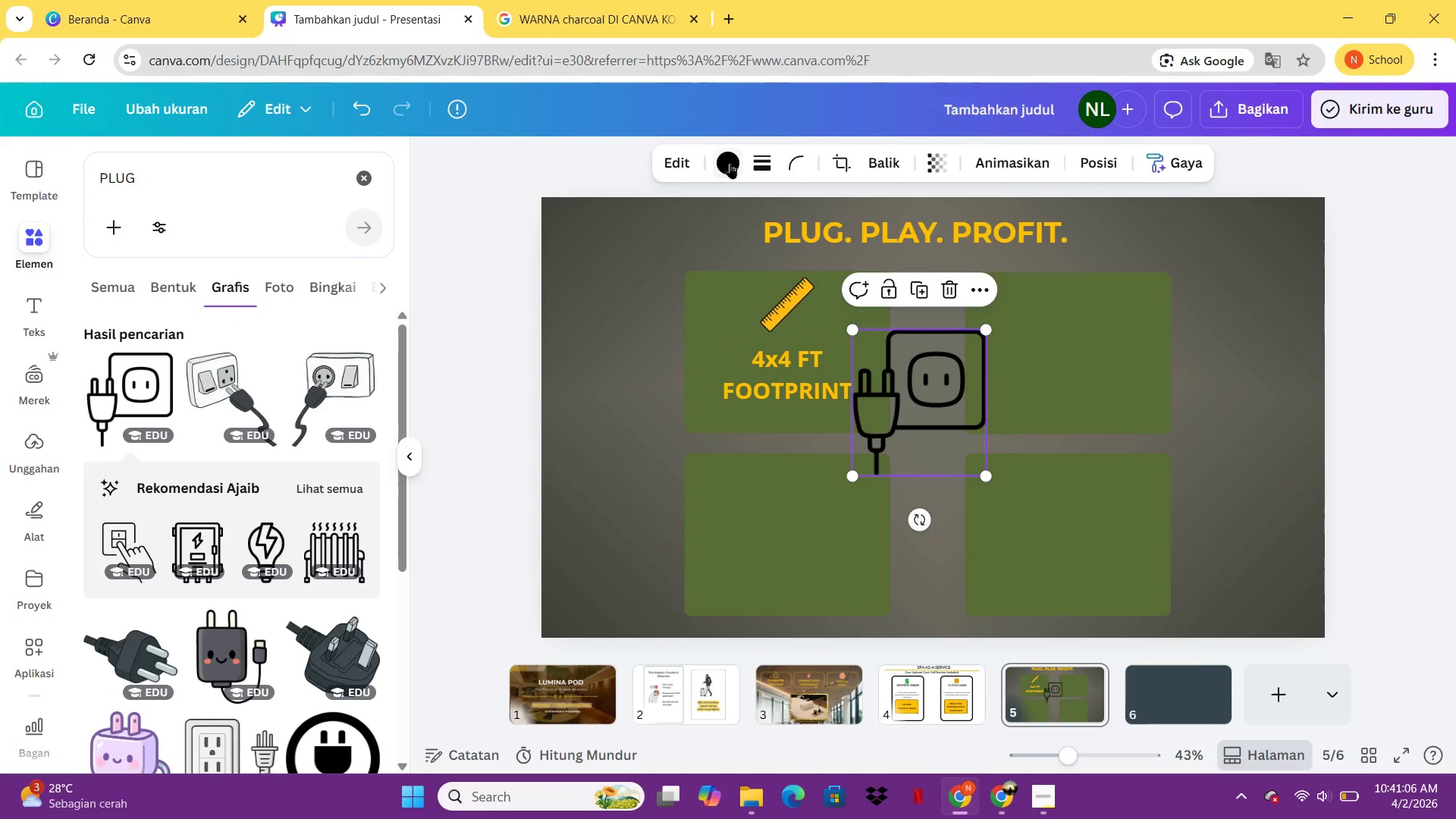 
left_click([731, 163])
 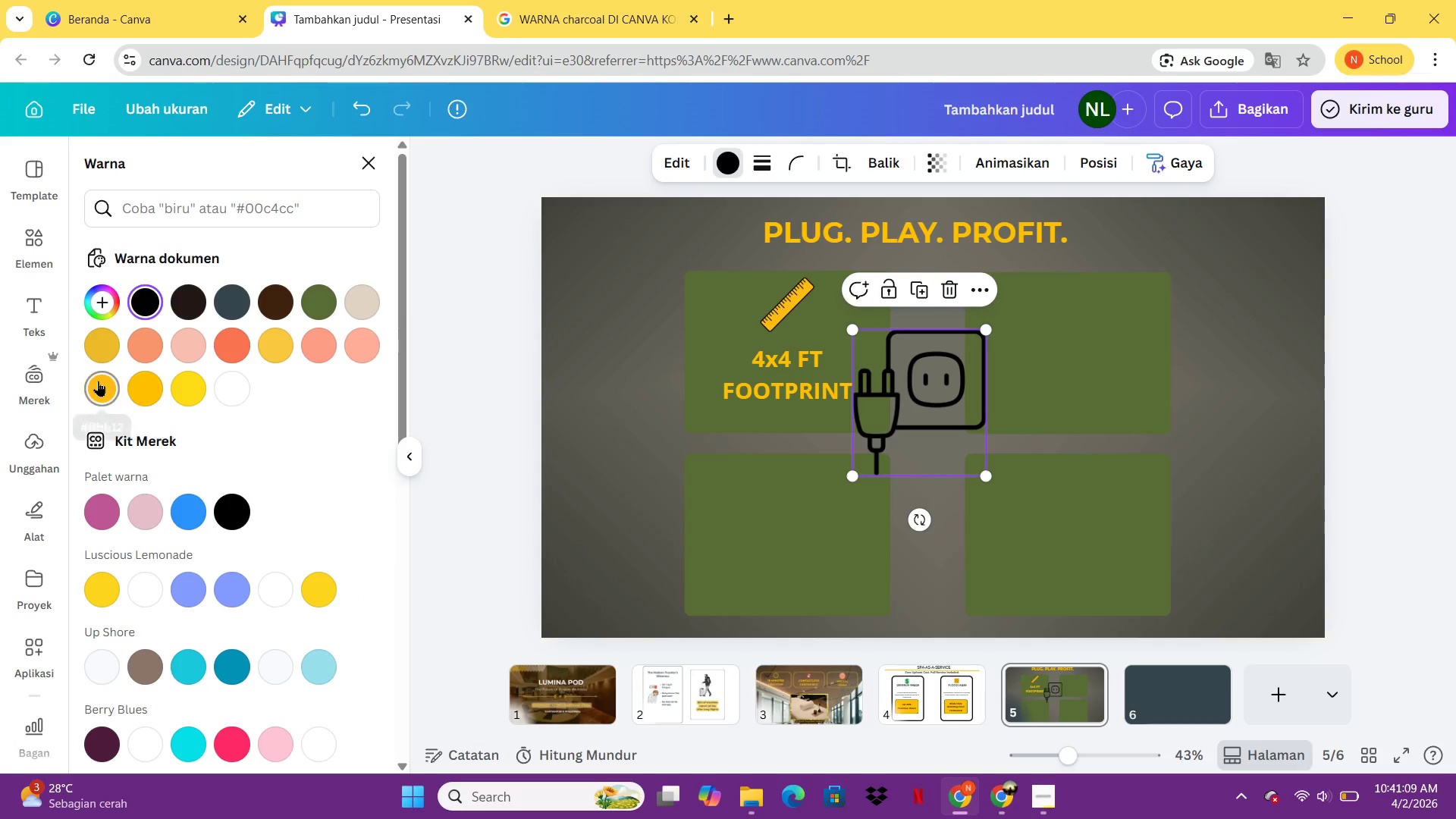 
left_click([146, 393])
 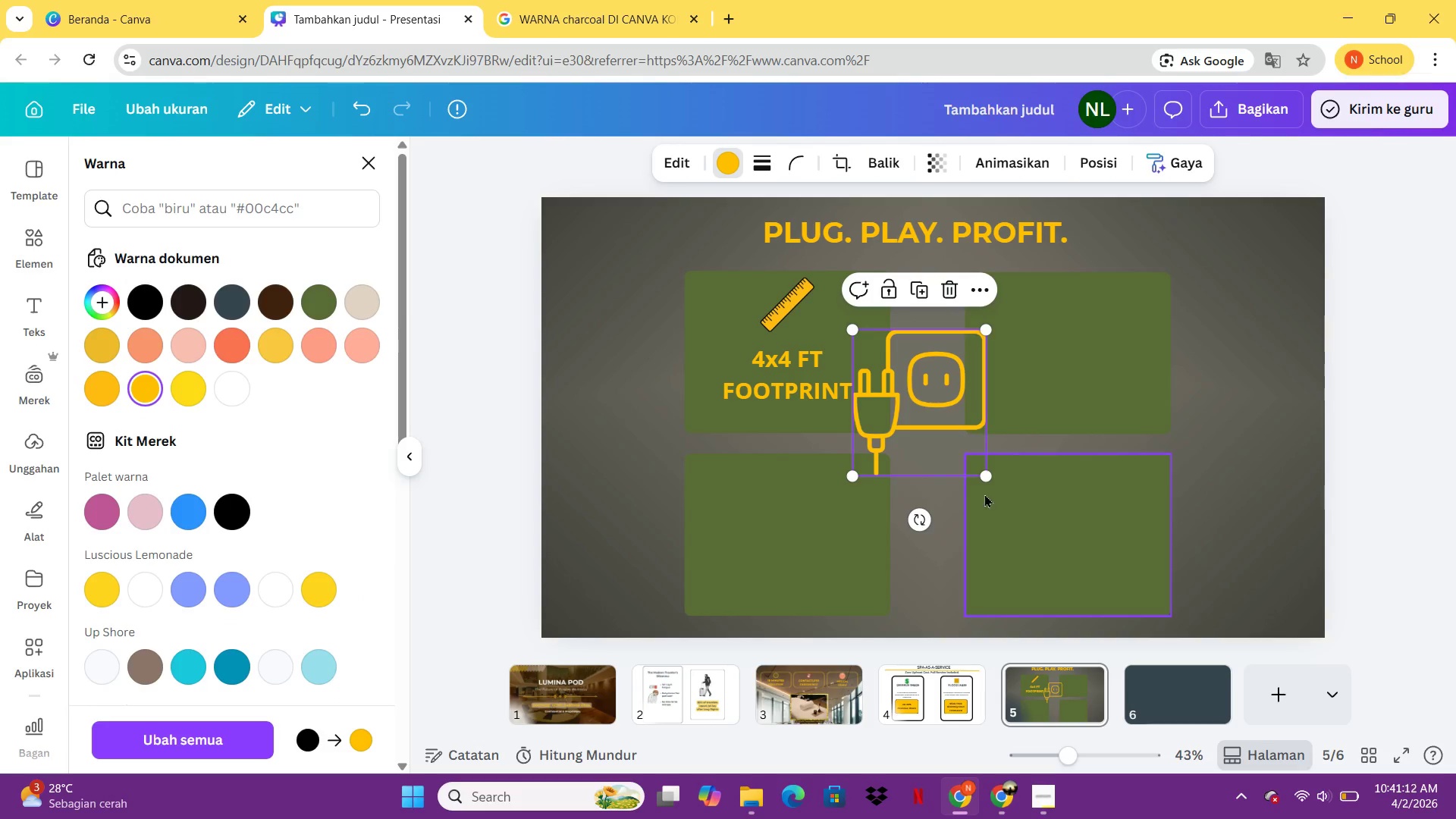 
left_click_drag(start_coordinate=[986, 477], to_coordinate=[937, 401])
 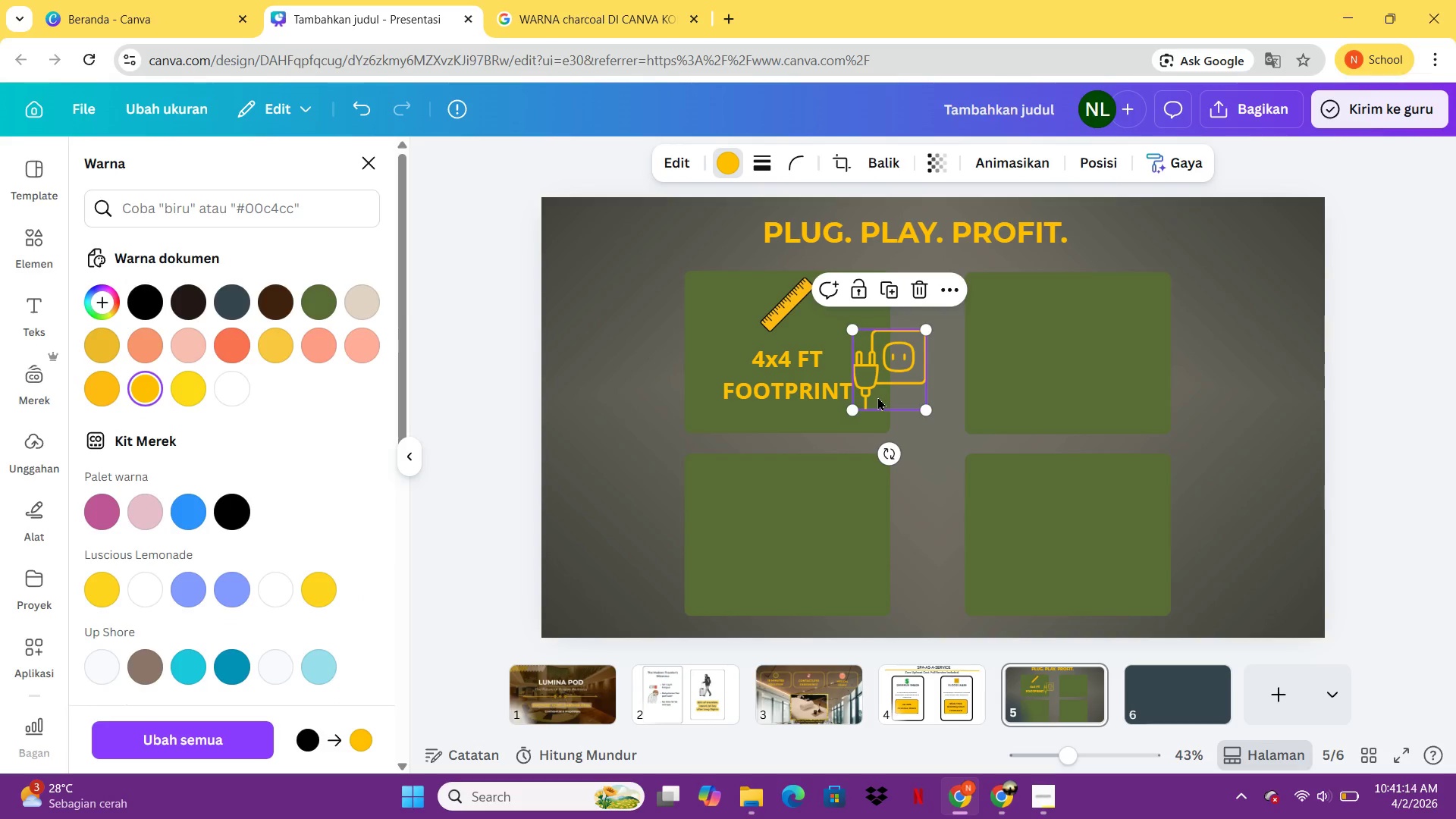 
left_click_drag(start_coordinate=[877, 397], to_coordinate=[1056, 347])
 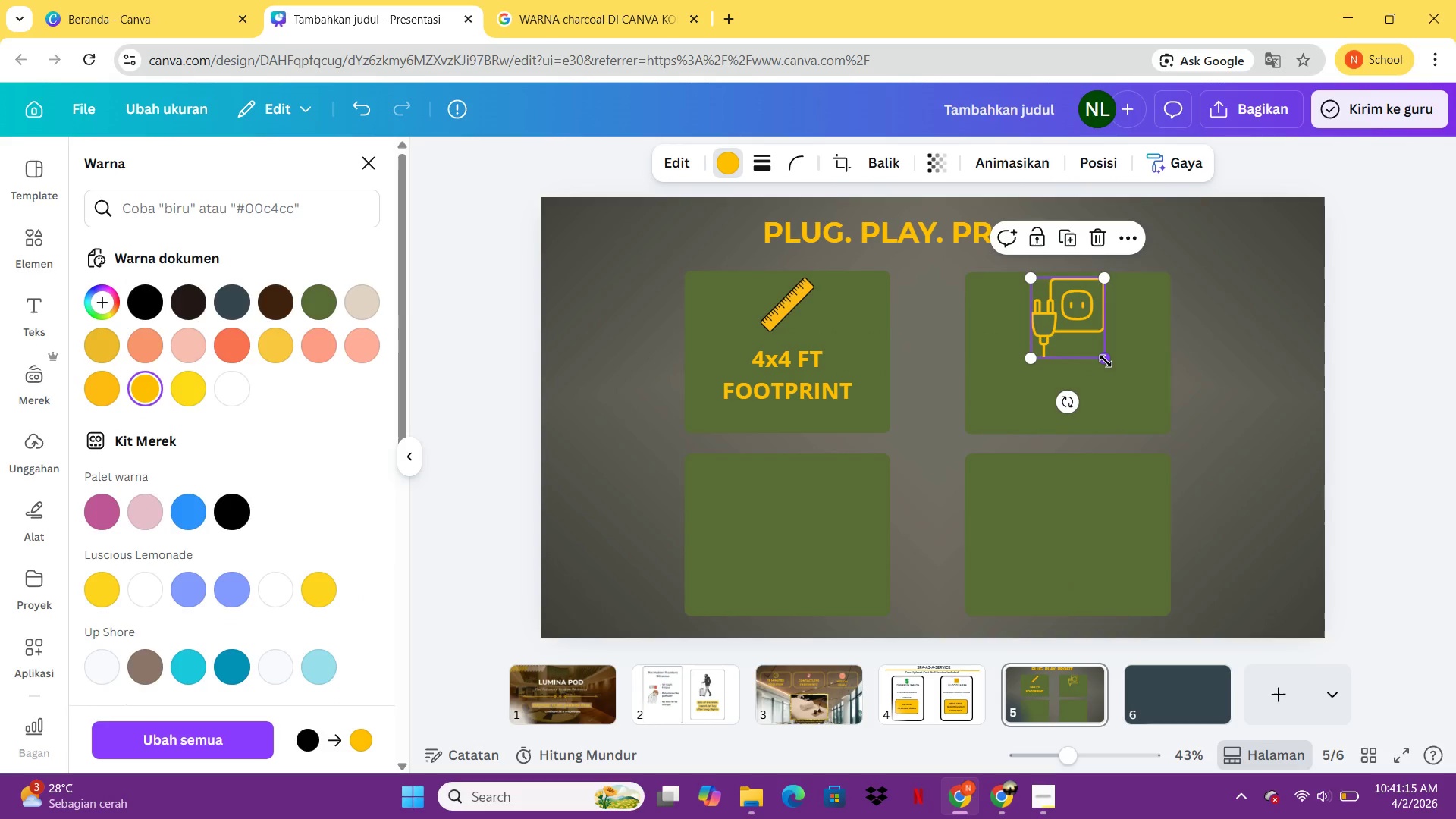 
left_click_drag(start_coordinate=[1106, 360], to_coordinate=[1097, 354])
 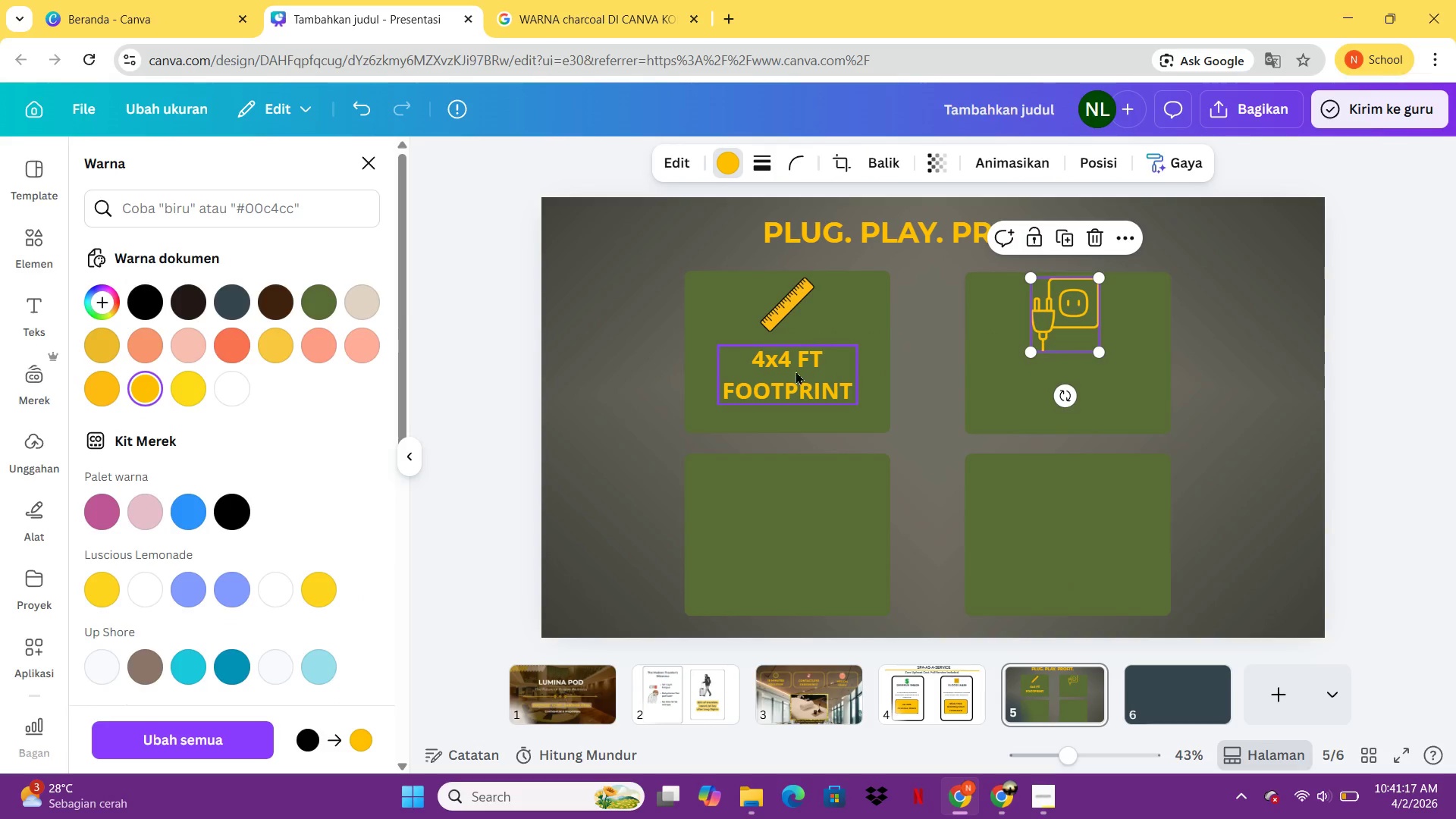 
left_click([1097, 354])
 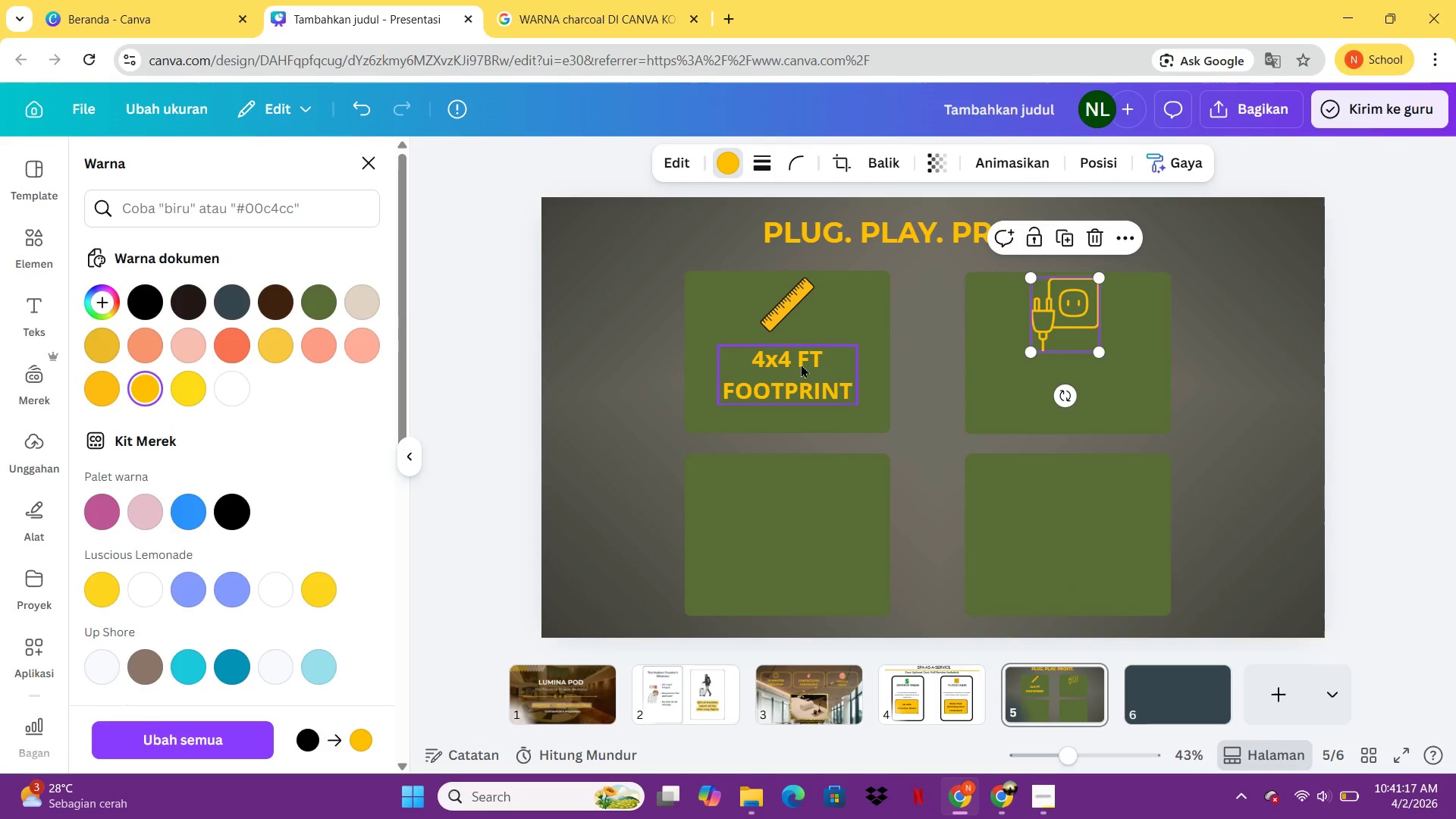 
left_click([795, 372])
 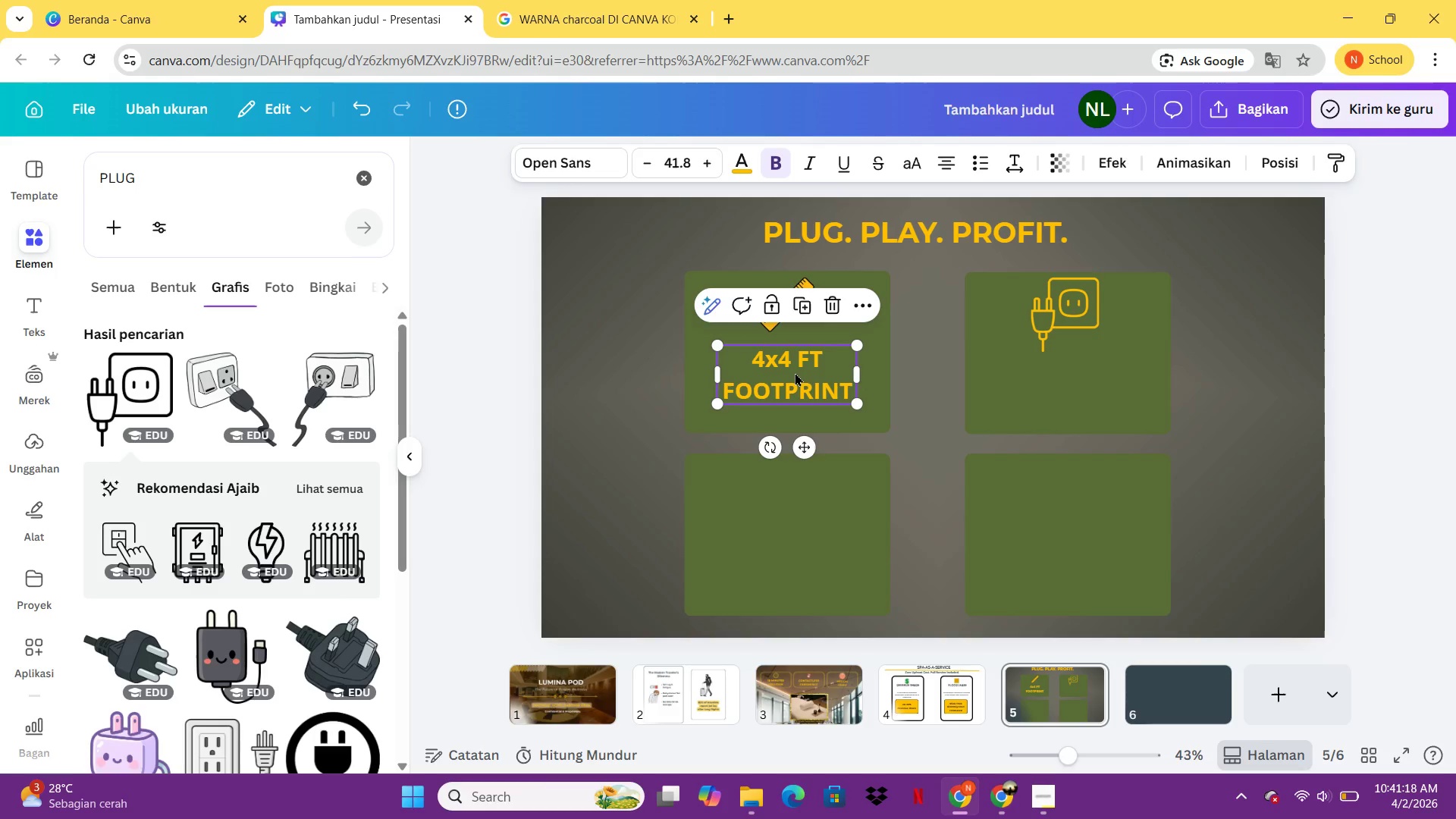 
key(Control+C)
 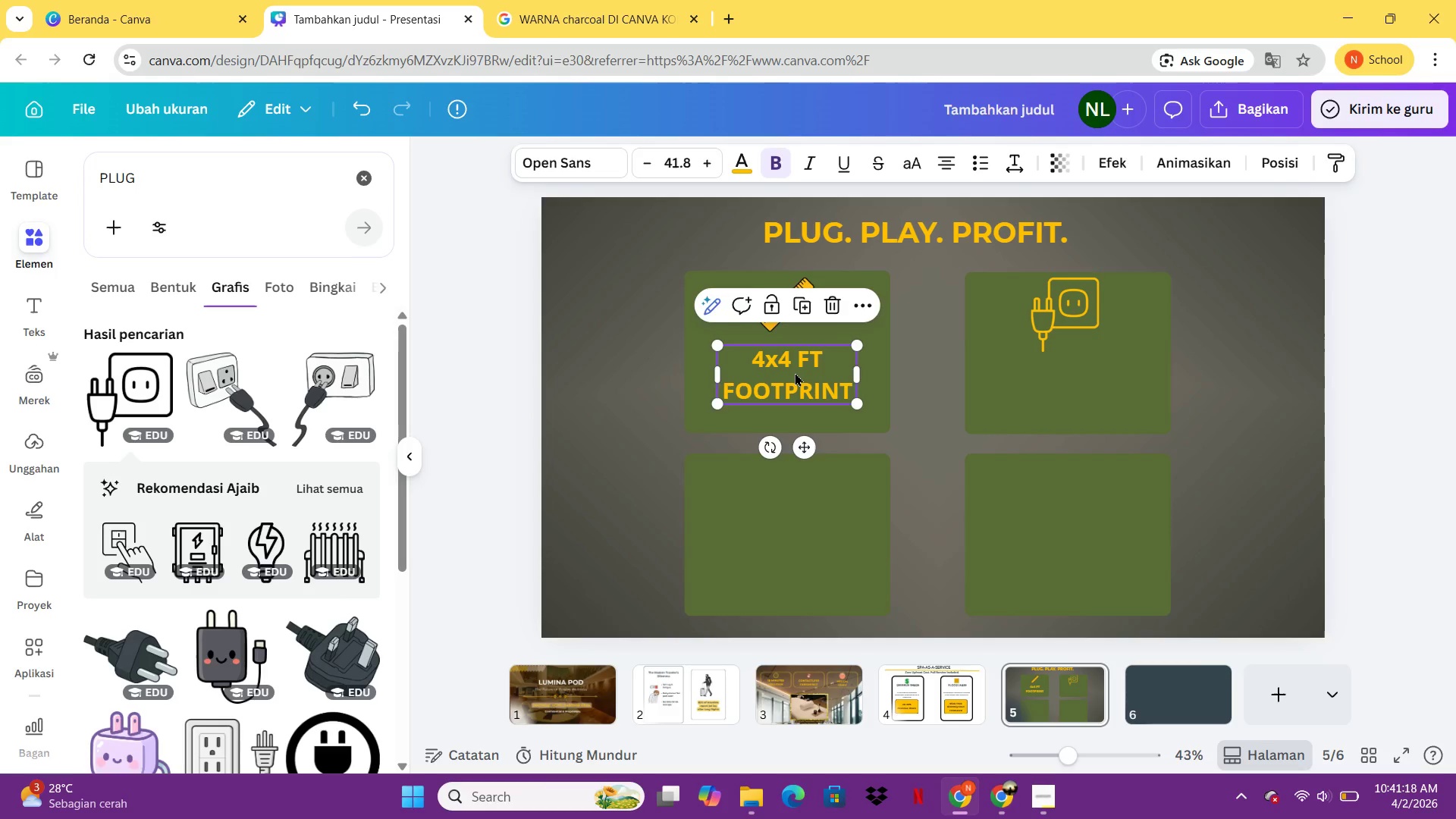 
key(Control+V)
 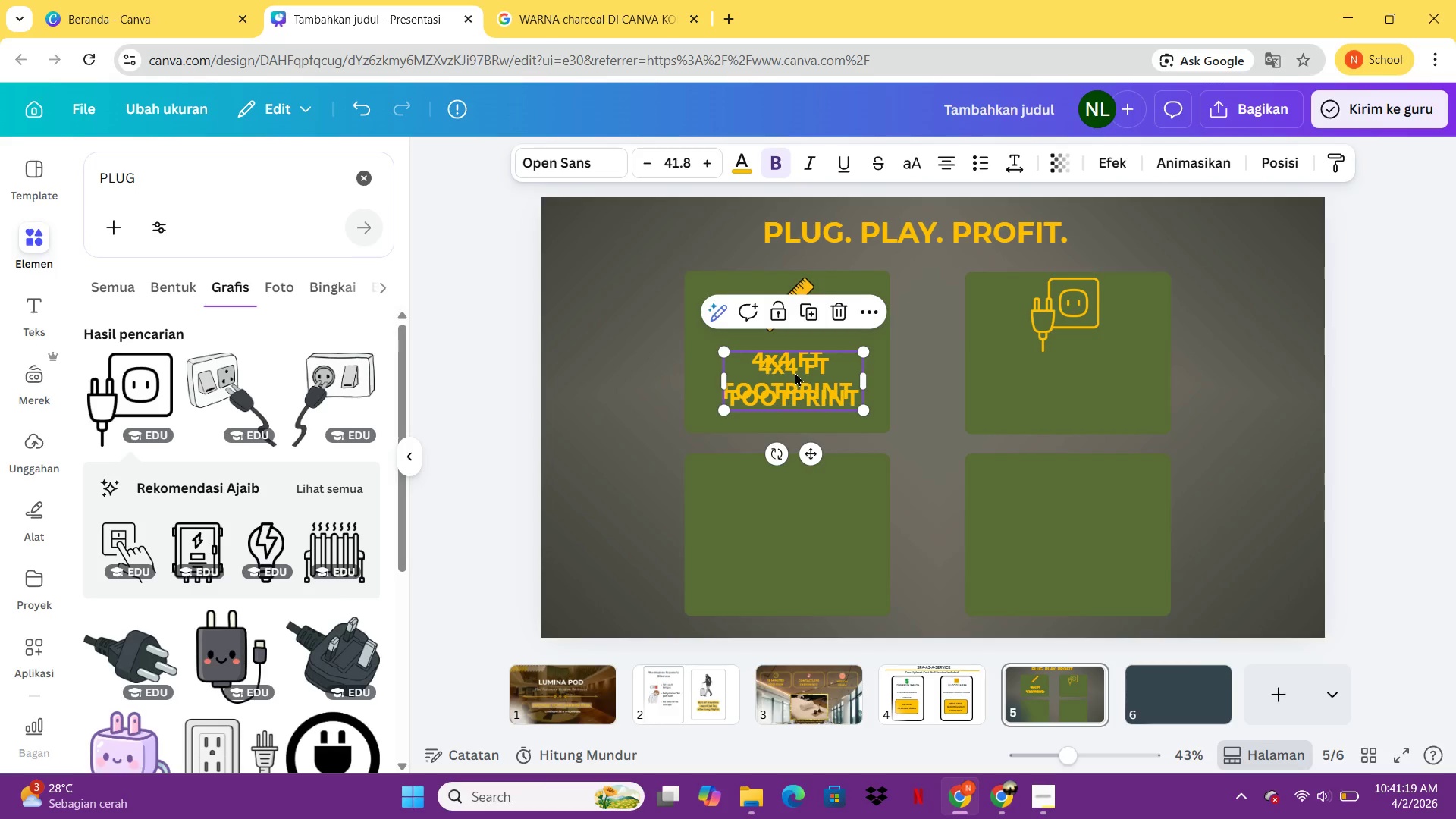 
left_click_drag(start_coordinate=[795, 372], to_coordinate=[1053, 370])
 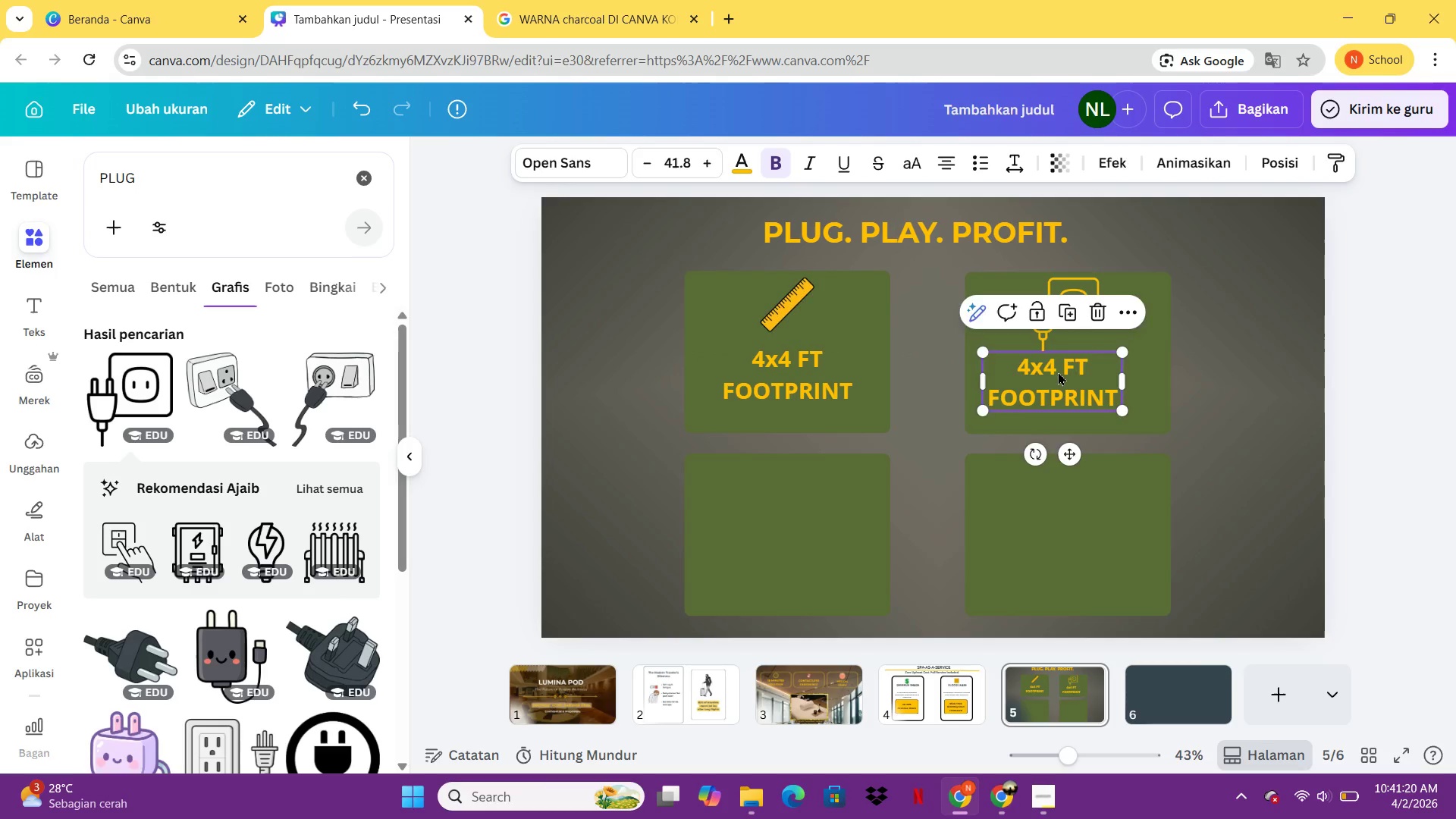 
key(Control+Z)
 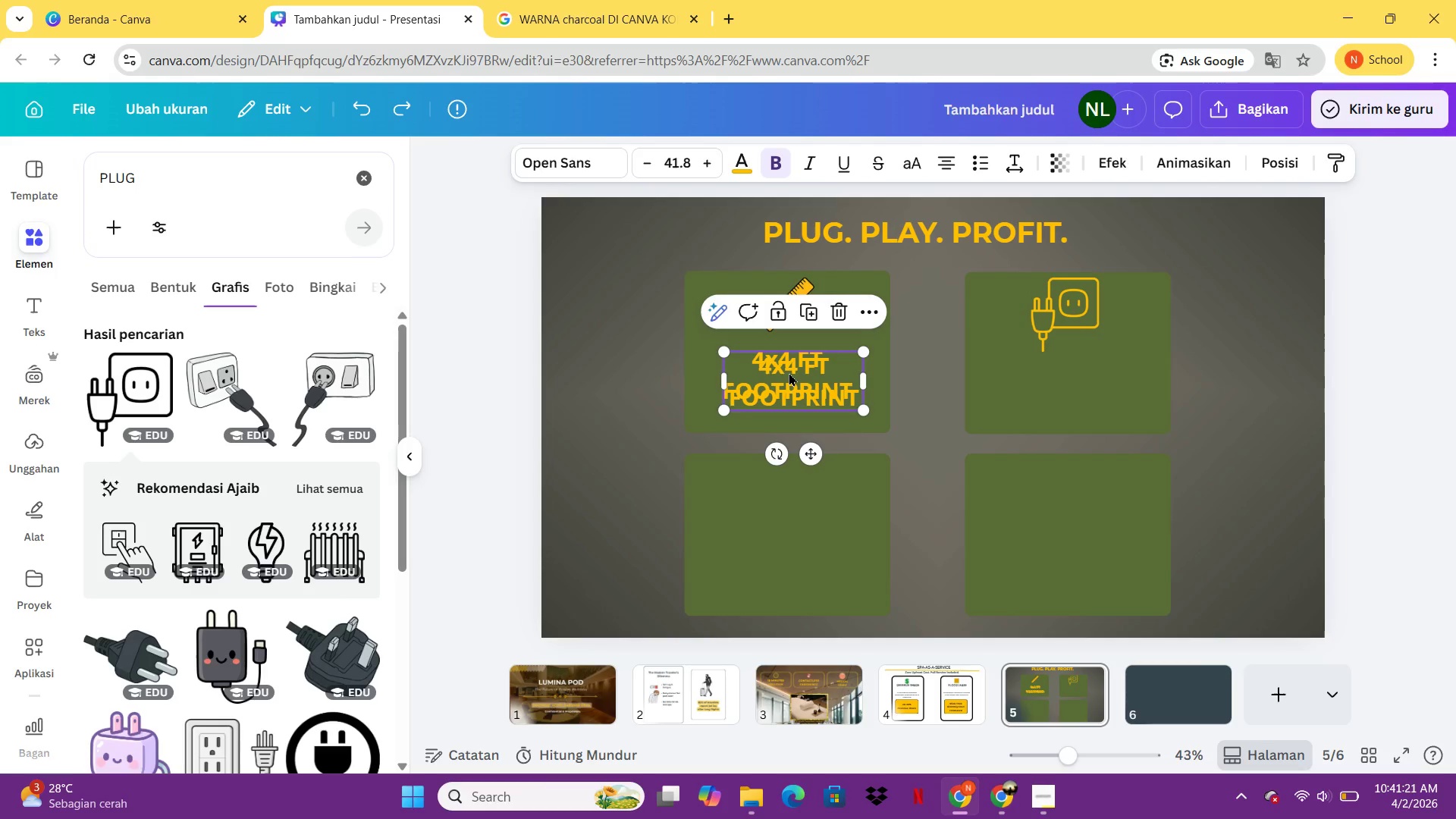 
key(Control+Z)
 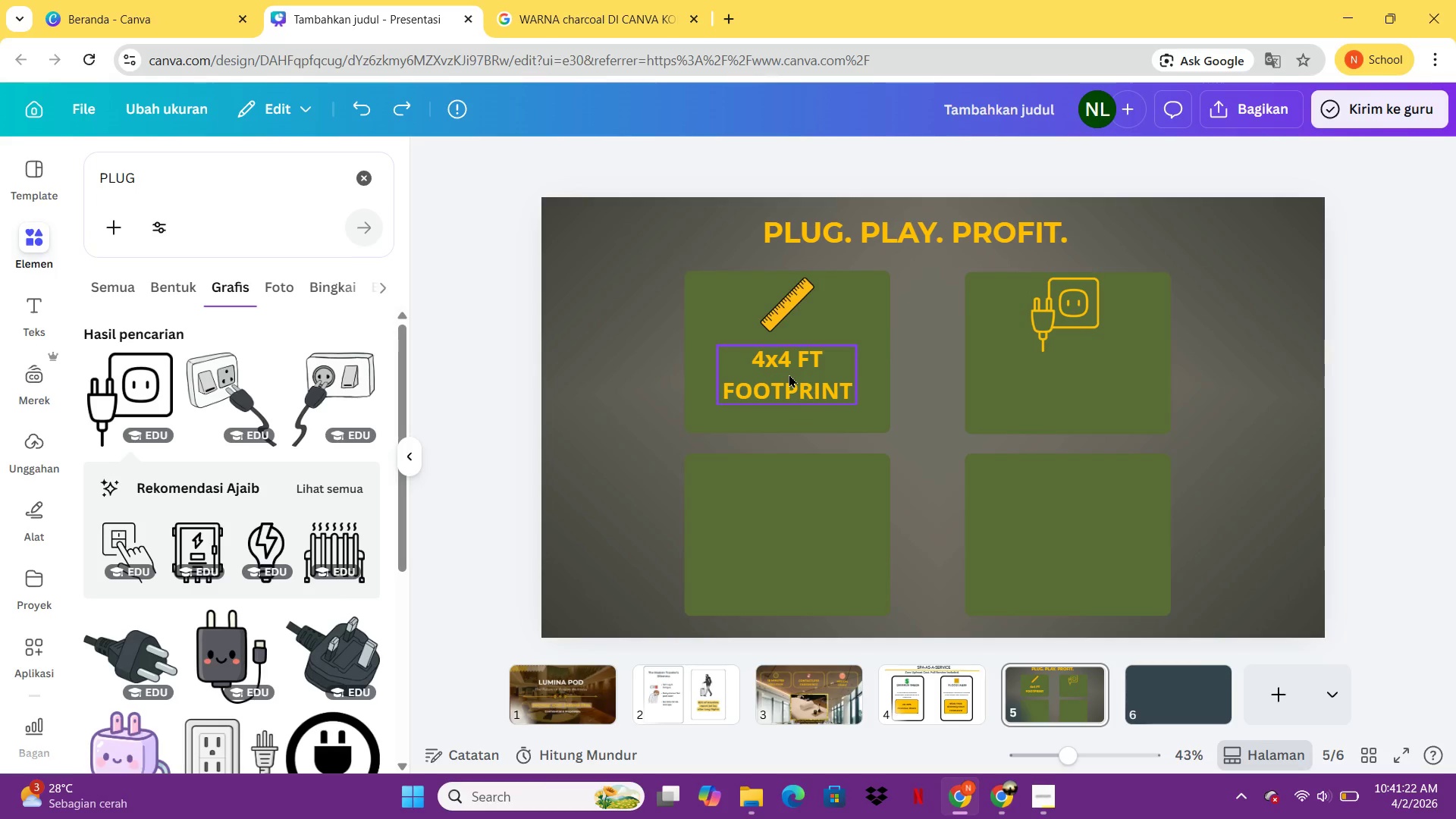 
left_click([789, 374])
 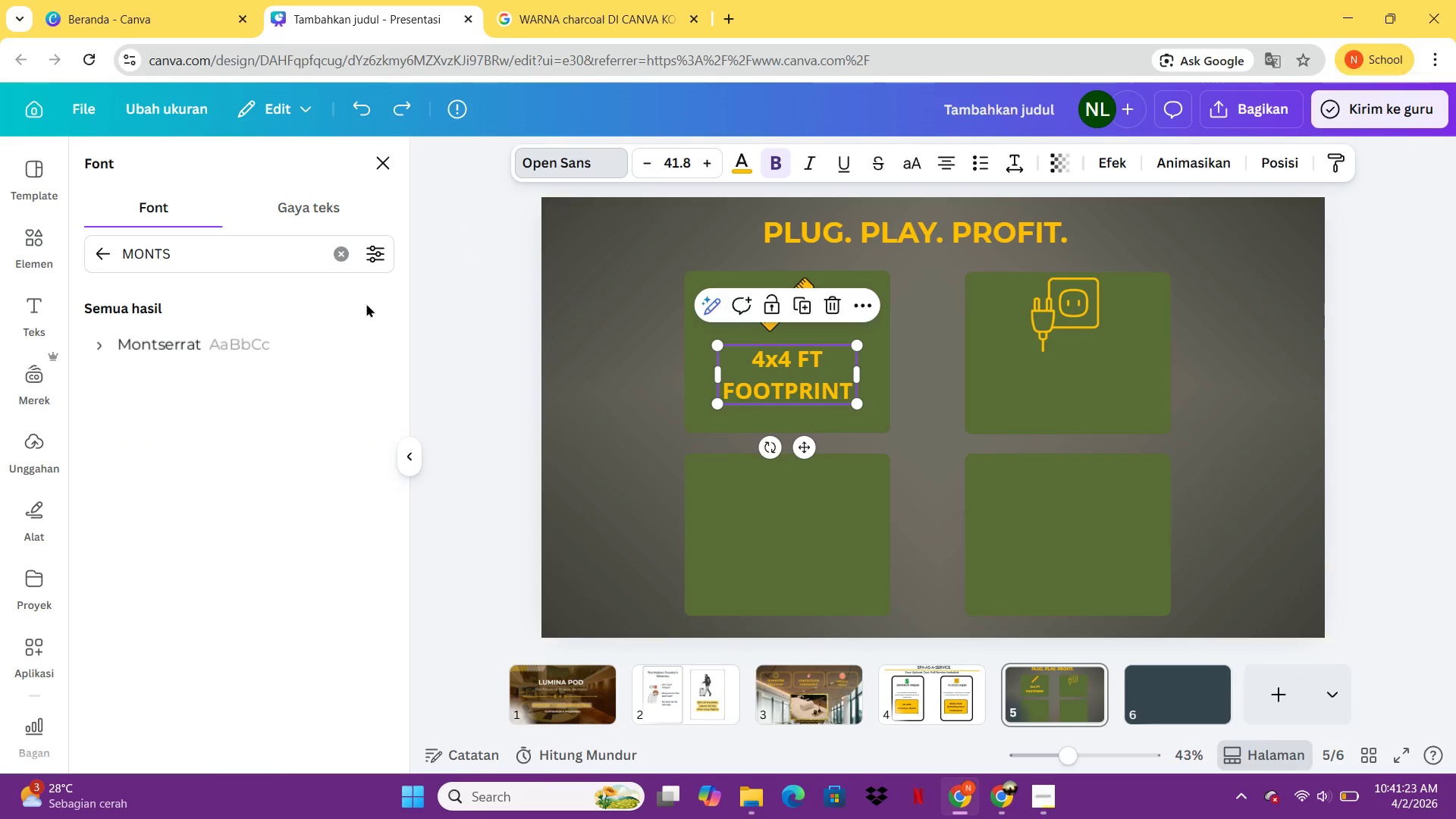 
left_click([221, 335])
 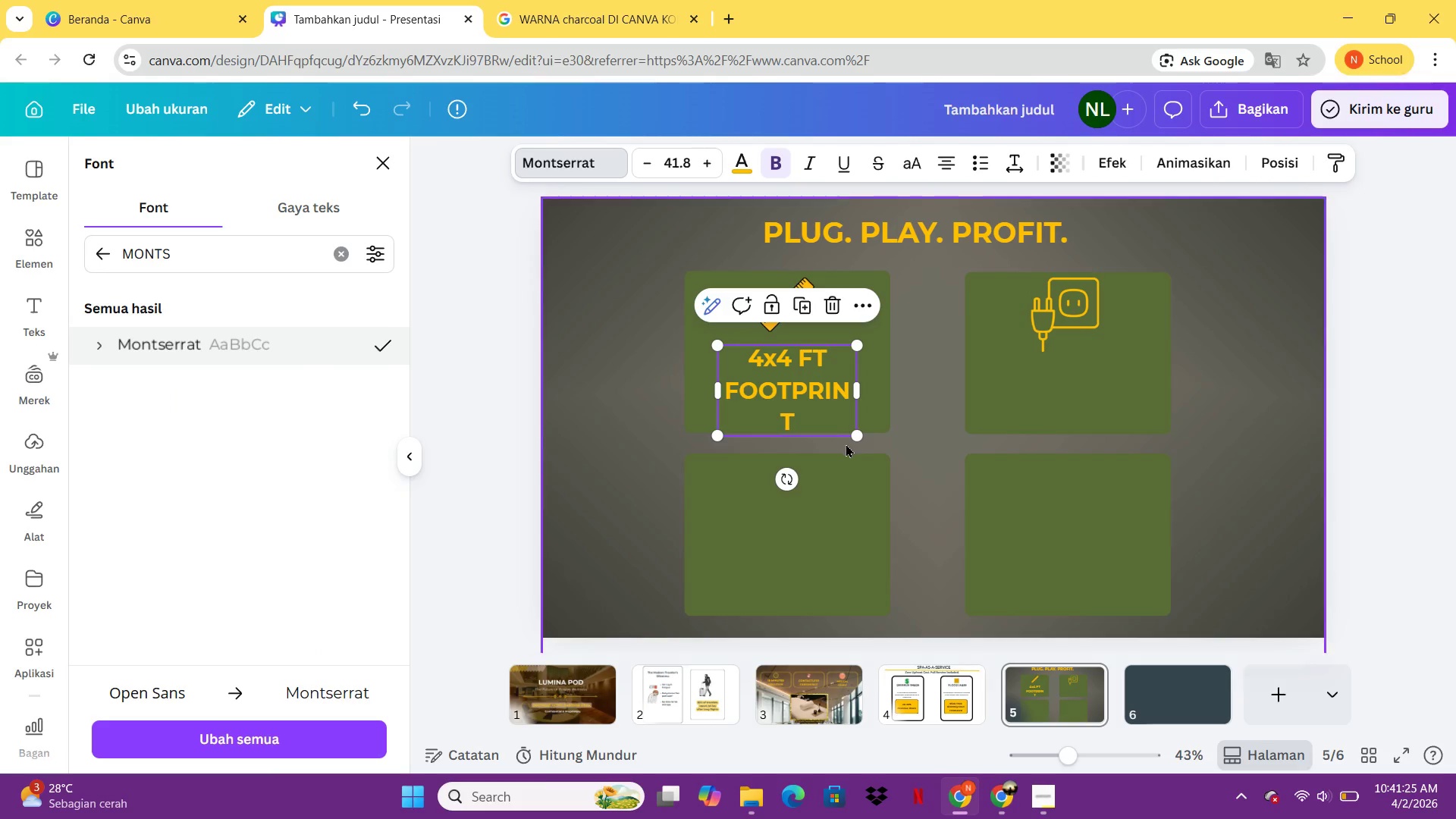 
left_click_drag(start_coordinate=[852, 440], to_coordinate=[844, 419])
 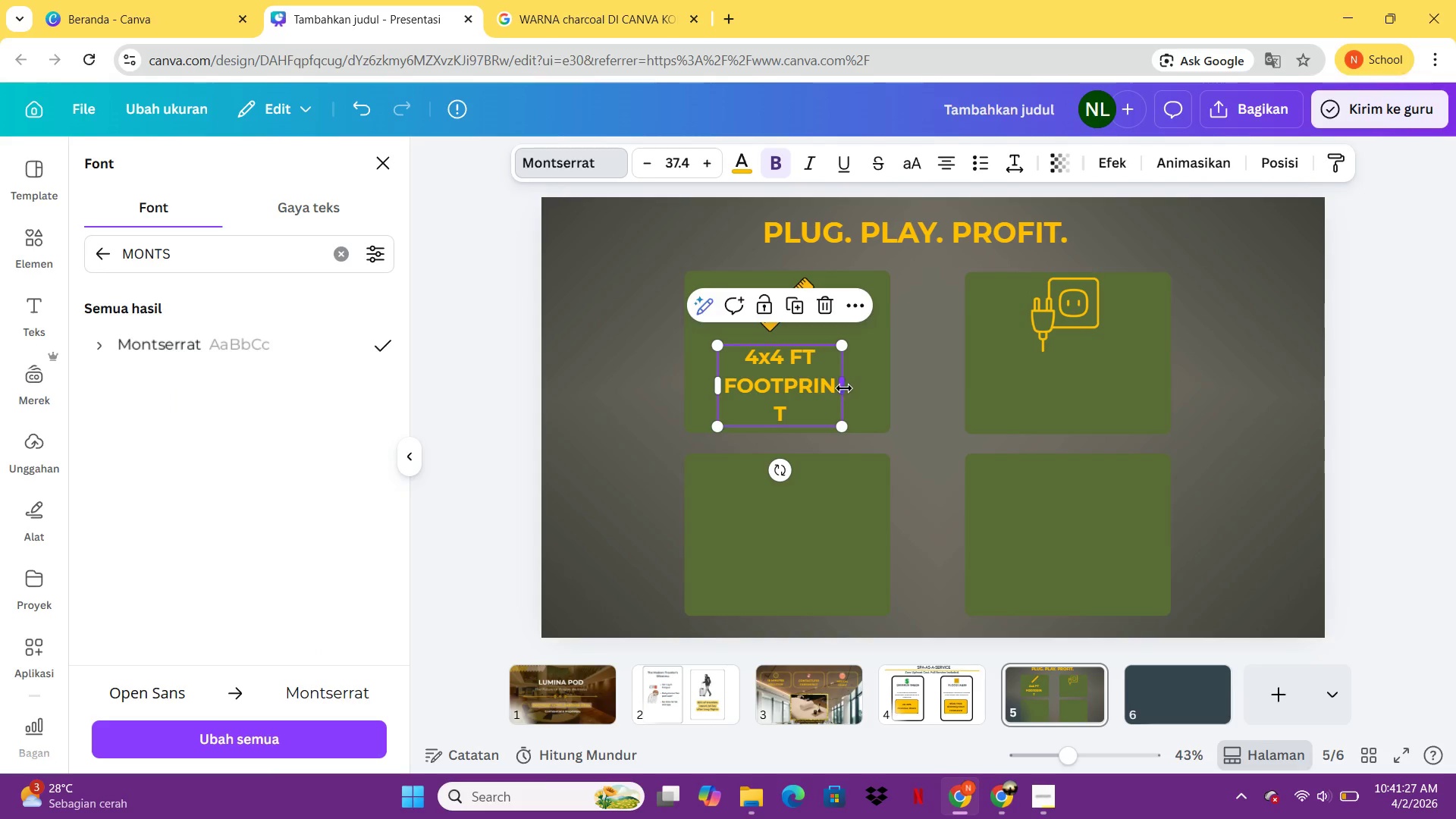 
left_click_drag(start_coordinate=[844, 388], to_coordinate=[858, 388])
 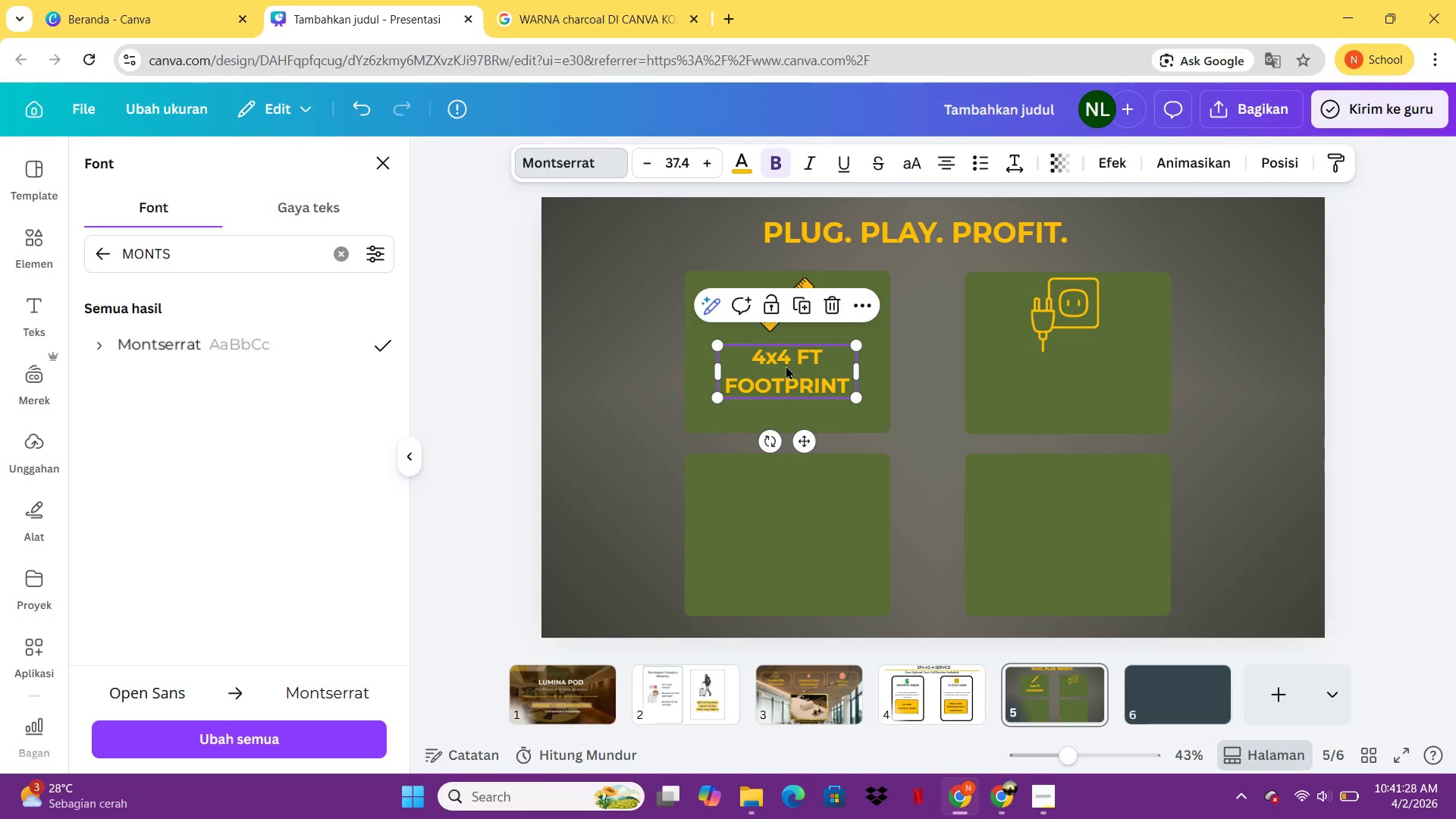 
left_click([858, 388])
 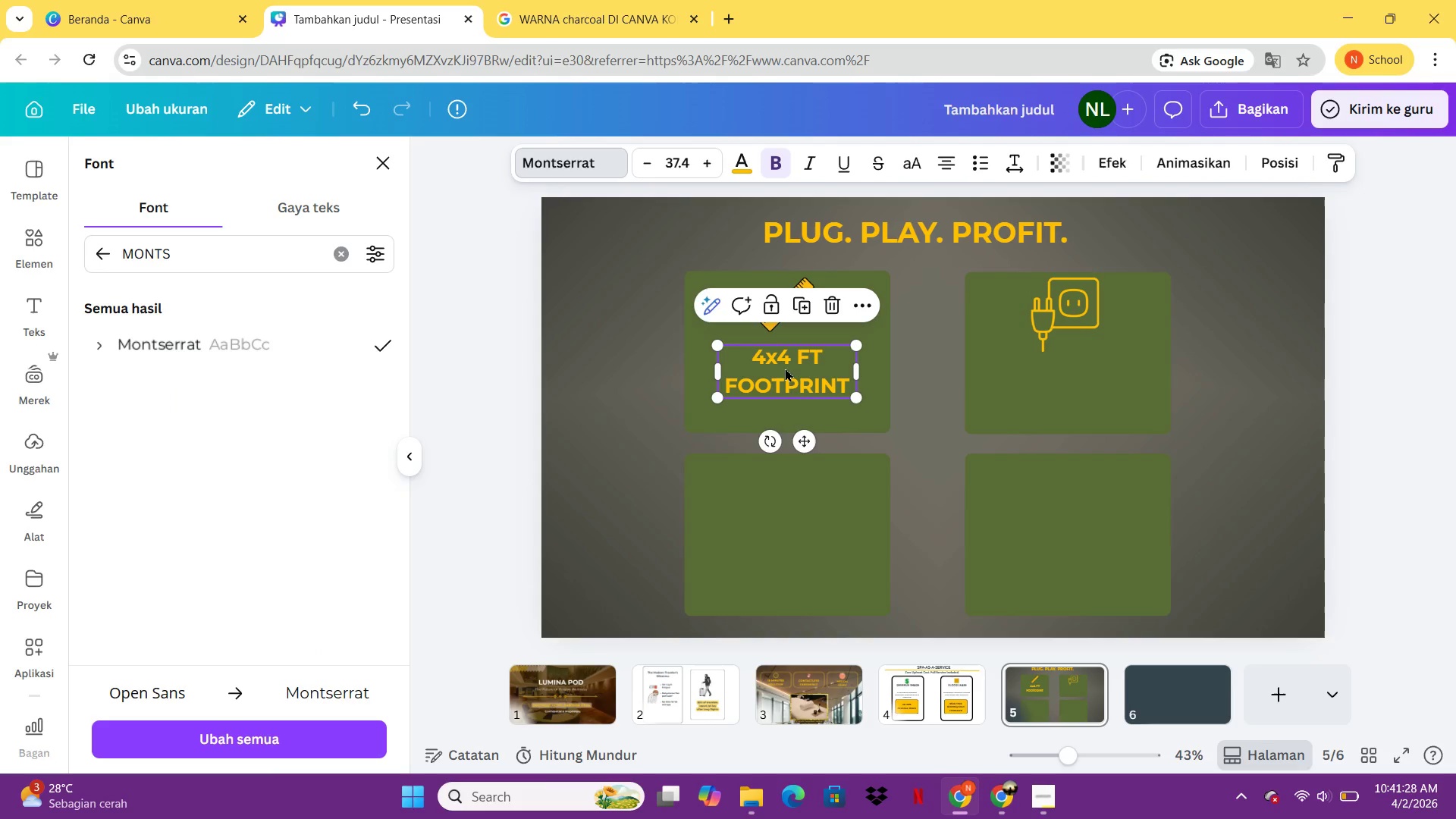 
left_click_drag(start_coordinate=[787, 364], to_coordinate=[786, 369])
 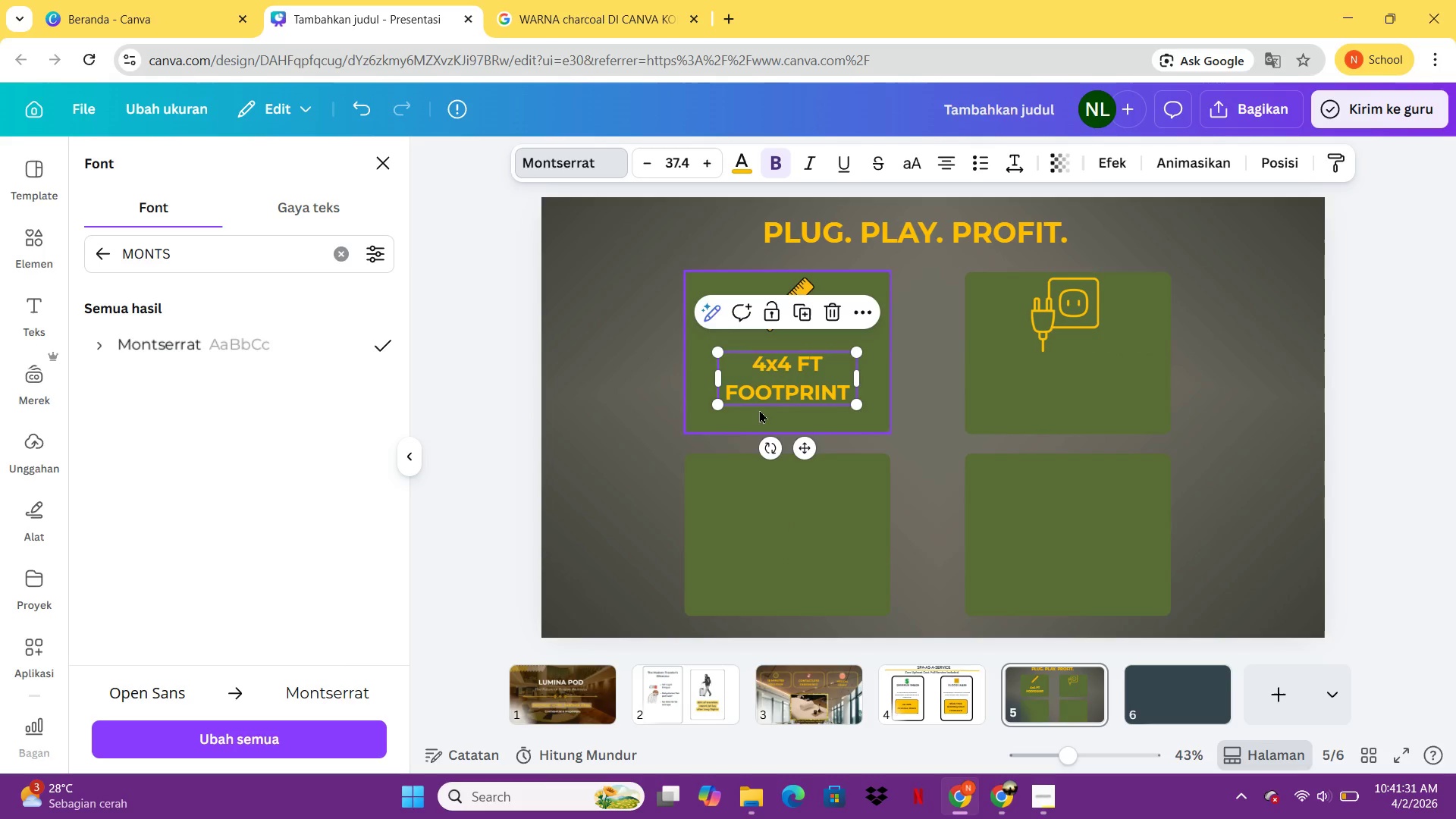 
key(Control+C)
 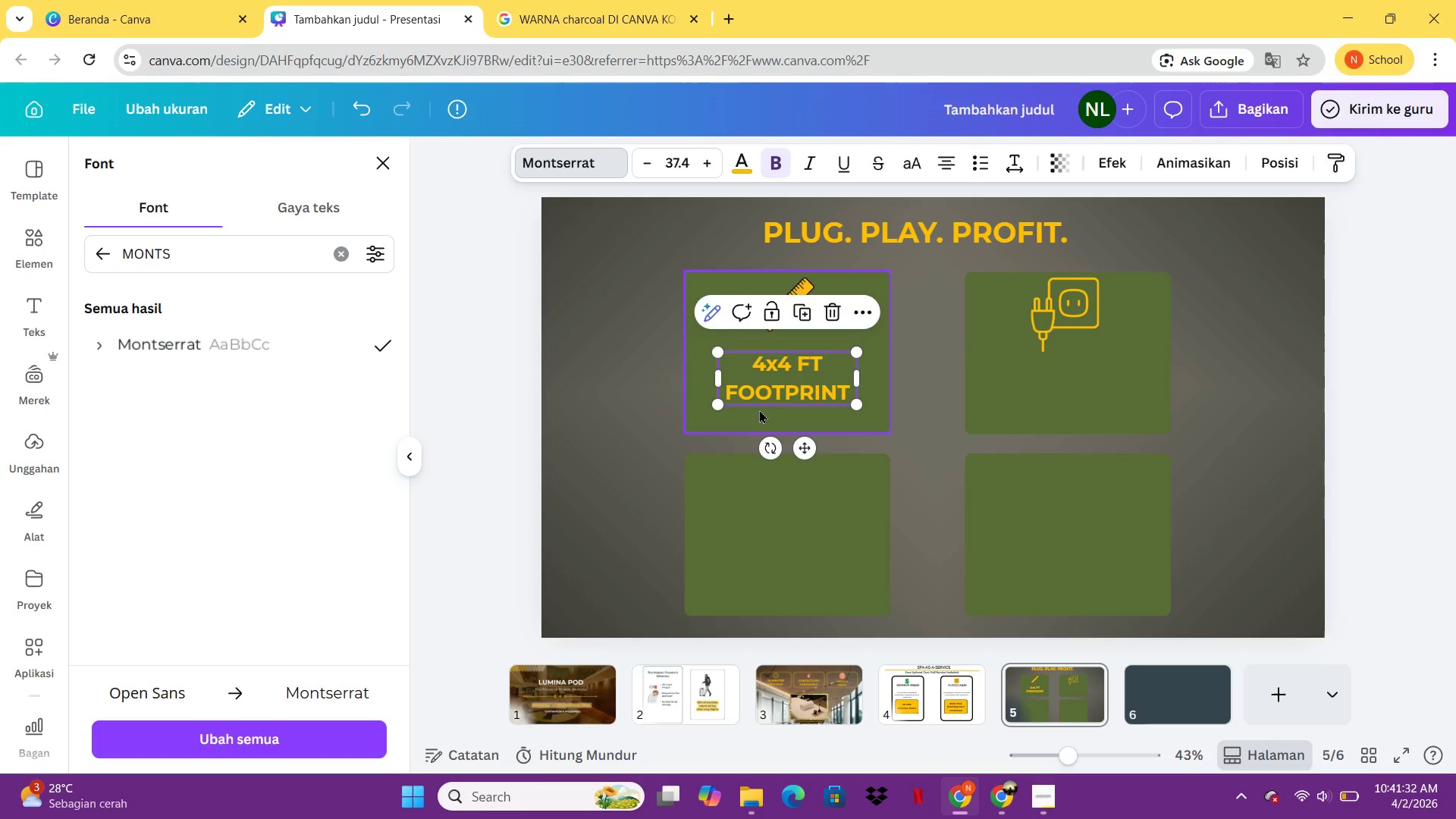 
key(Control+V)
 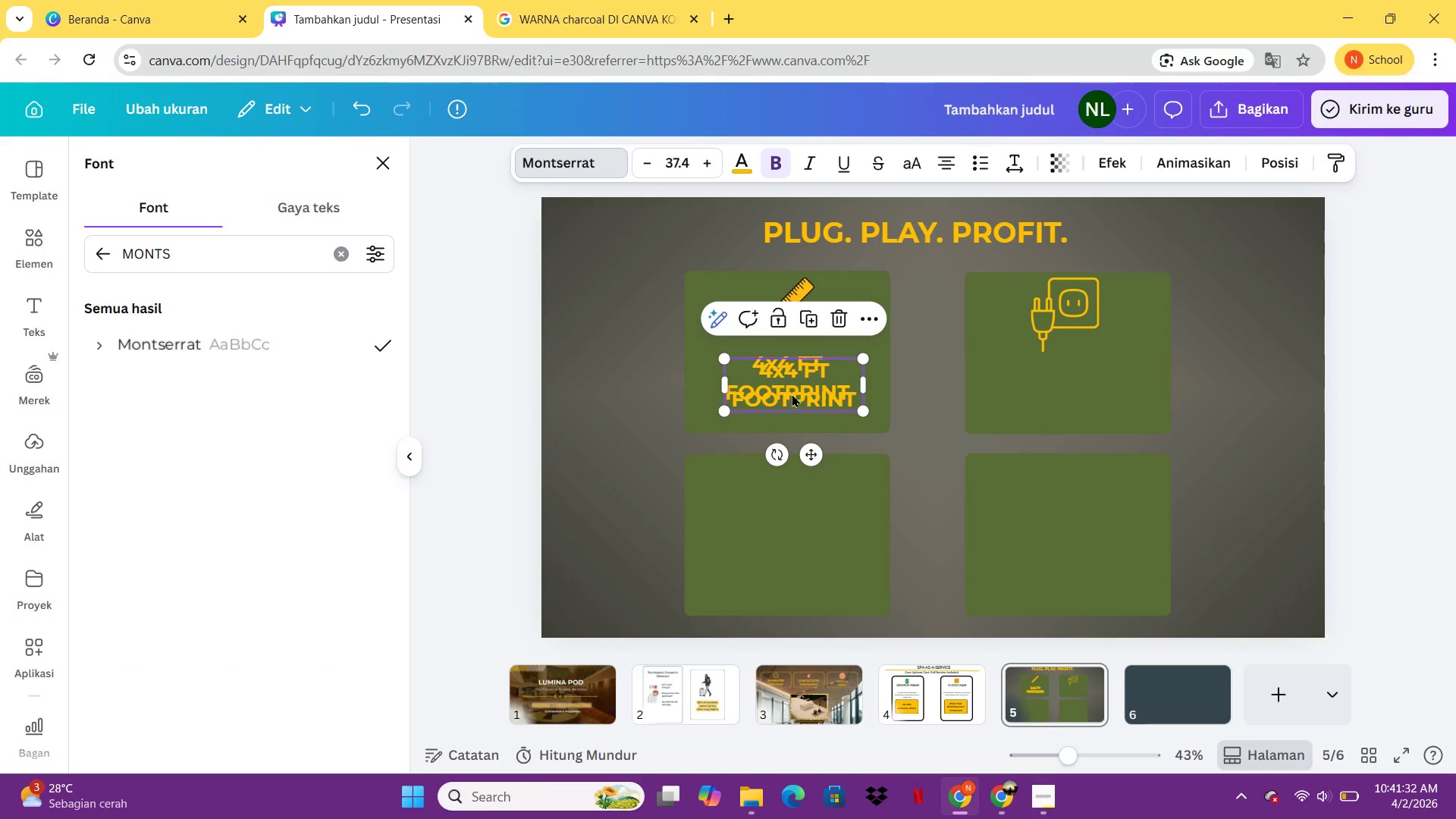 
left_click_drag(start_coordinate=[792, 394], to_coordinate=[1065, 385])
 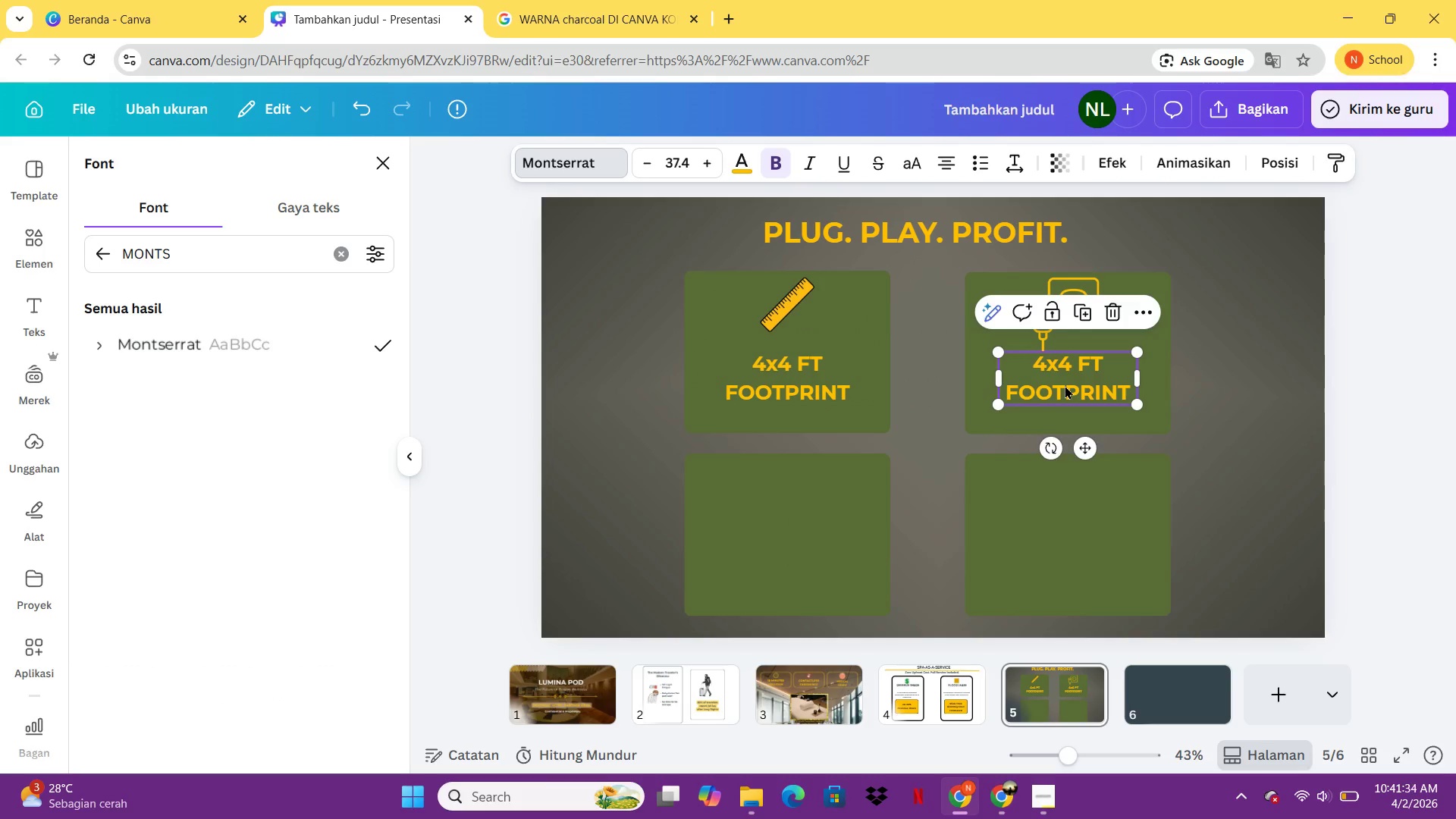 
double_click([1065, 385])
 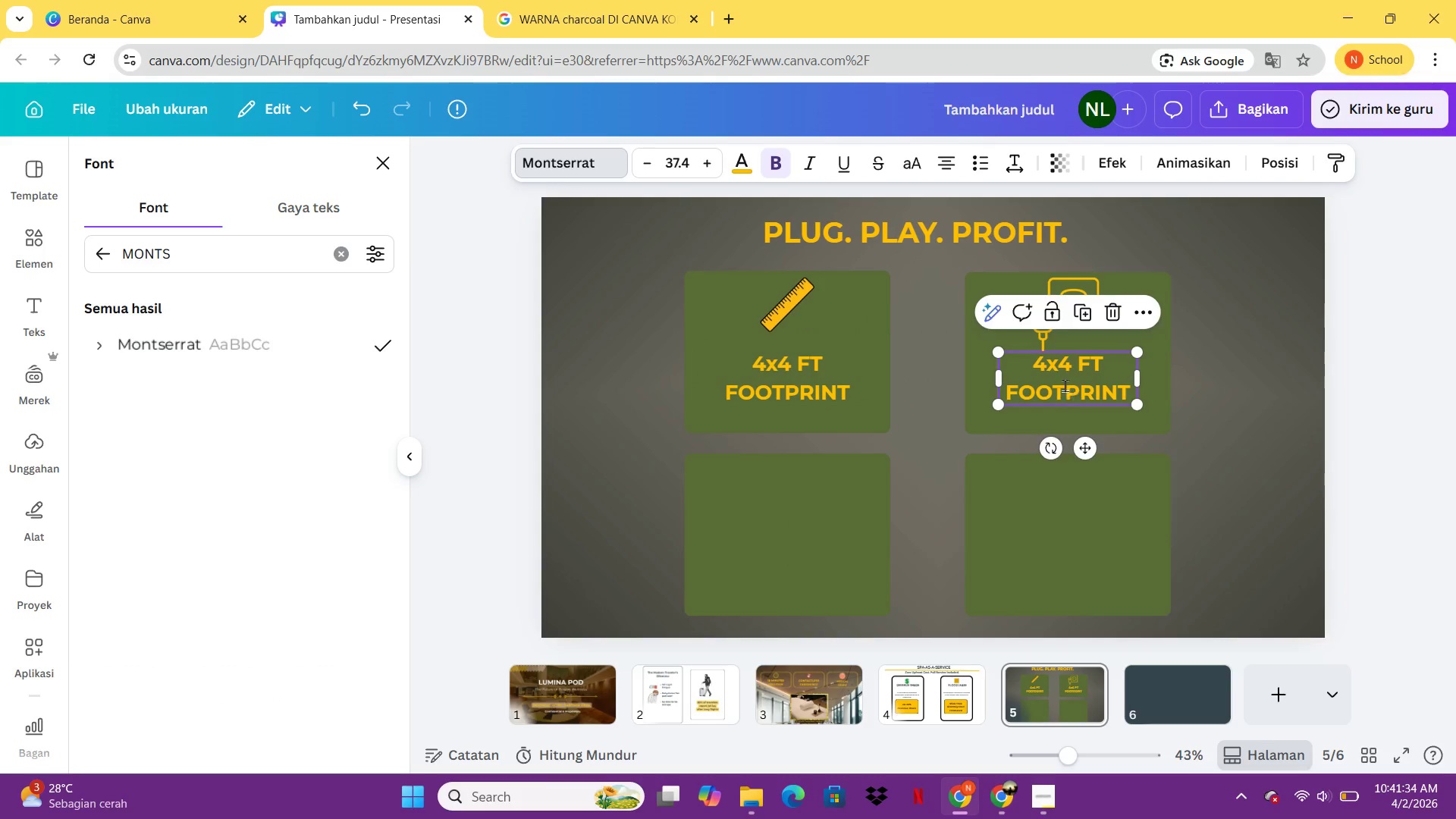 
triple_click([1065, 385])
 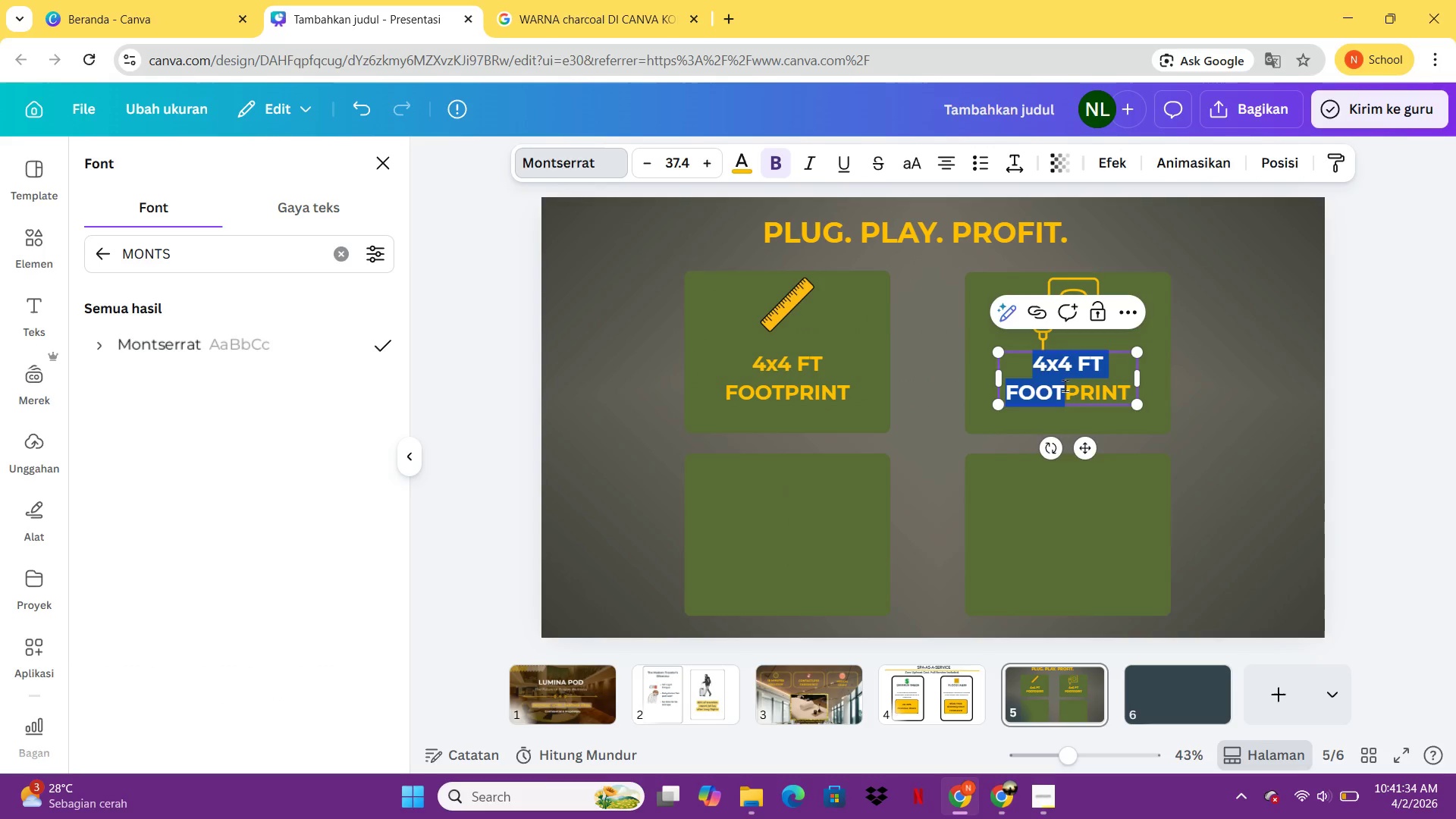 
triple_click([1065, 385])
 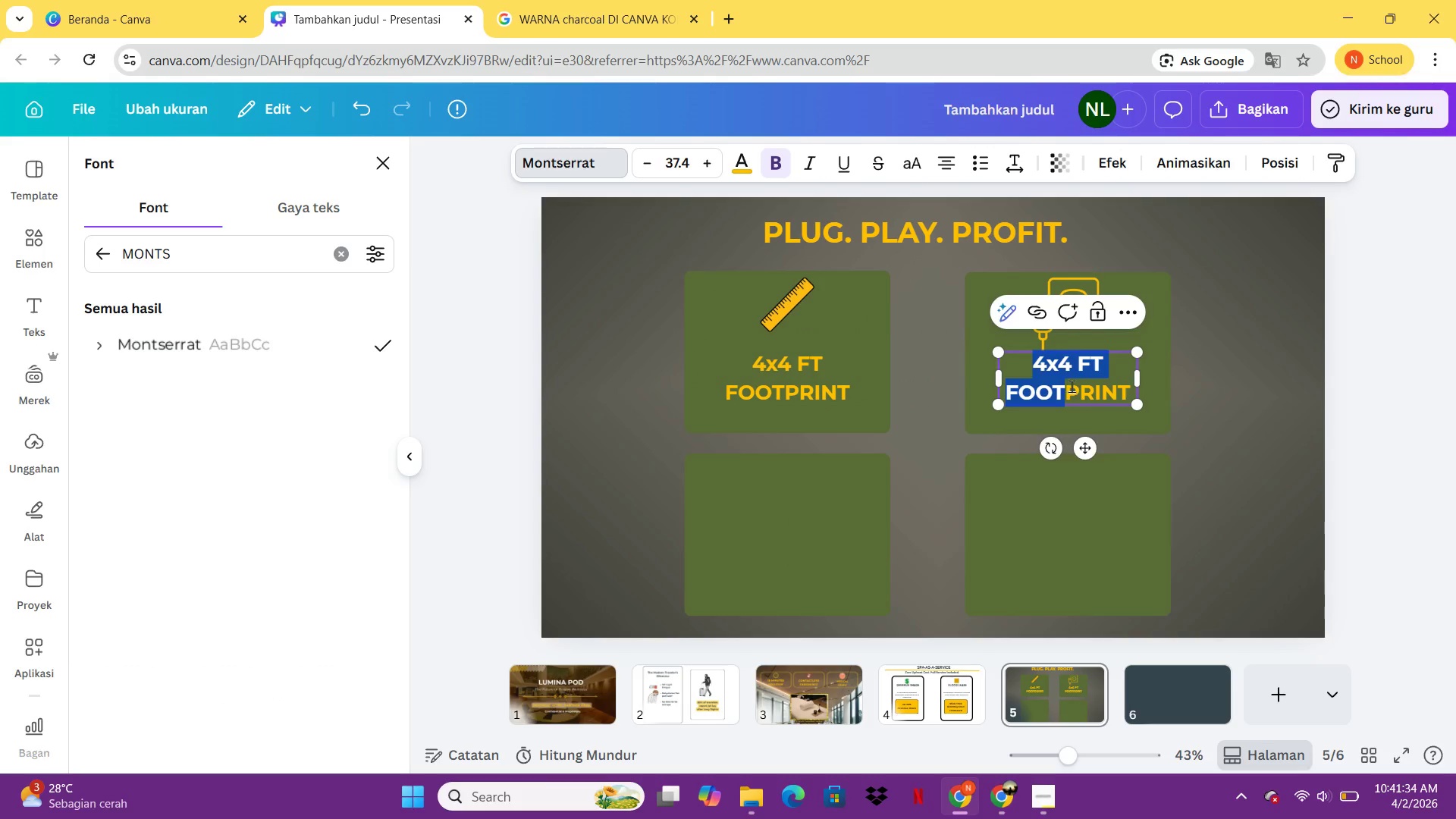 
key(Control+Z)
 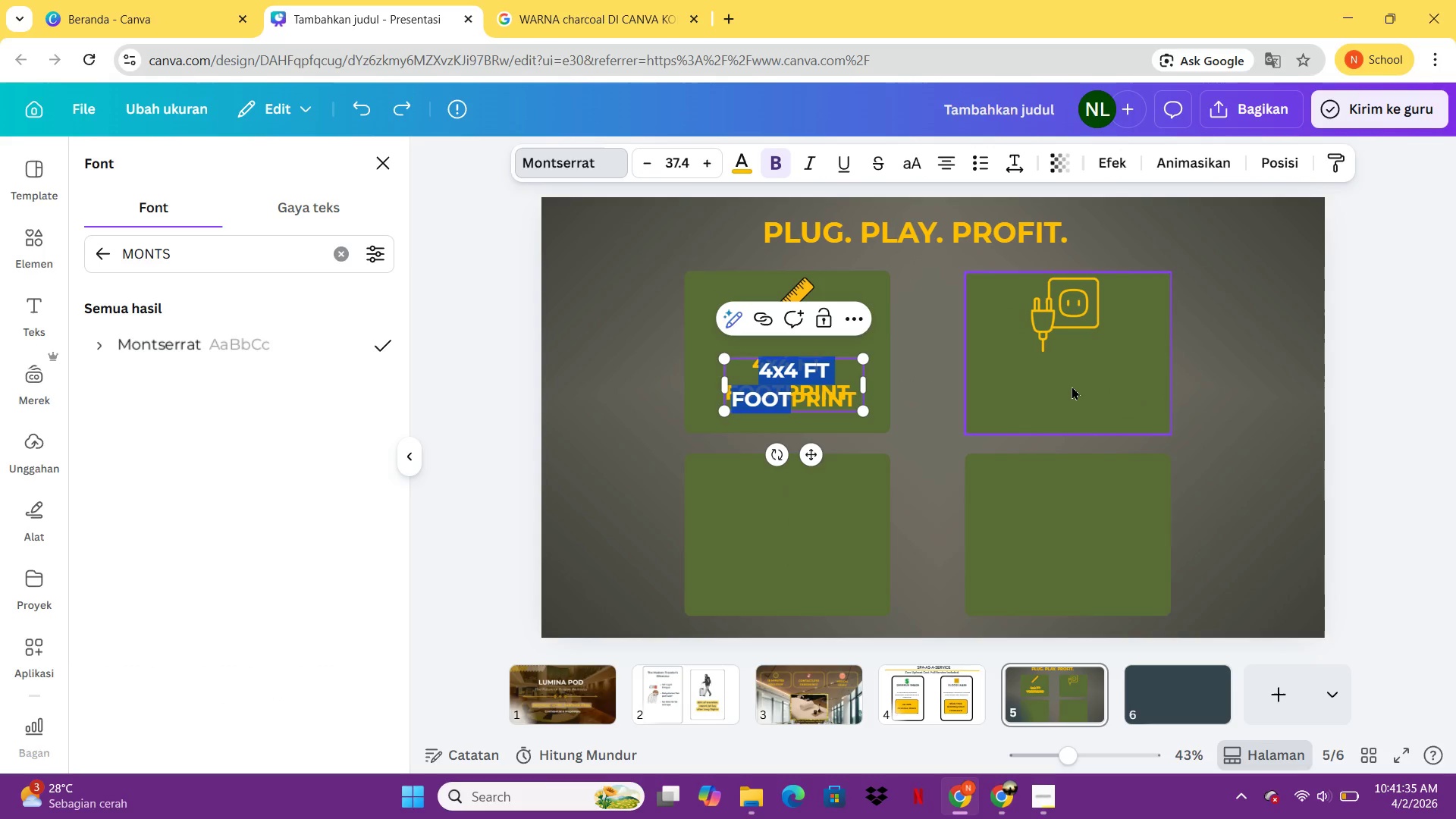 
hold_key(key=ControlLeft, duration=0.47)
 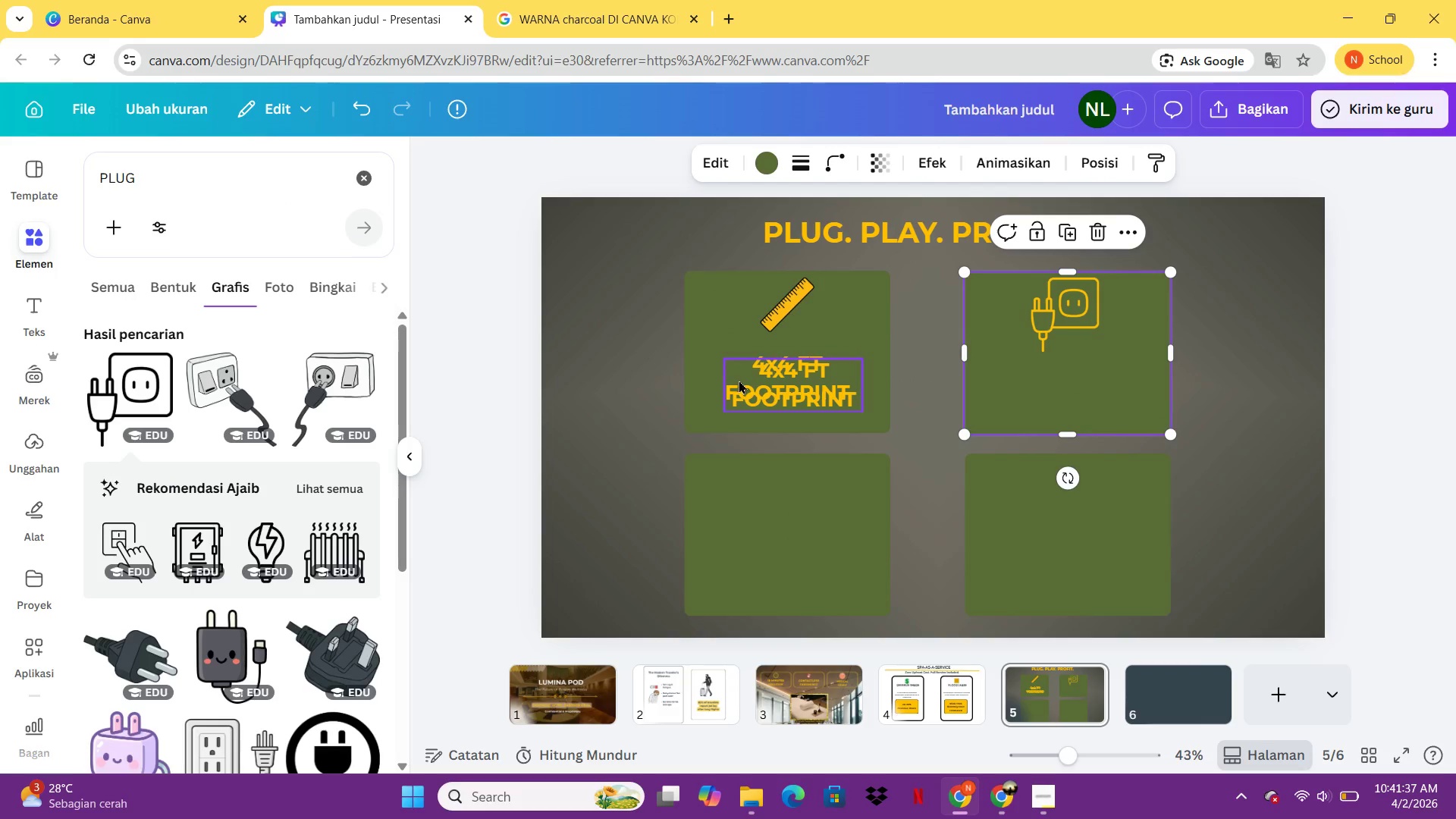 
hold_key(key=ControlLeft, duration=1.67)
left_click_drag(start_coordinate=[758, 392], to_coordinate=[1034, 394])
 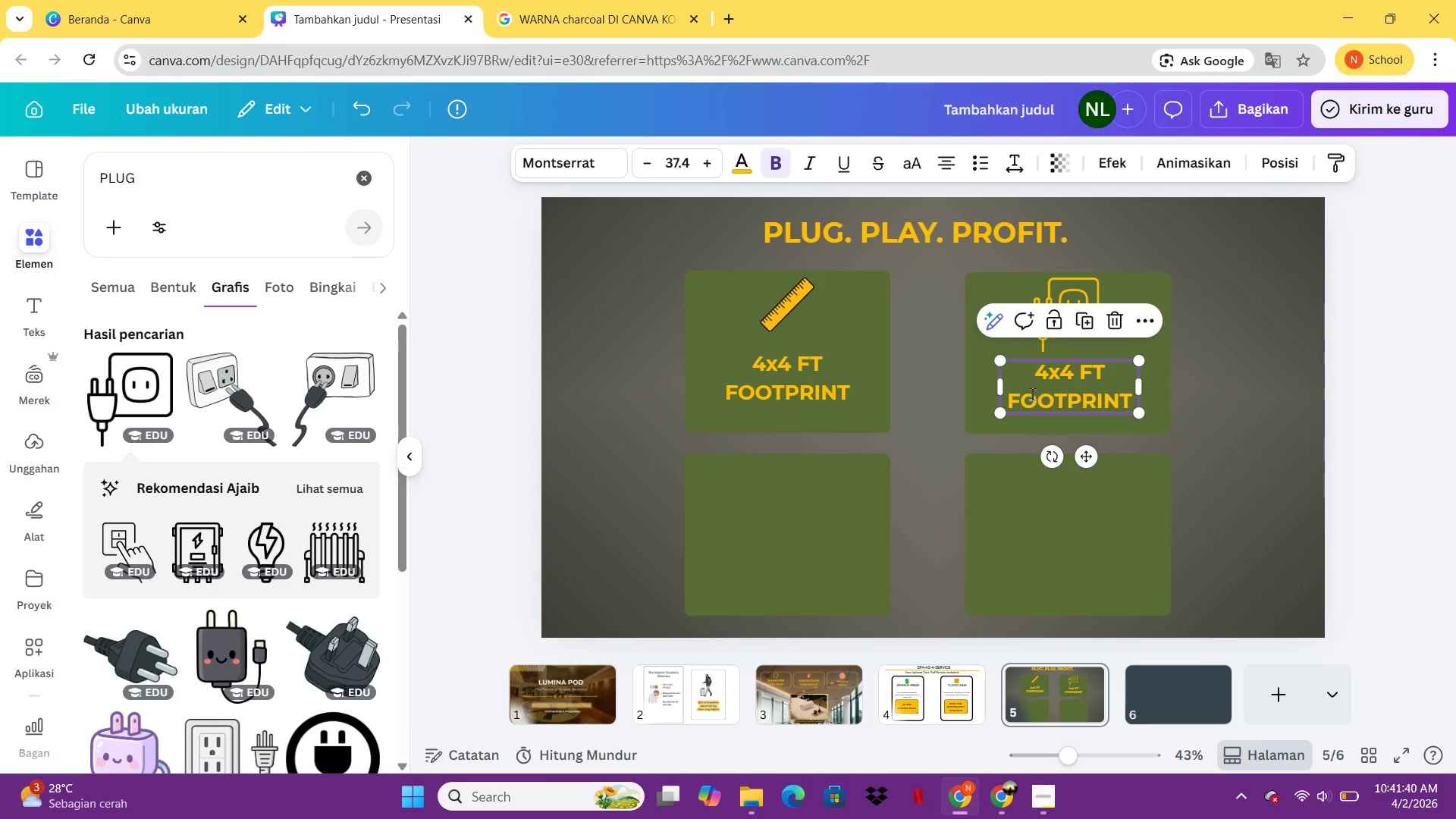 
double_click([1032, 394])
 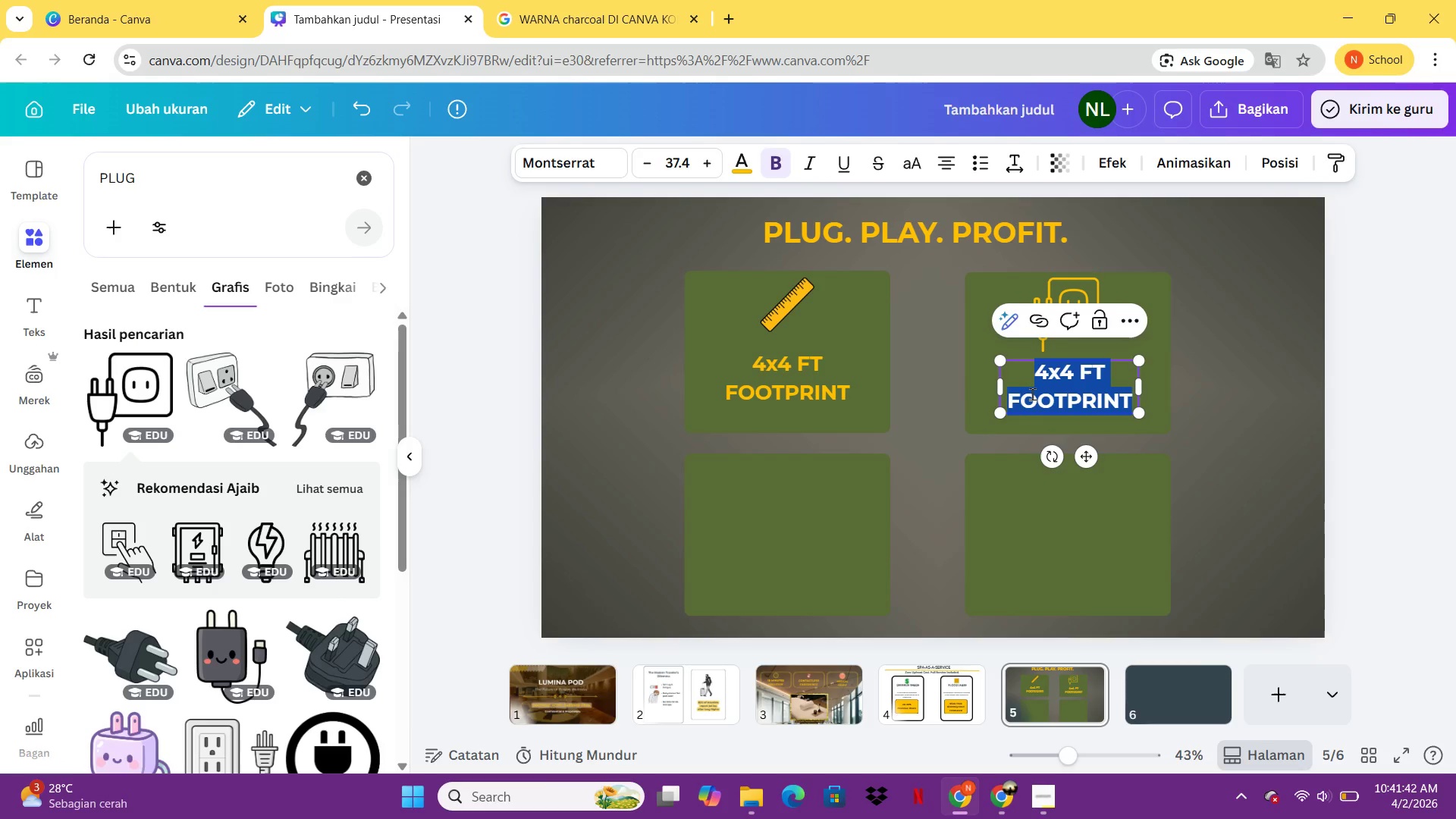 
type(110V OUTLET)
 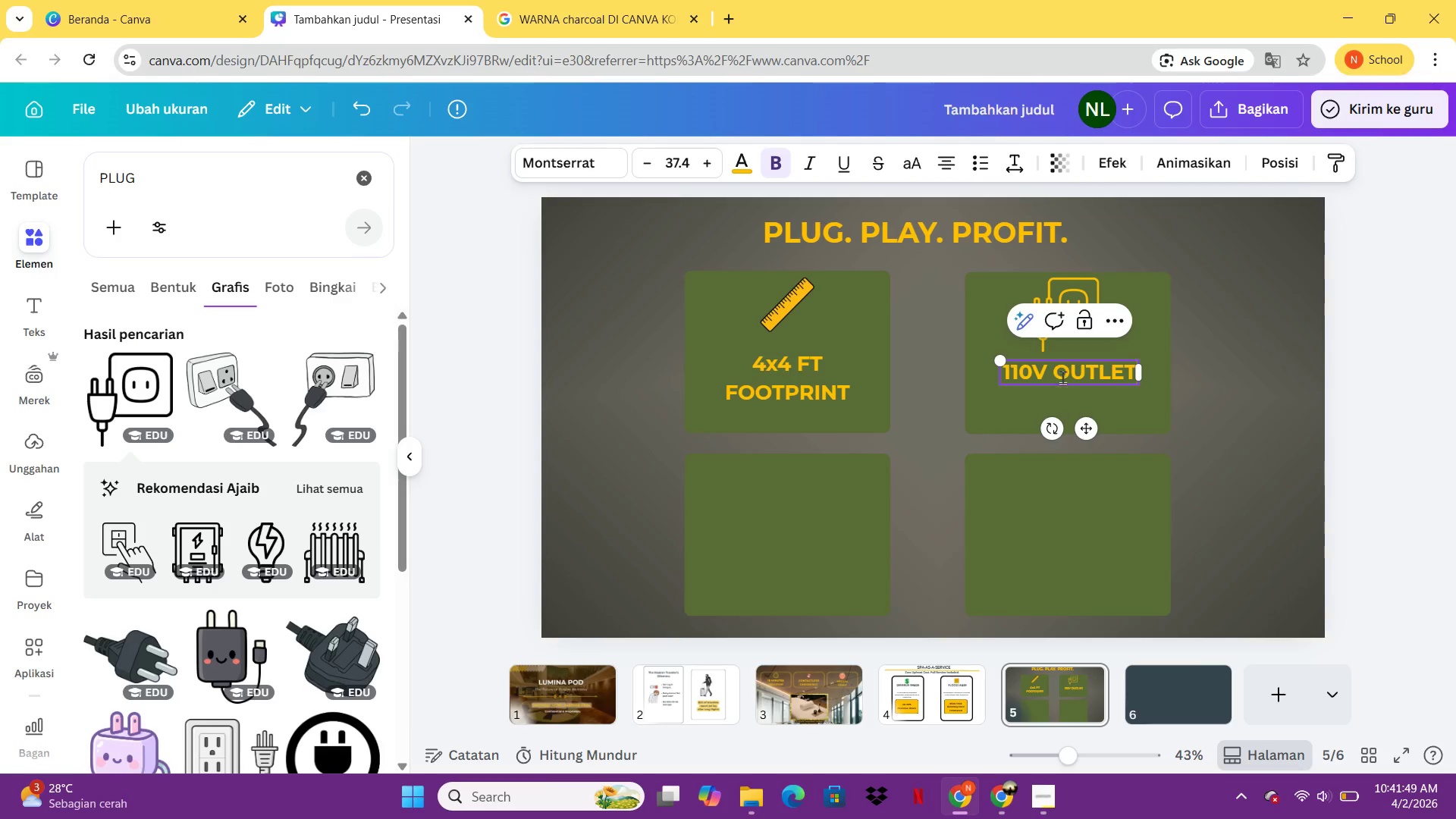 
left_click([1049, 371])
 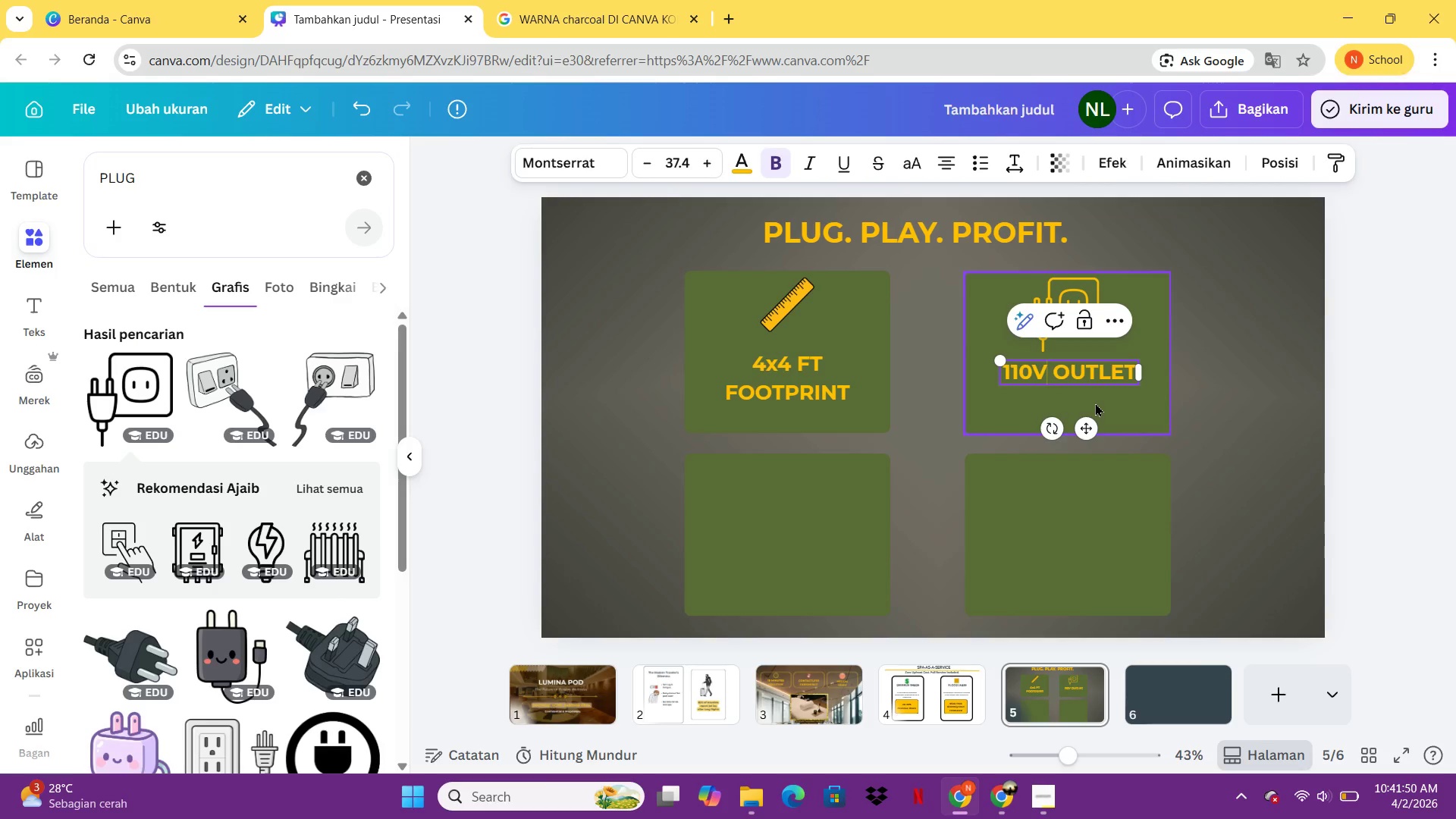 
key(Enter)
 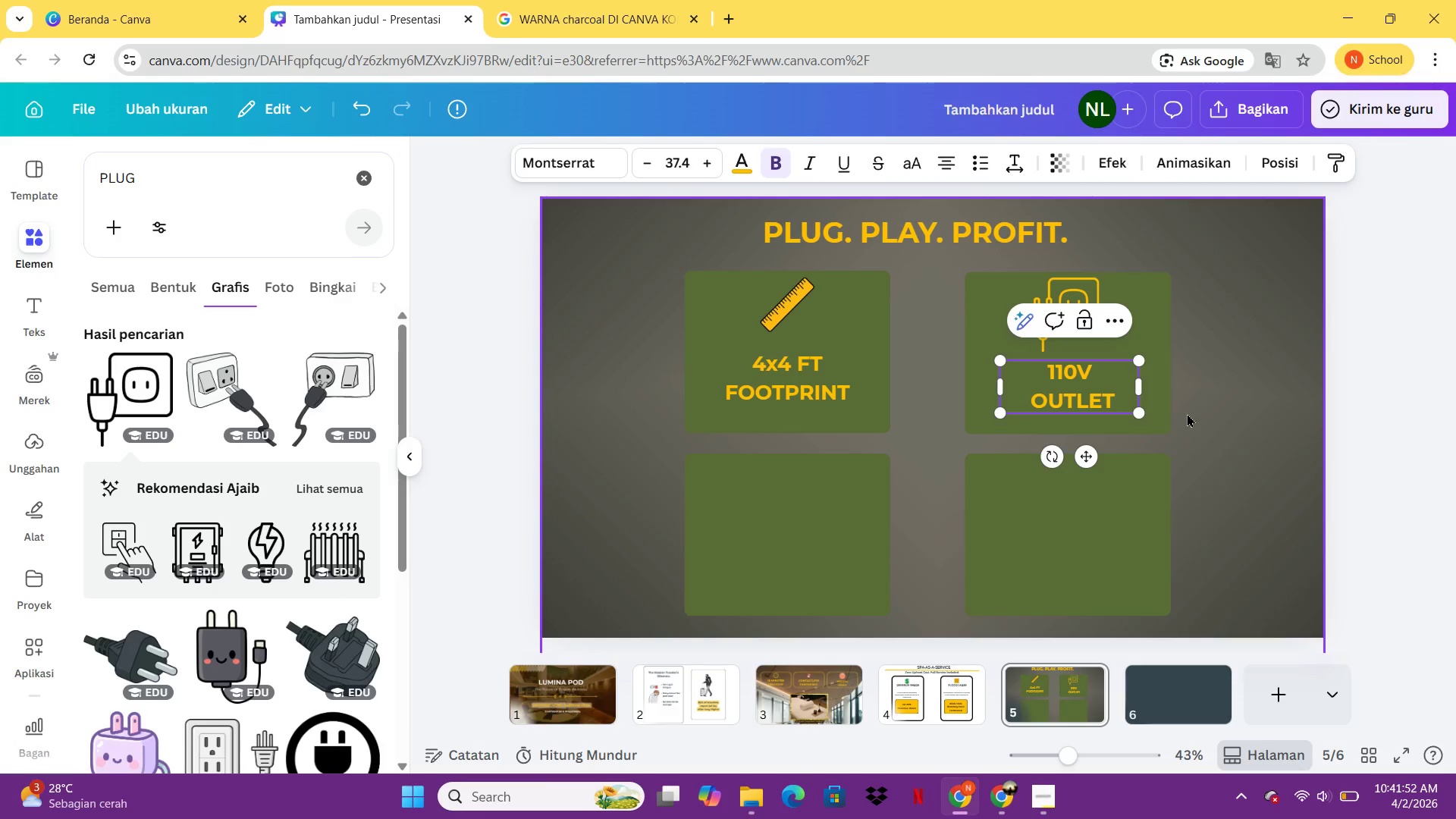 
left_click_drag(start_coordinate=[1079, 383], to_coordinate=[1079, 375])
 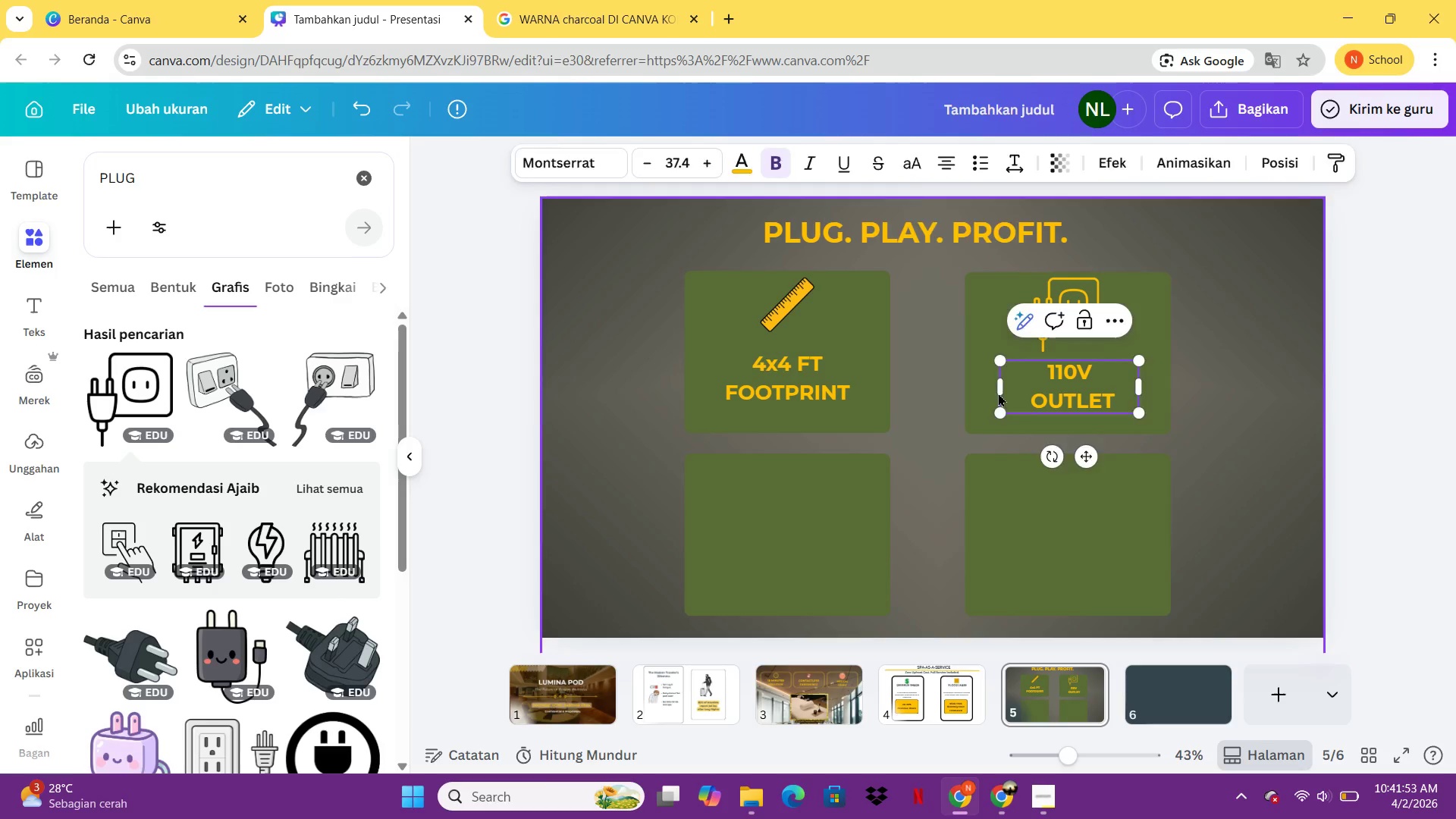 
double_click([1079, 375])
 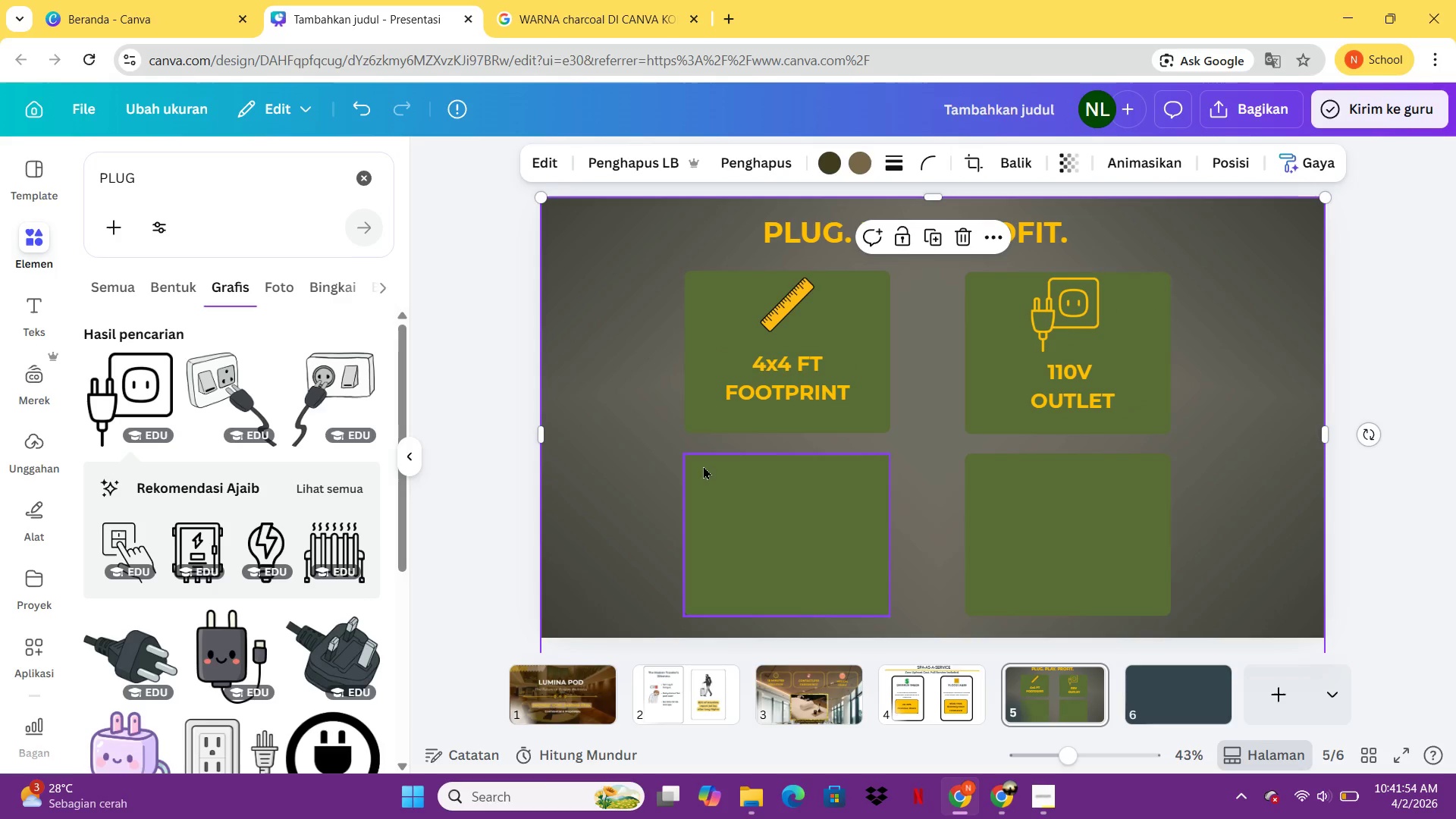 
left_click([733, 508])
 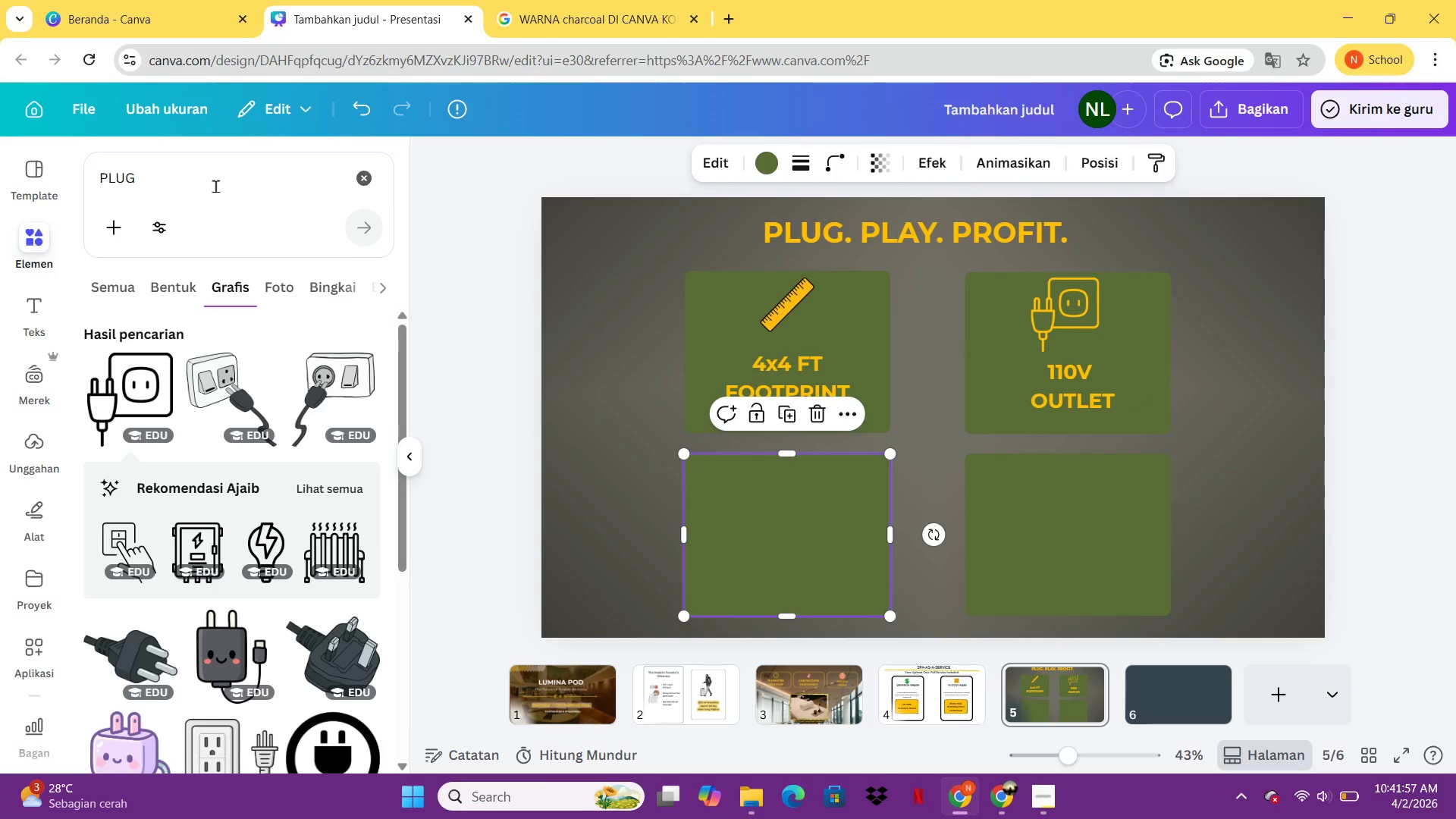 
left_click_drag(start_coordinate=[205, 187], to_coordinate=[61, 154])
 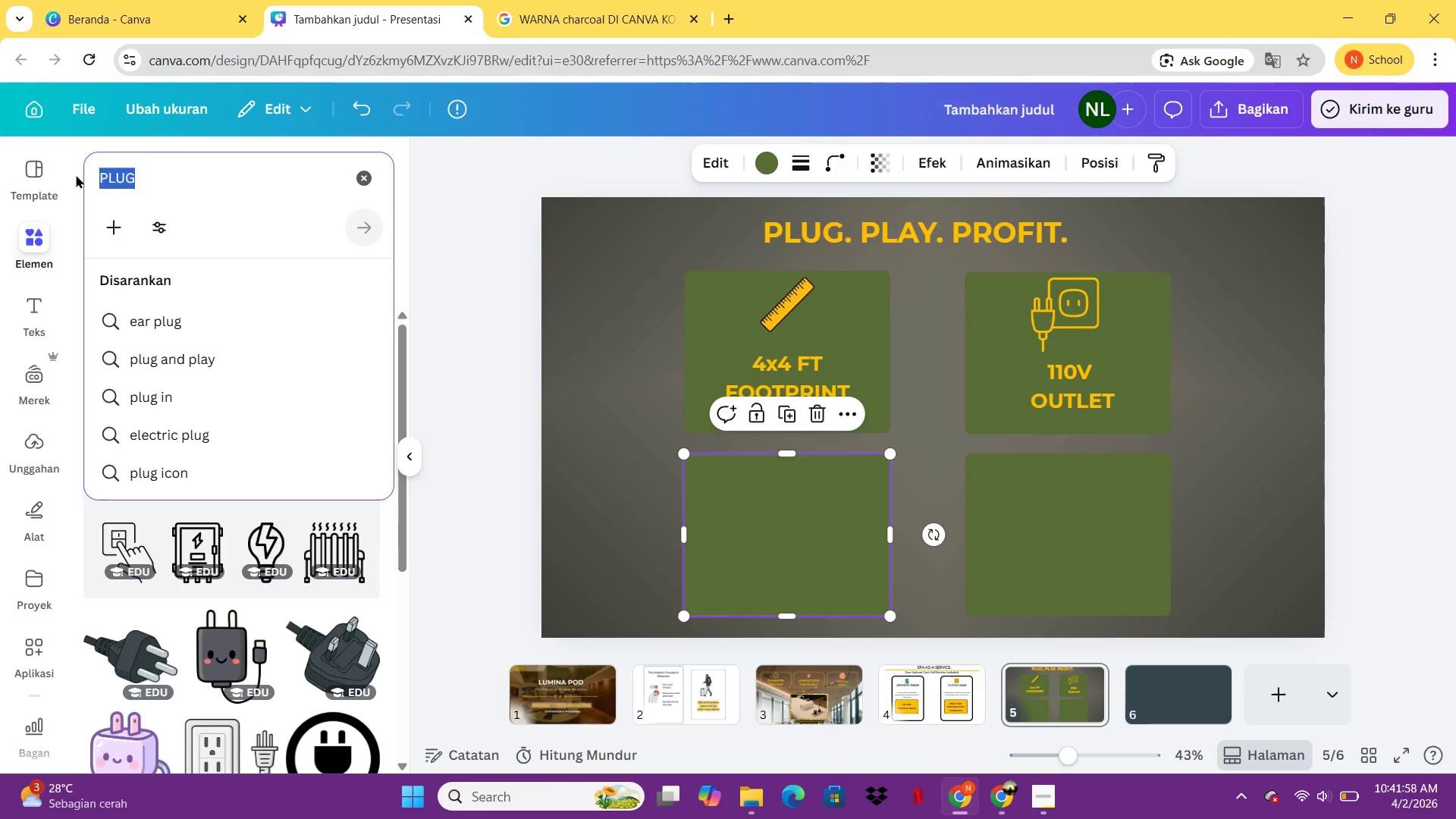 
type(MUTE)
 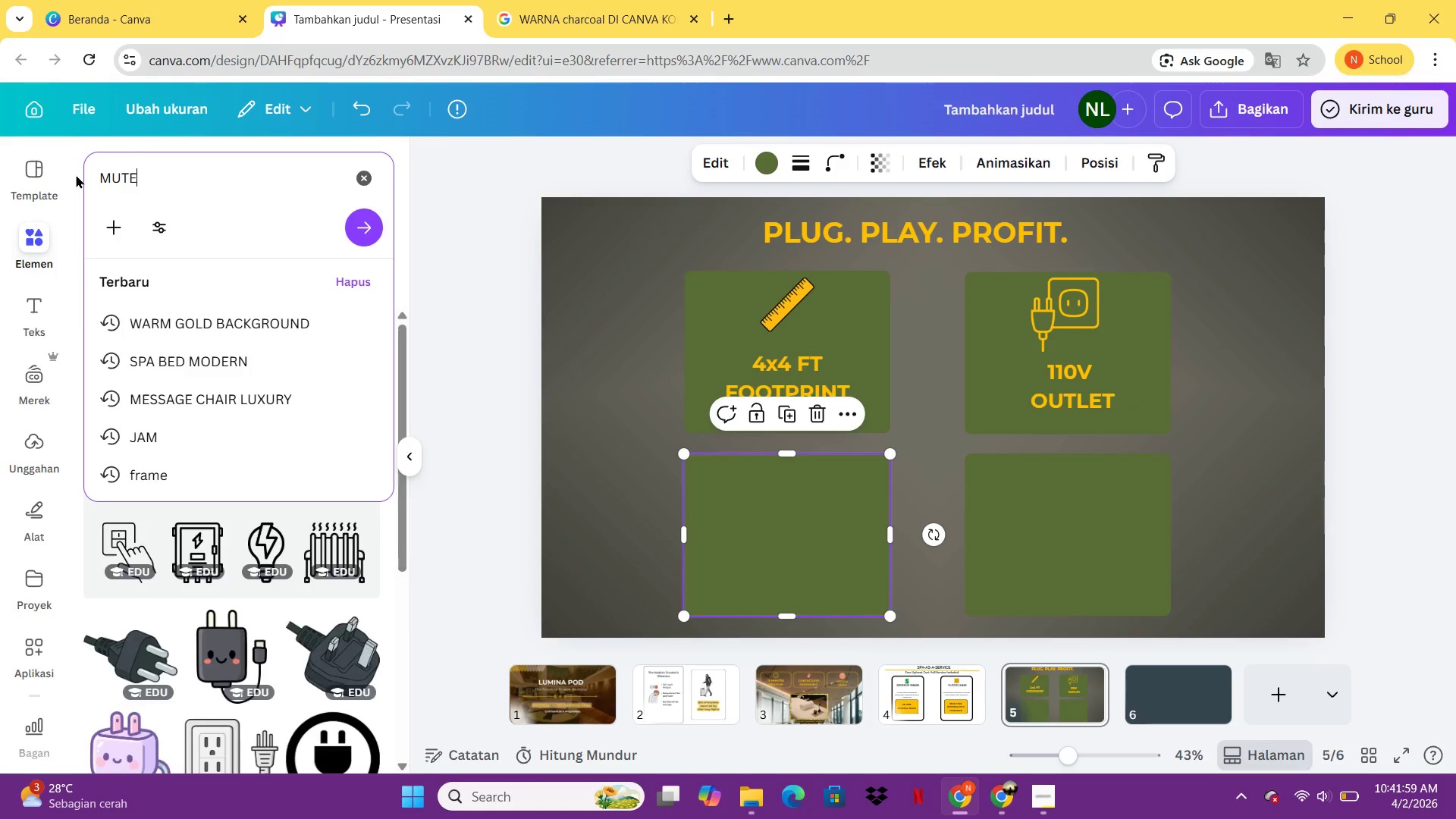 
key(Enter)
 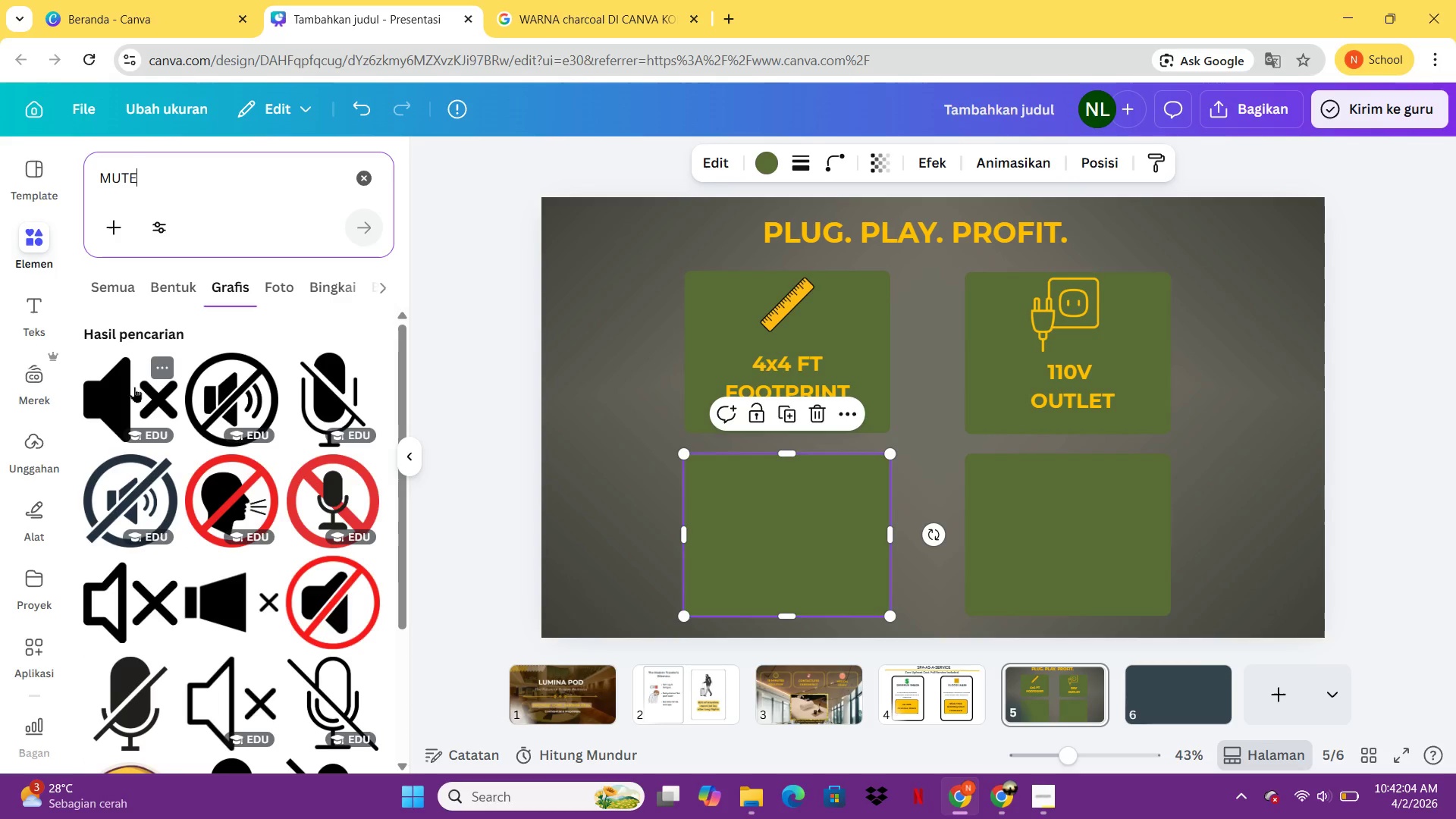 
wait(6.77)
 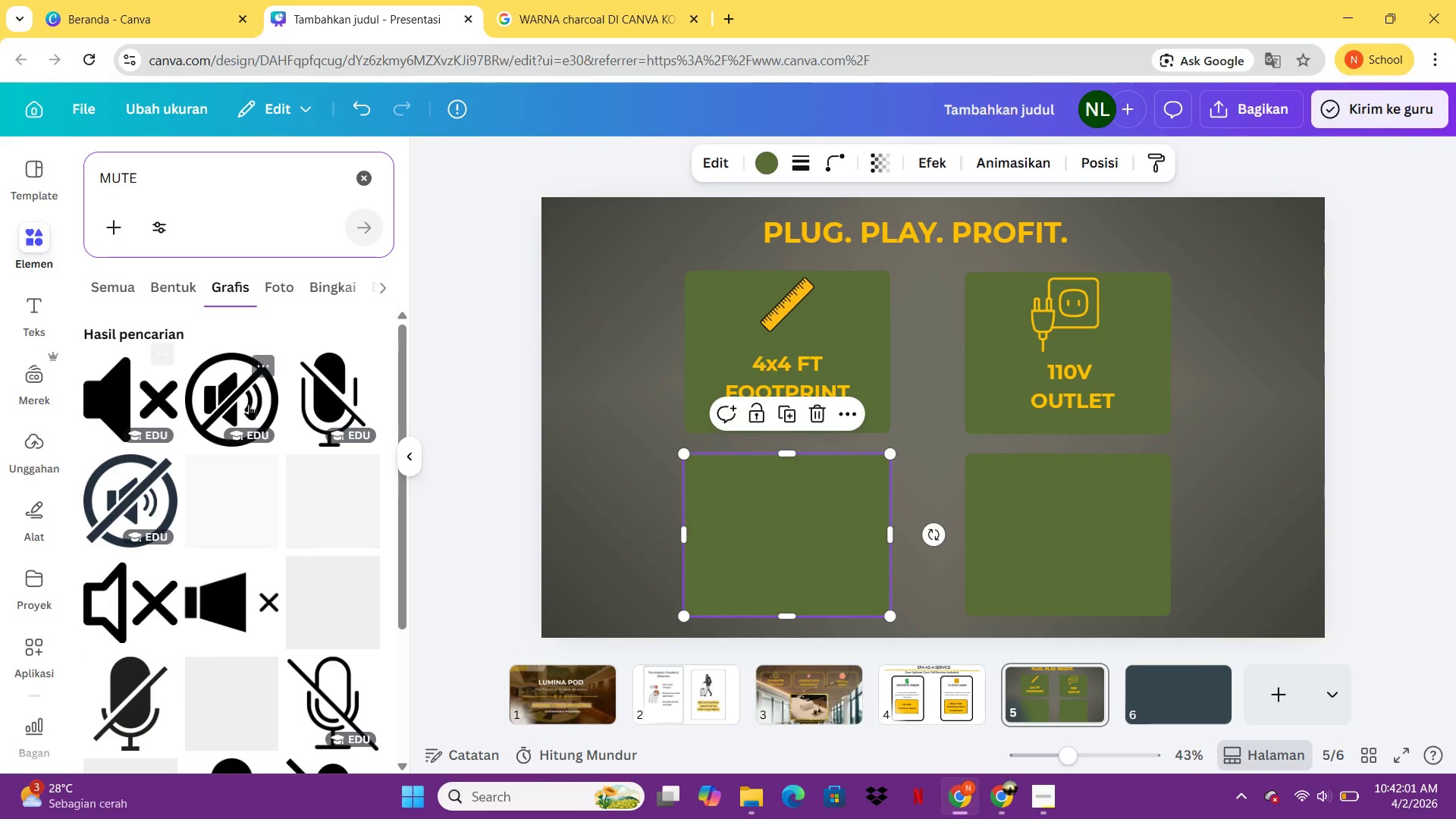 
left_click([130, 388])
 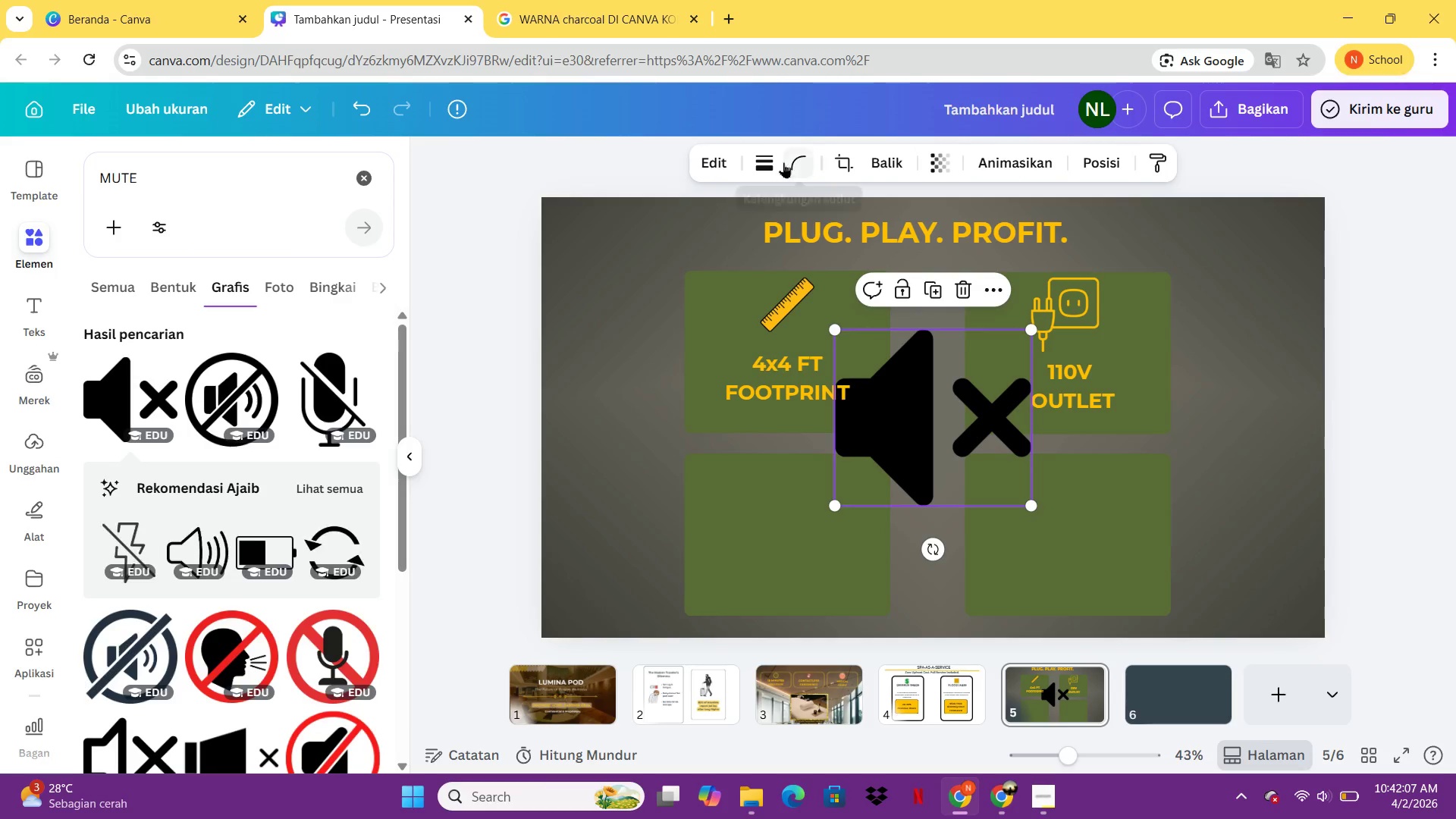 
left_click([755, 166])
 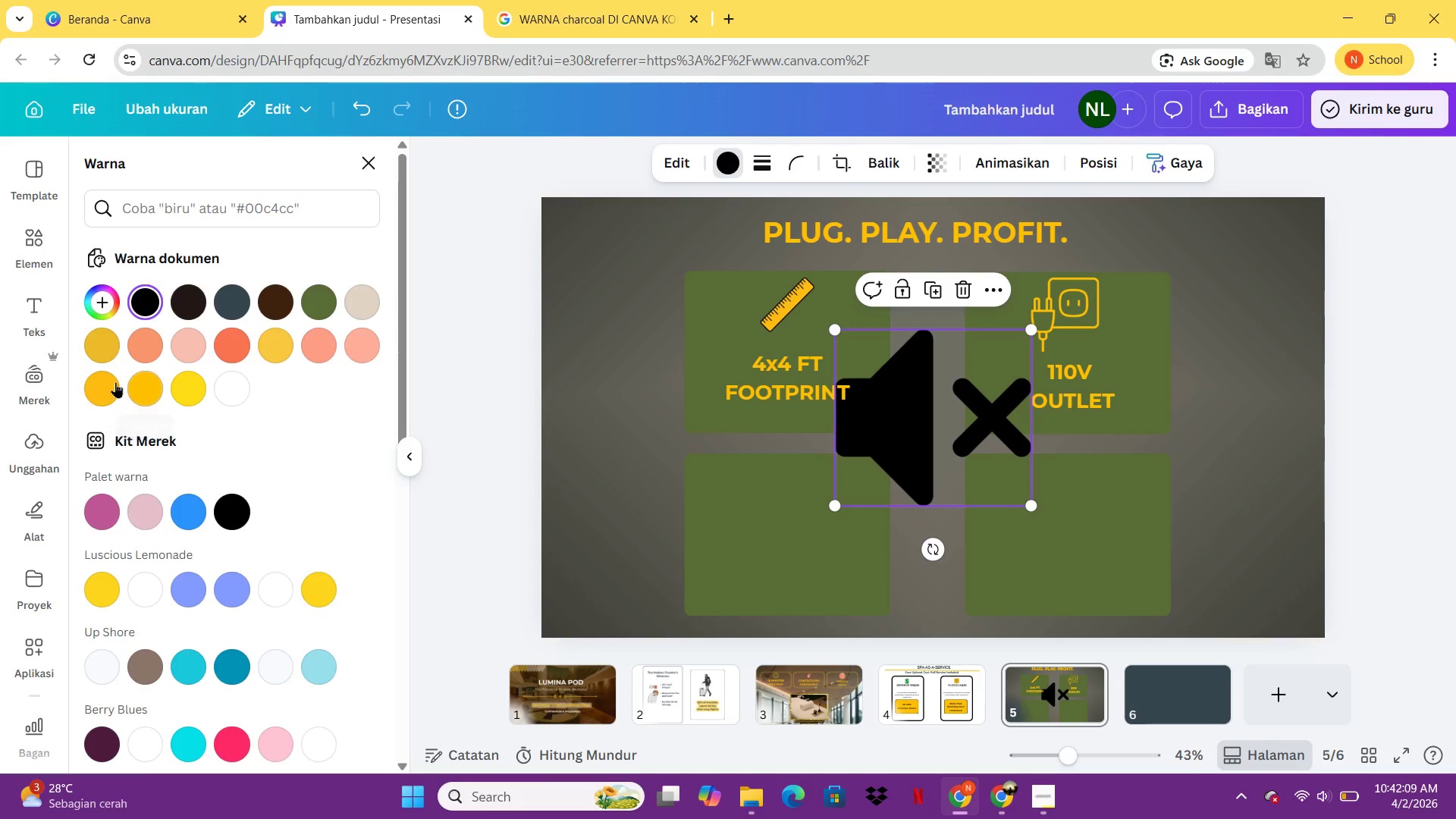 
left_click([146, 382])
 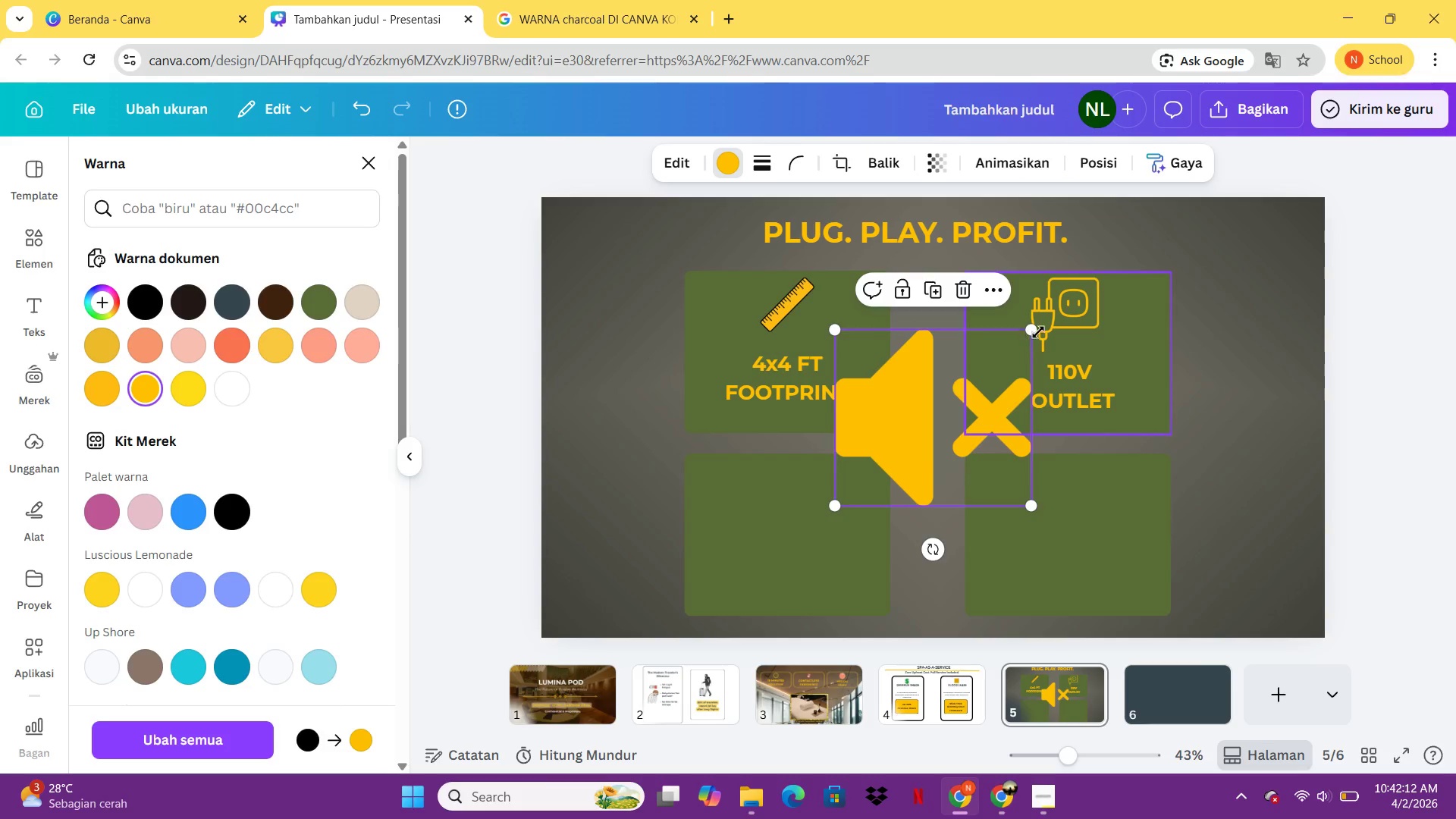 
left_click_drag(start_coordinate=[1033, 332], to_coordinate=[907, 450])
 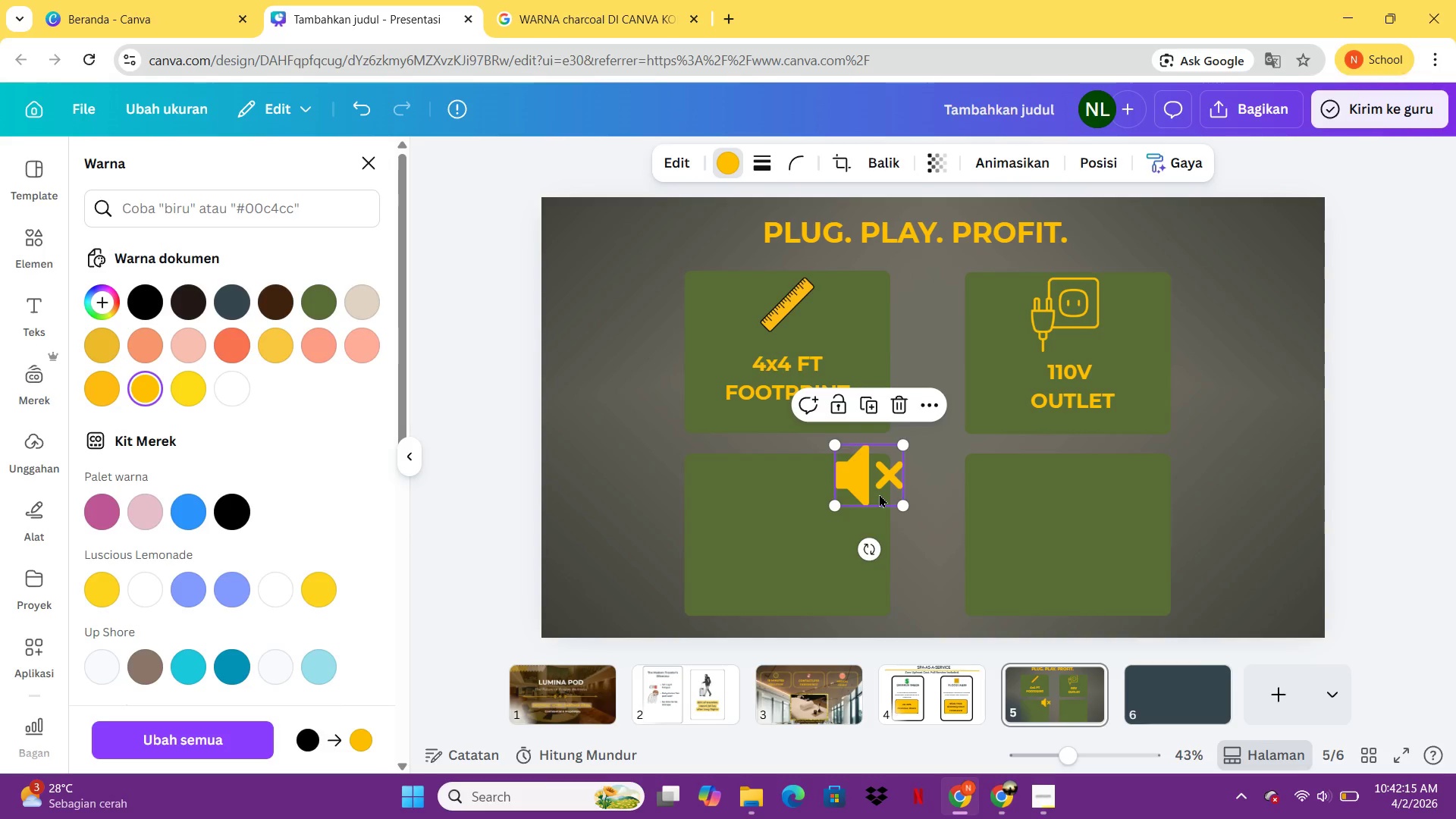 
left_click_drag(start_coordinate=[879, 494], to_coordinate=[798, 512])
 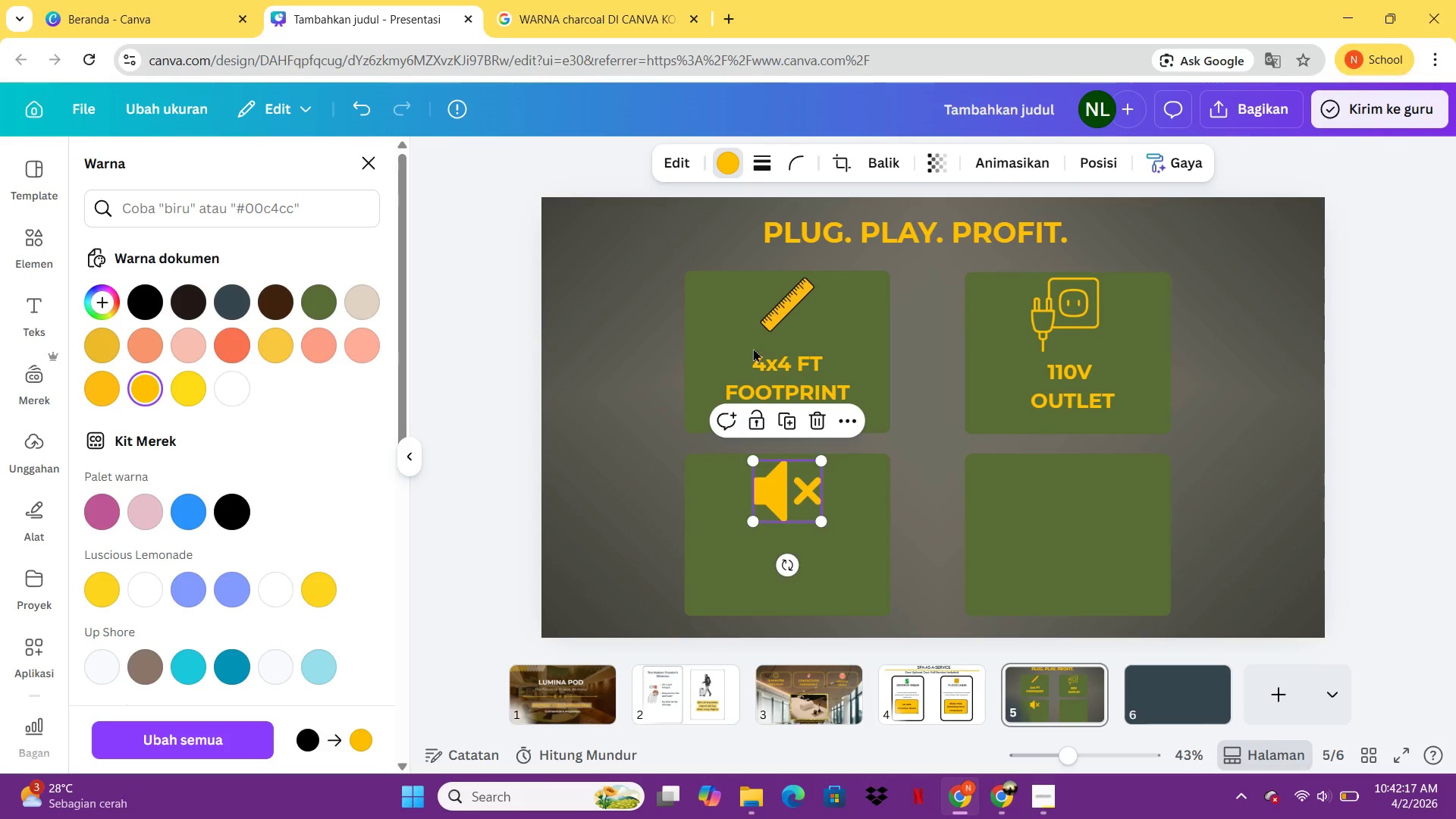 
left_click([798, 512])
 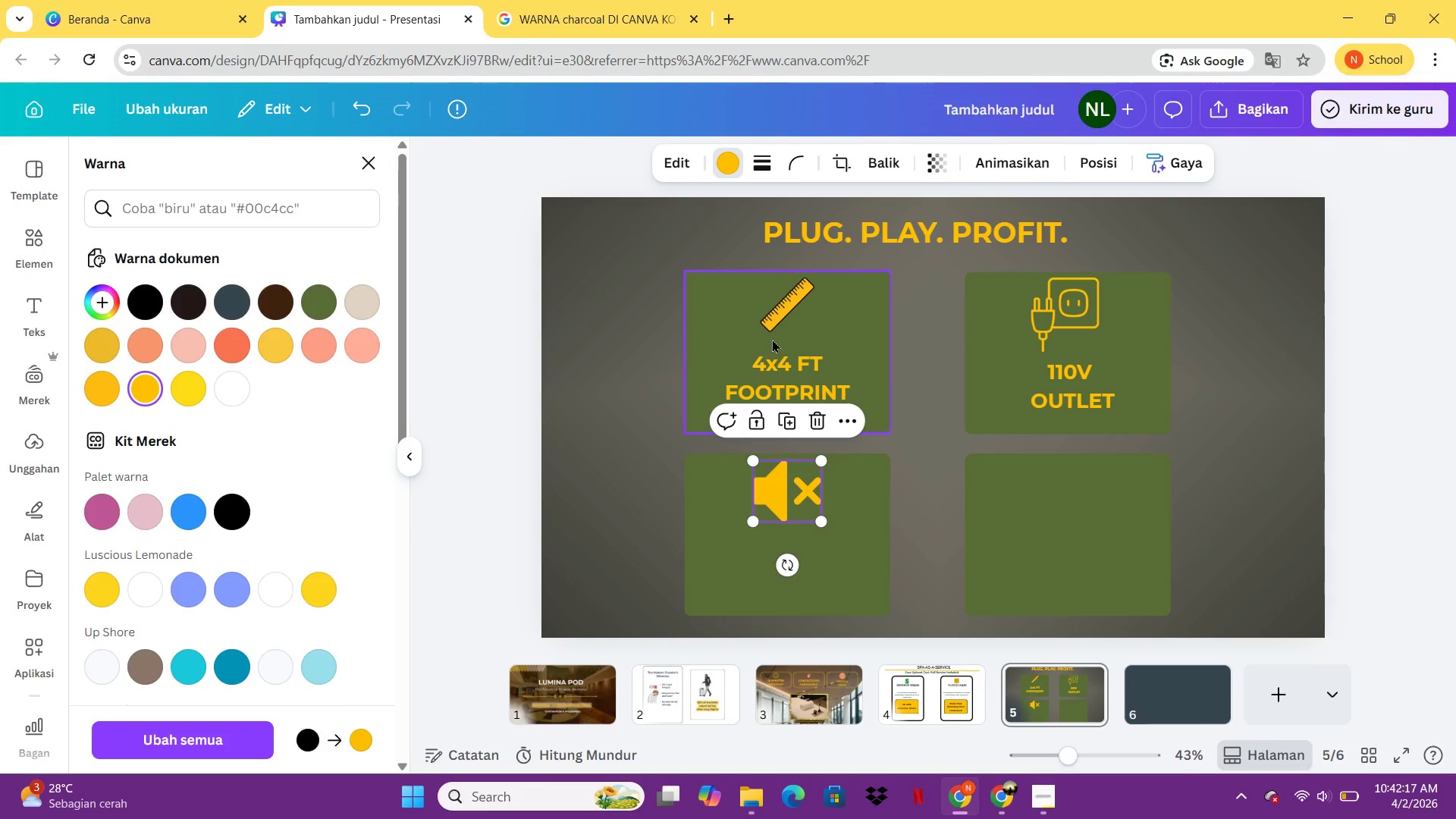 
left_click([758, 383])
 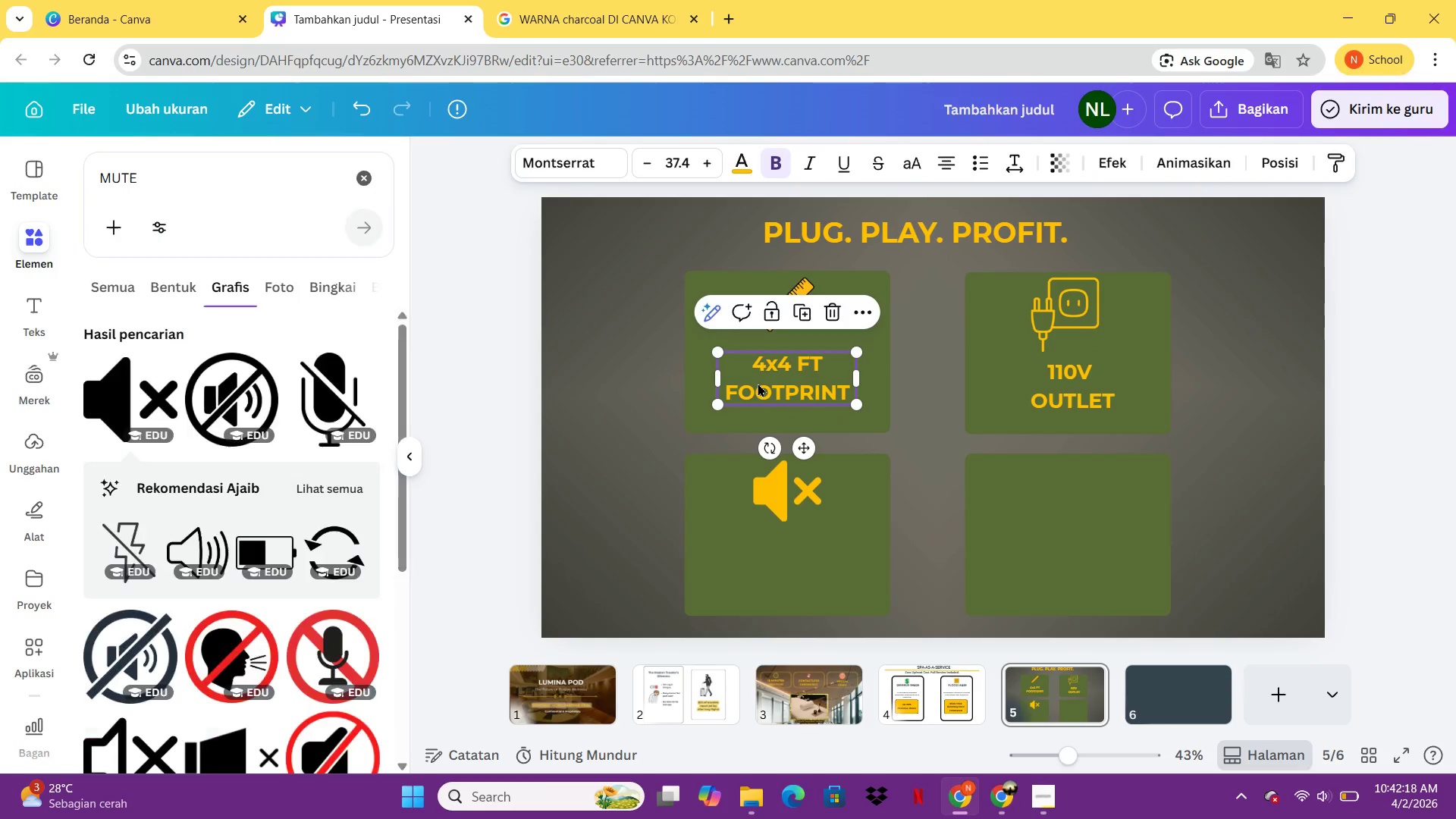 
key(Control+C)
 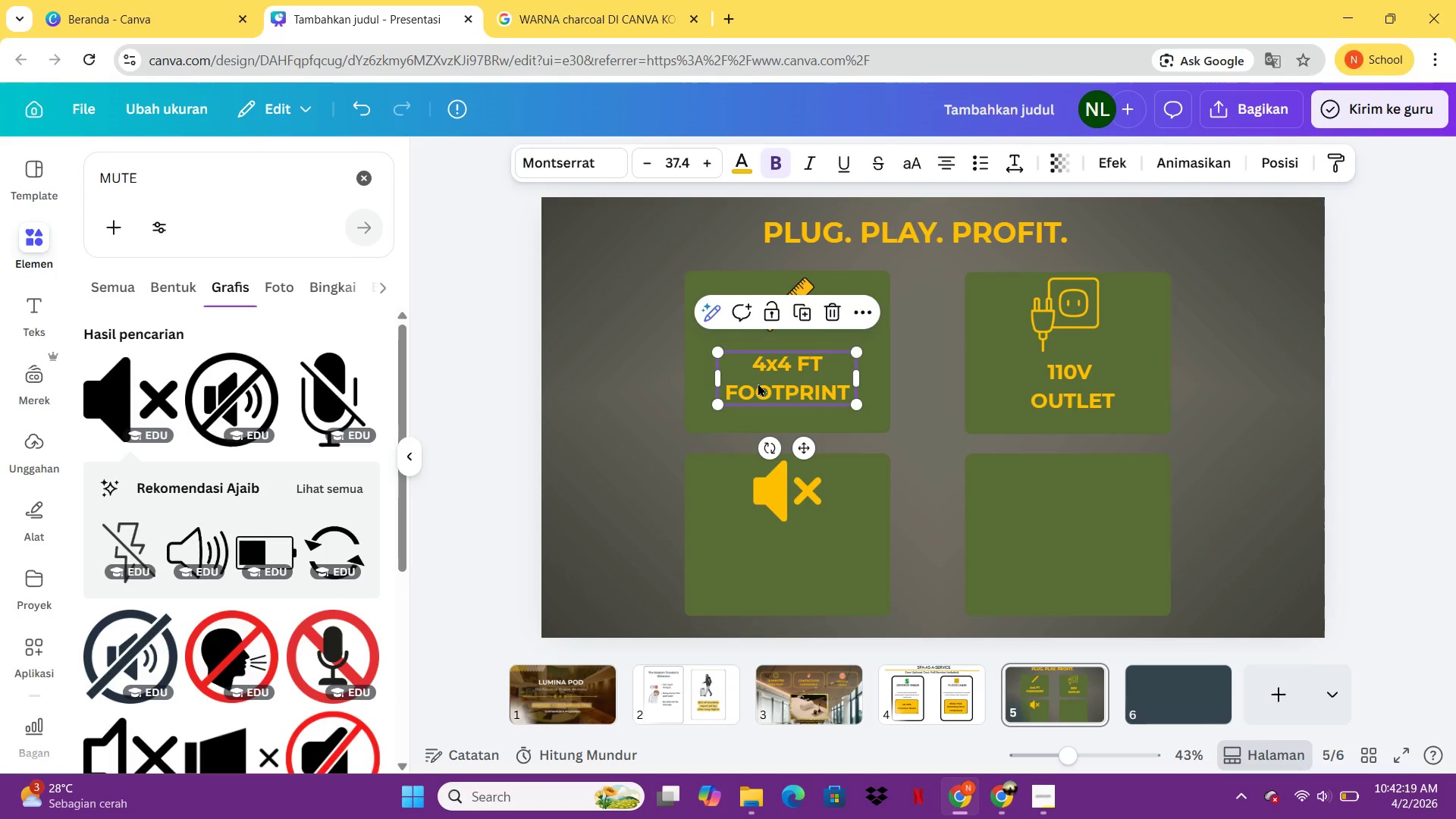 
key(Control+V)
 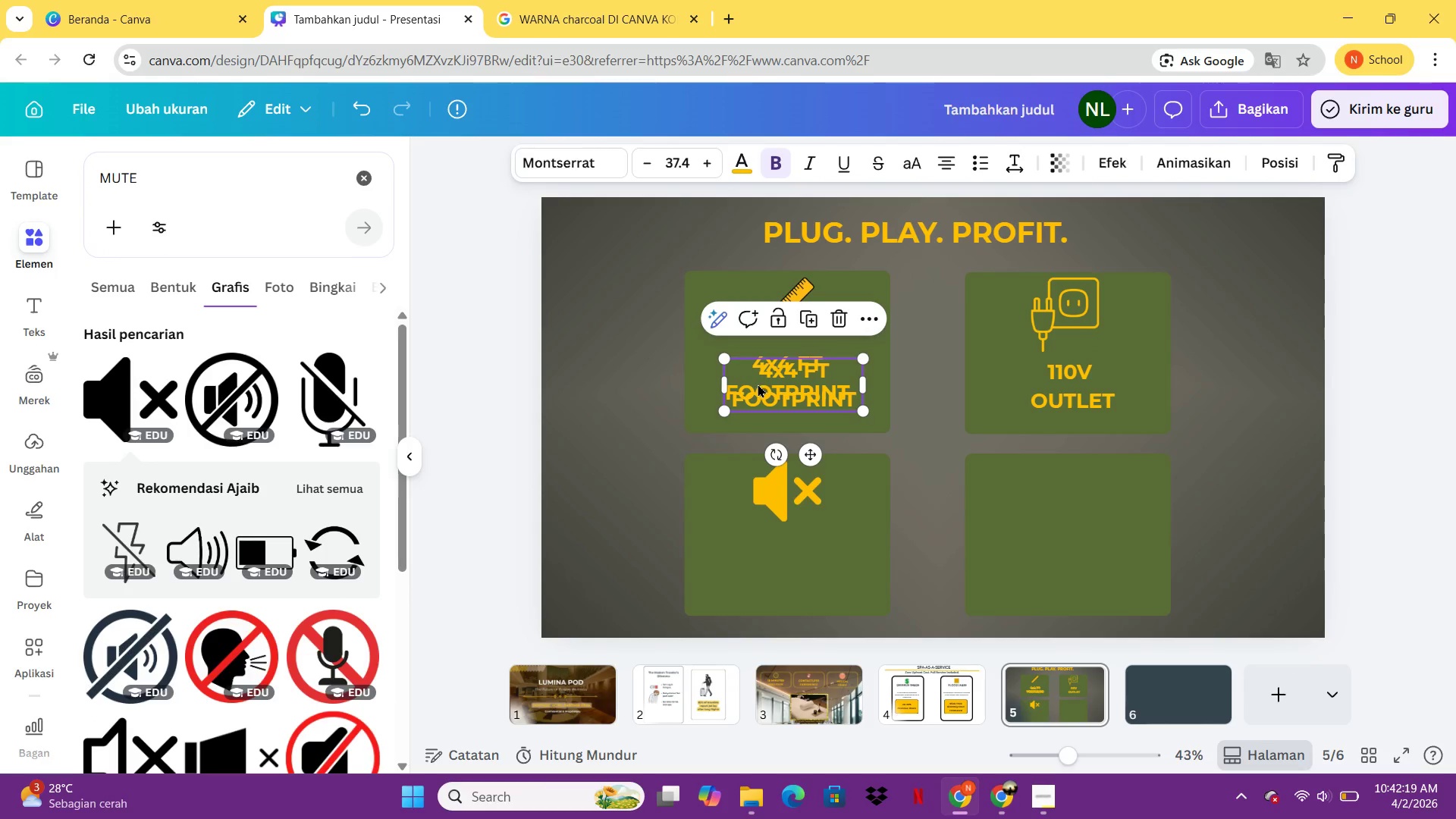 
left_click_drag(start_coordinate=[758, 383], to_coordinate=[751, 572])
 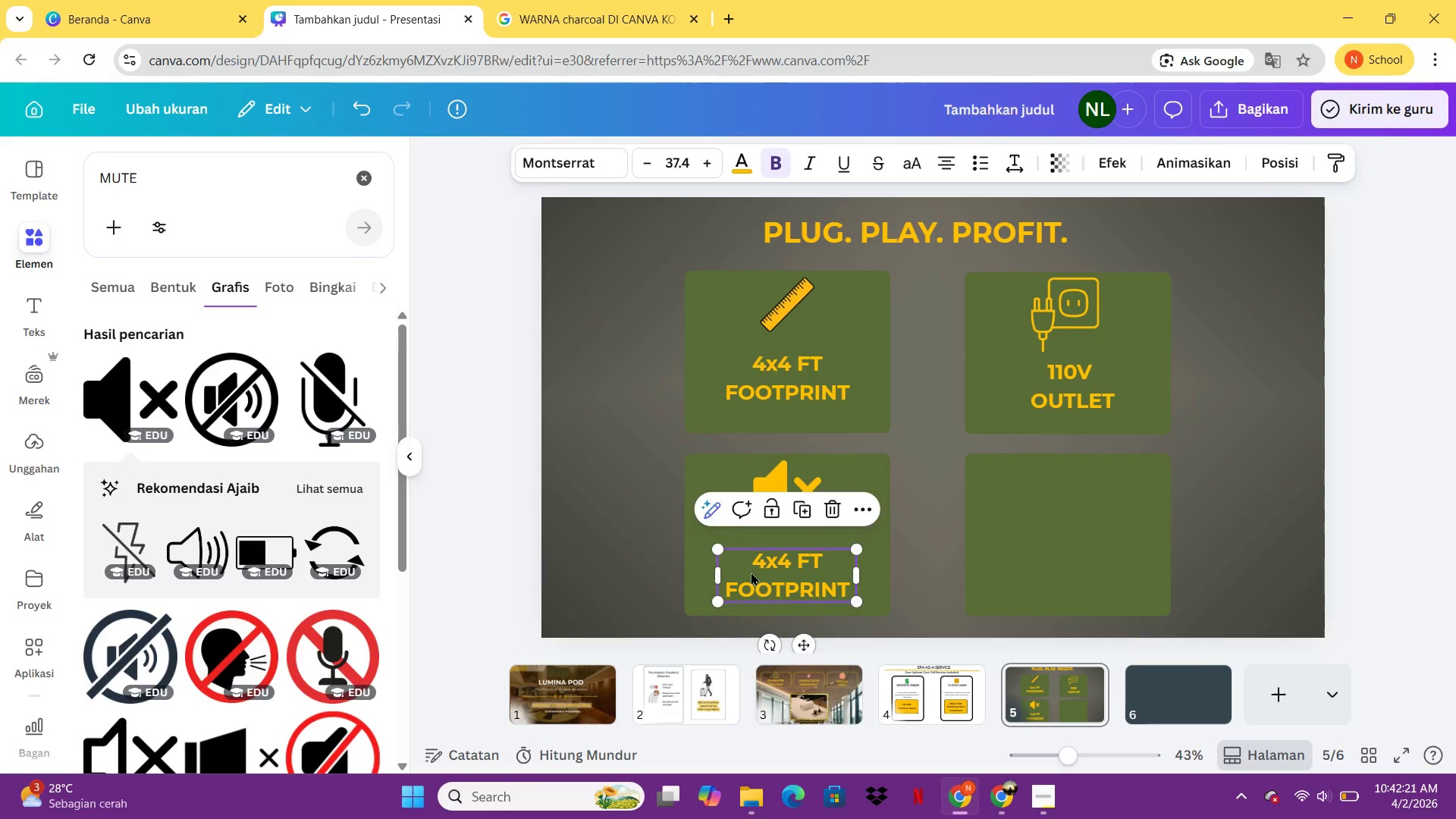 
double_click([751, 572])
 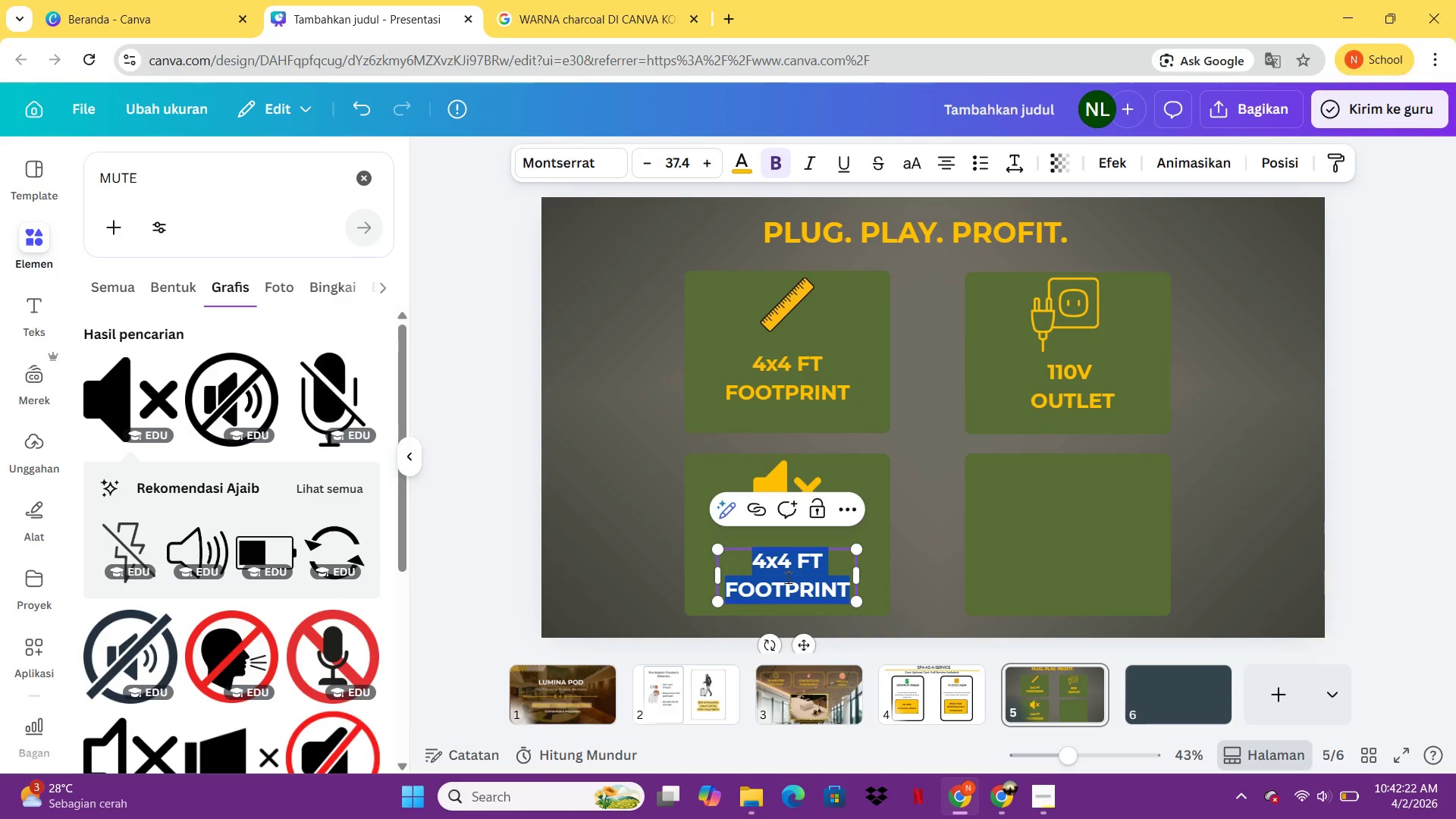 
type(0 dB SILENT)
 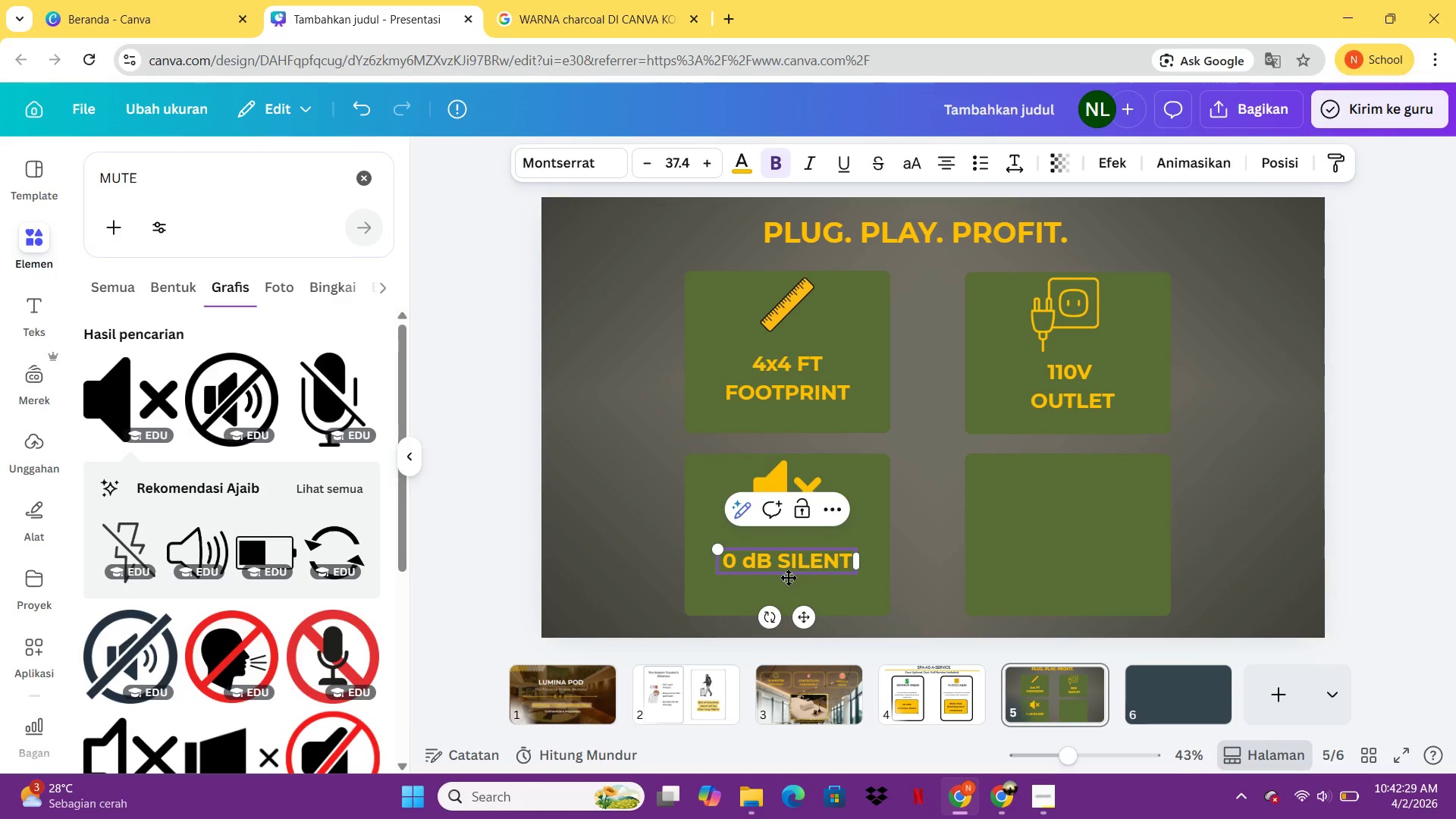 
double_click([777, 570])
 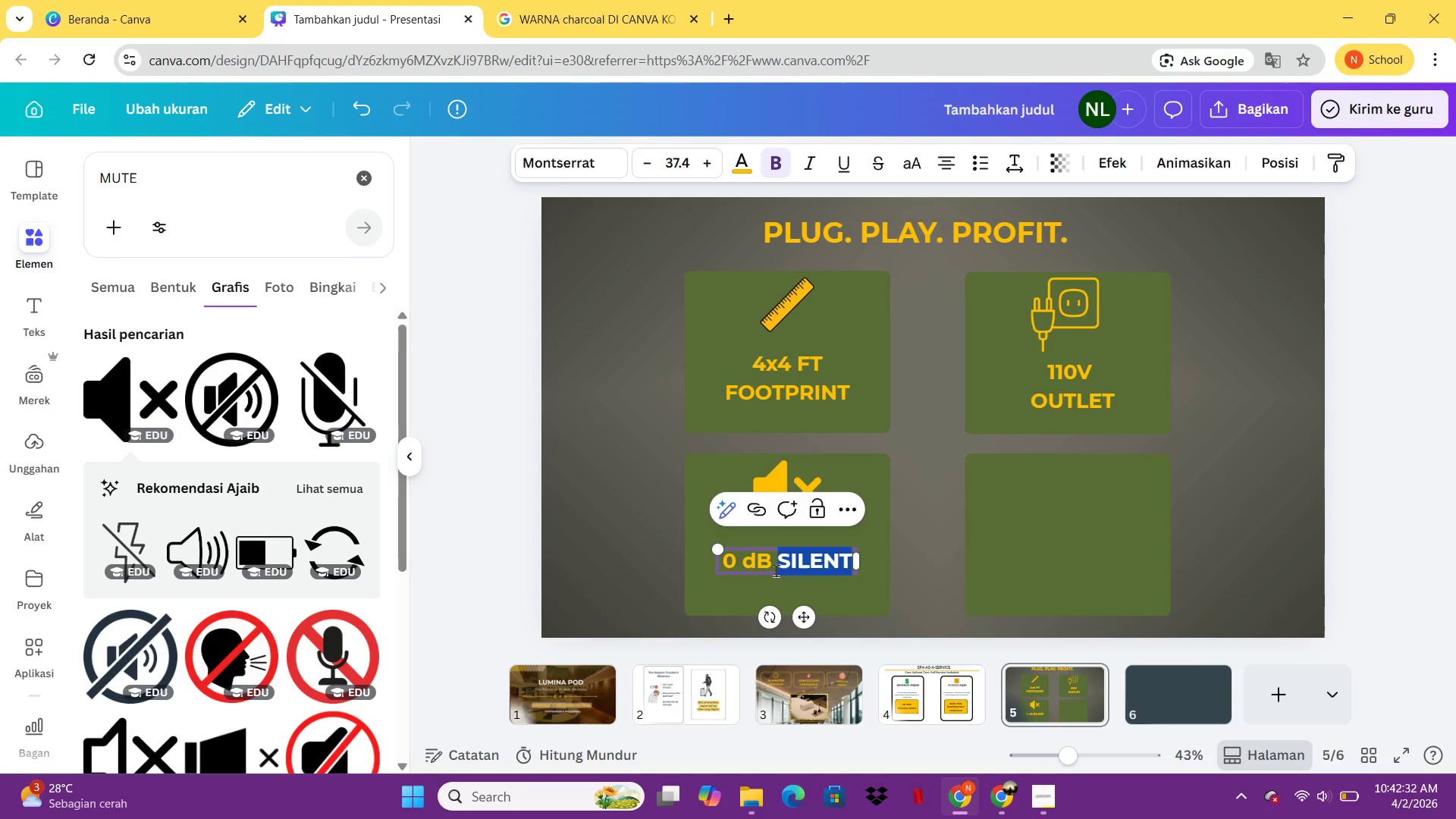 
left_click([776, 570])
 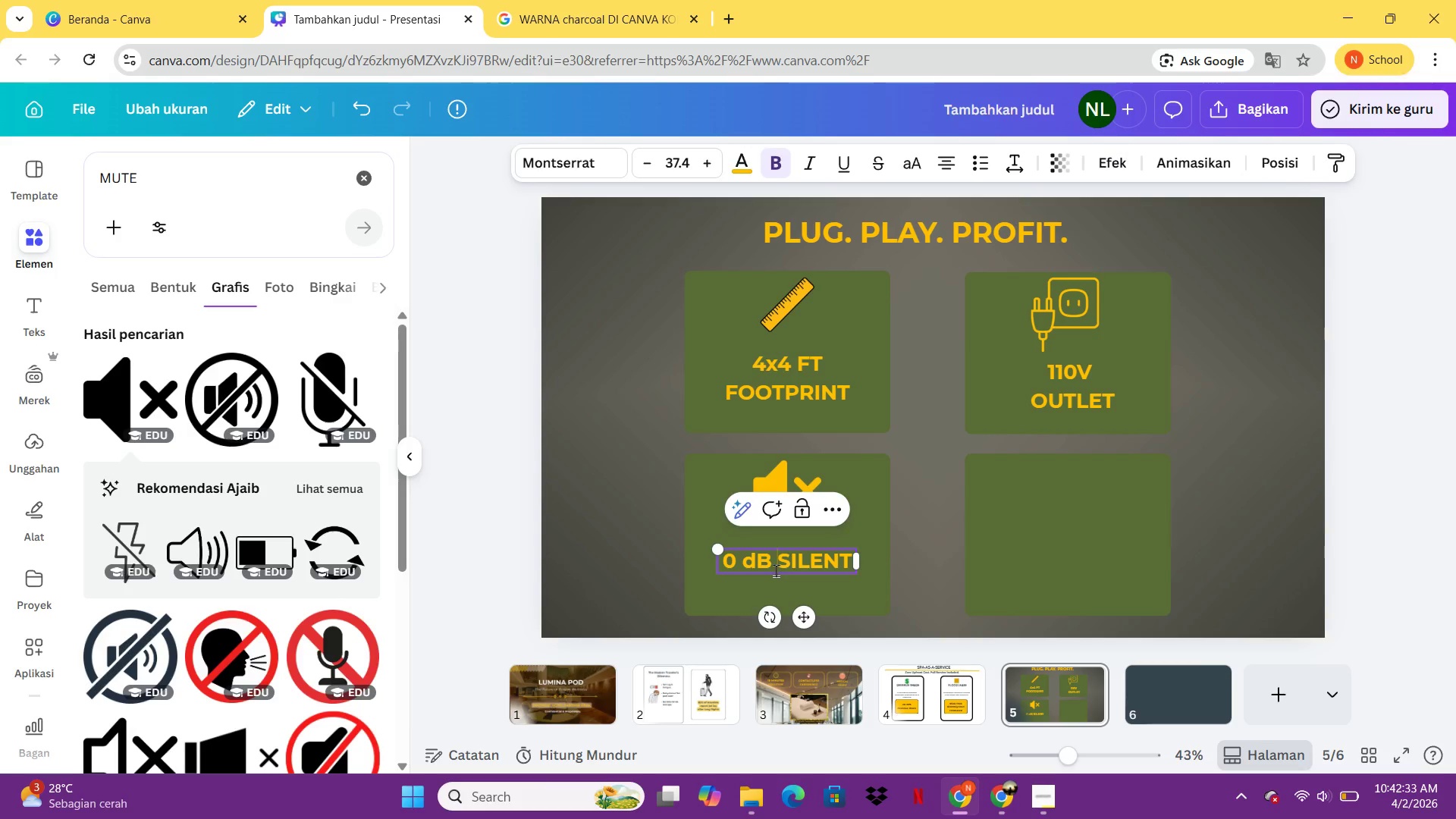 
key(Enter)
 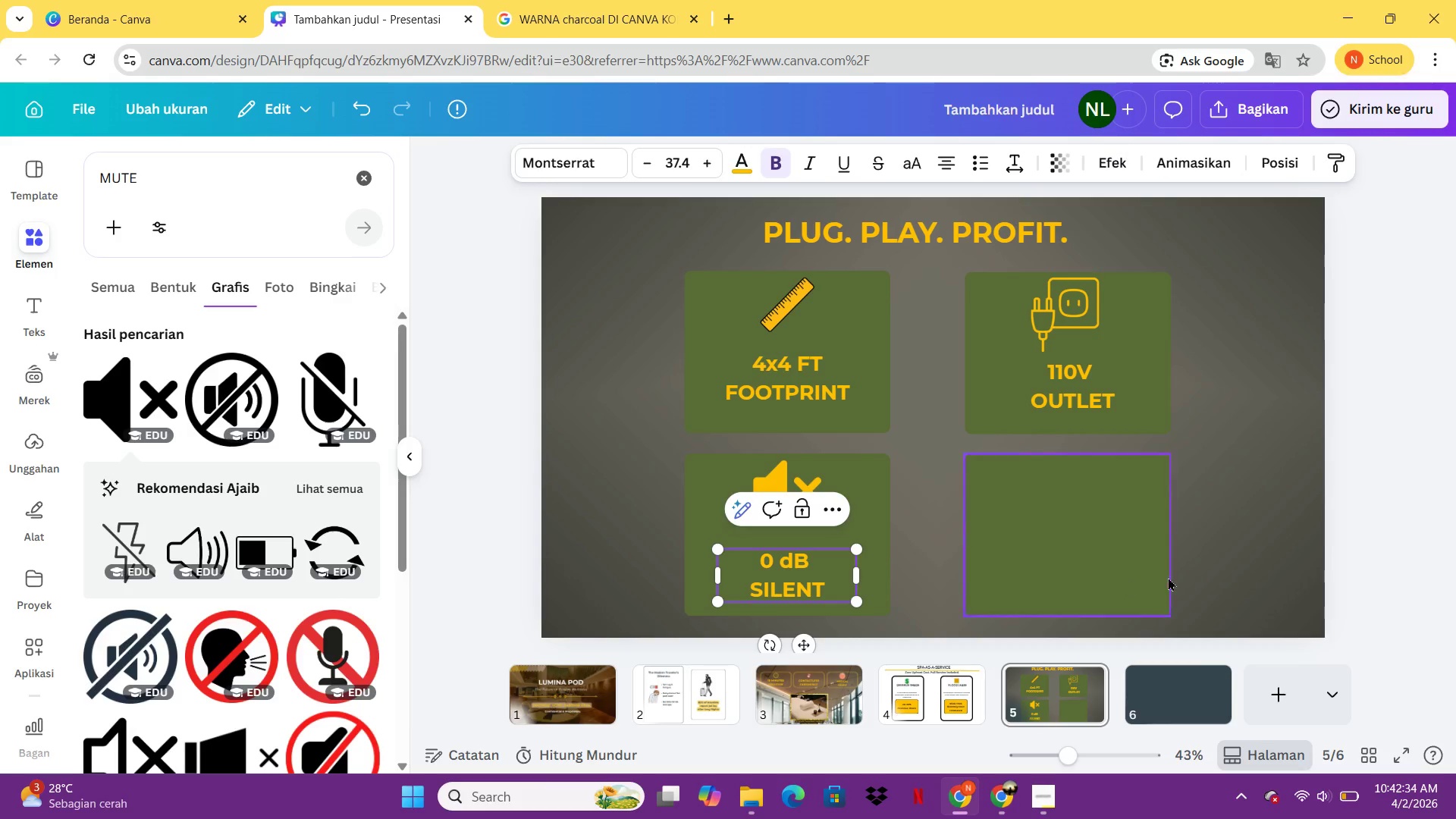 
left_click([1213, 559])
 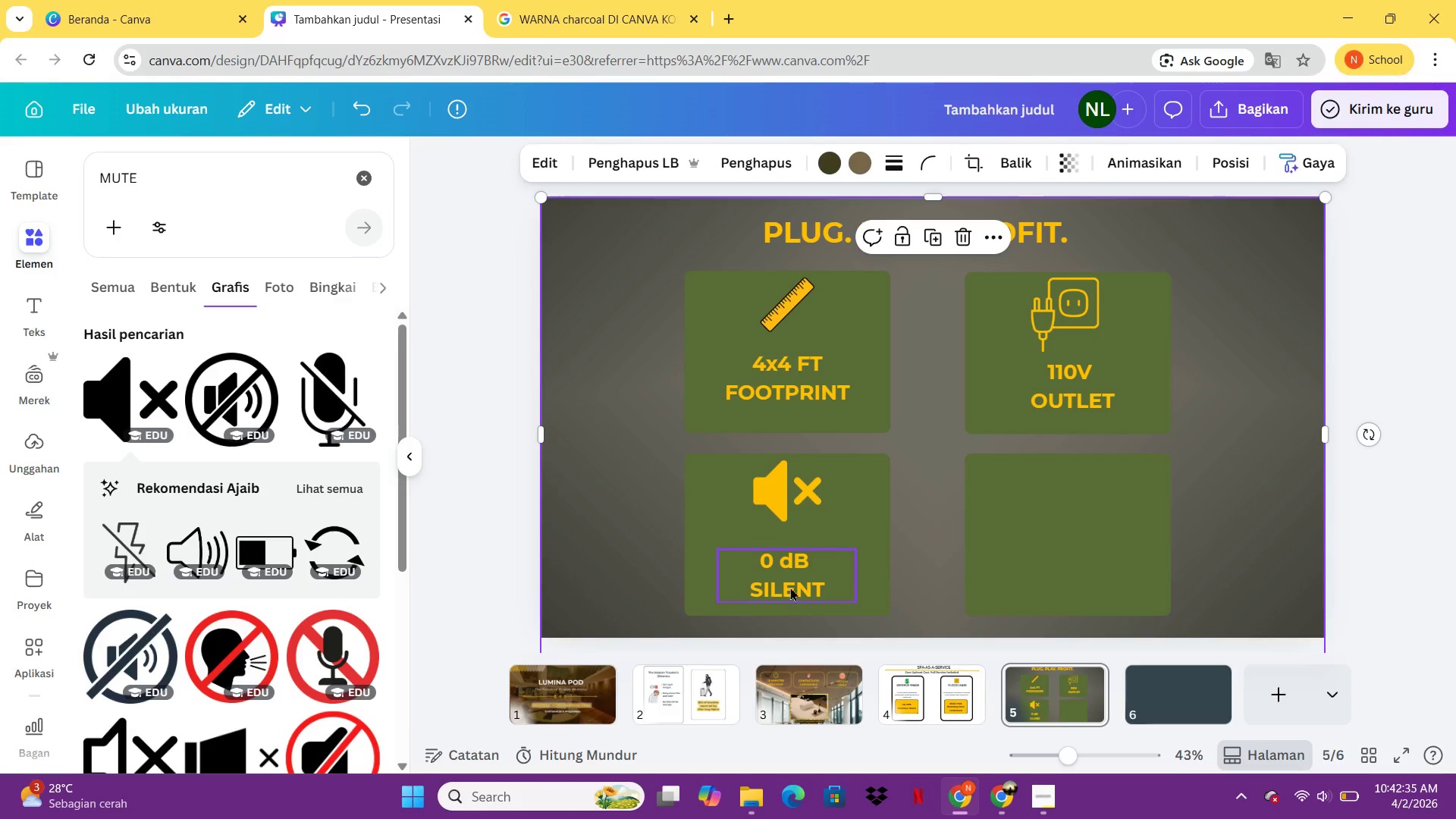 
left_click_drag(start_coordinate=[791, 579], to_coordinate=[791, 566])
 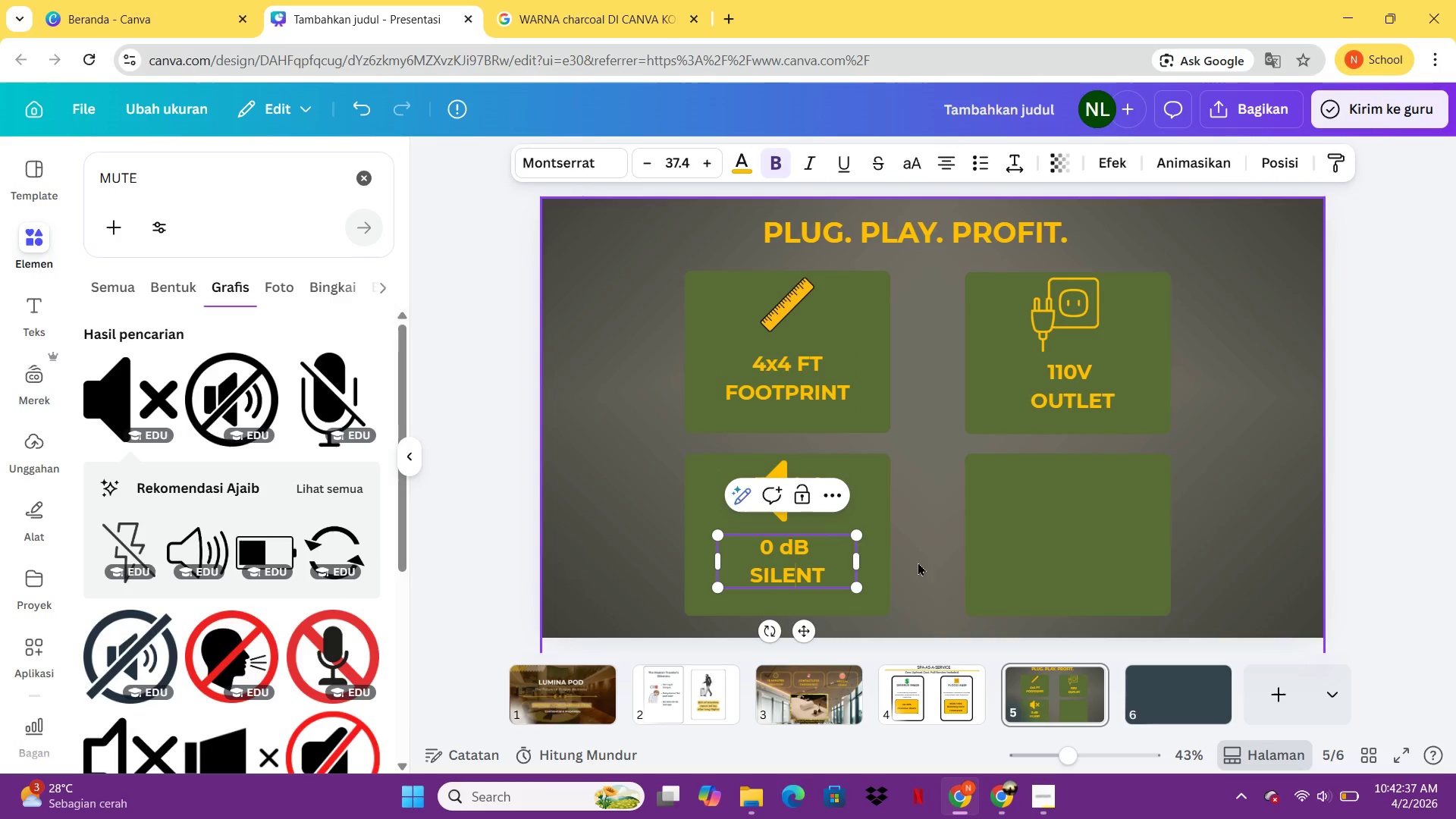 
left_click([791, 566])
 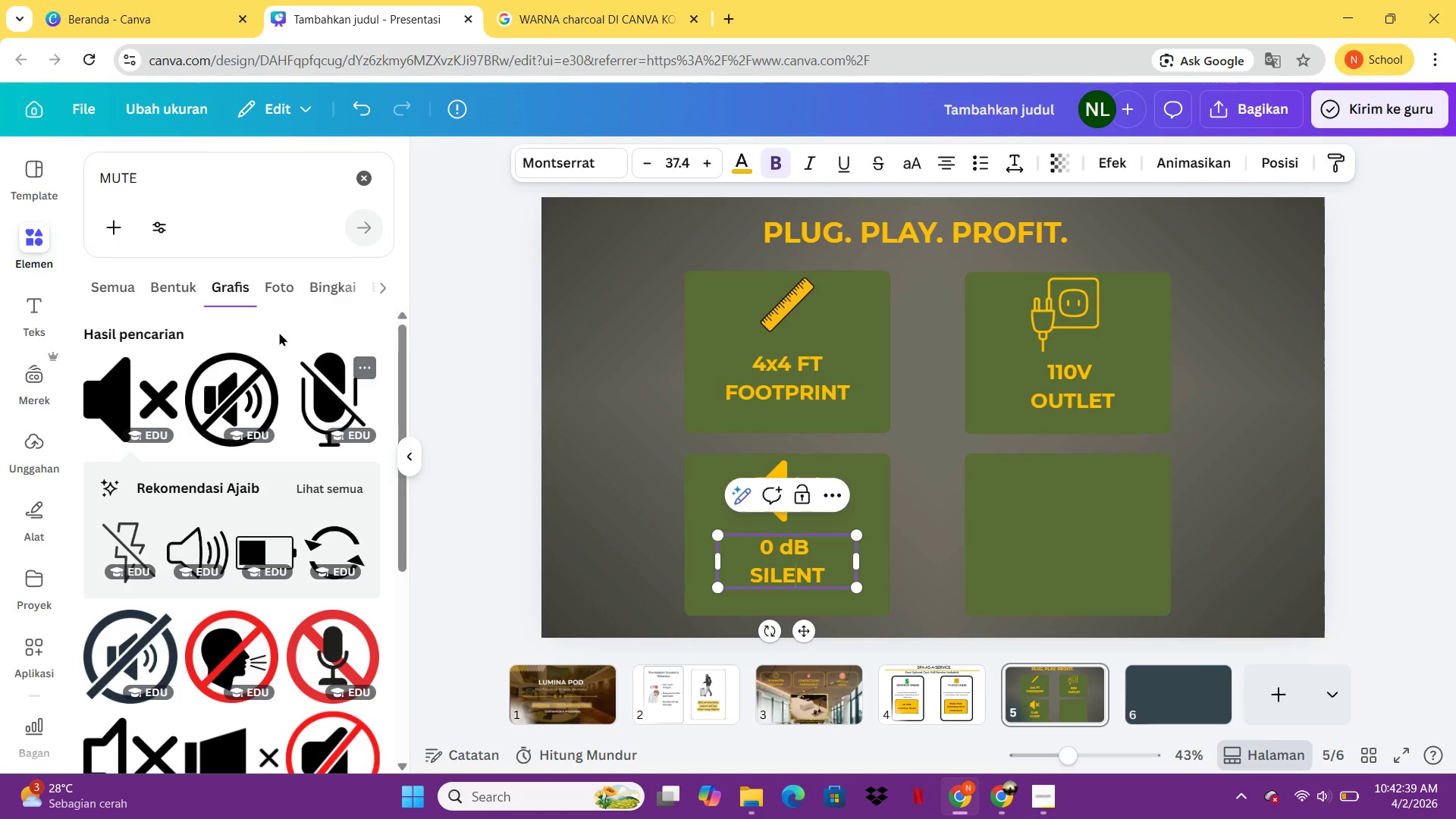 
left_click_drag(start_coordinate=[202, 180], to_coordinate=[108, 178])
 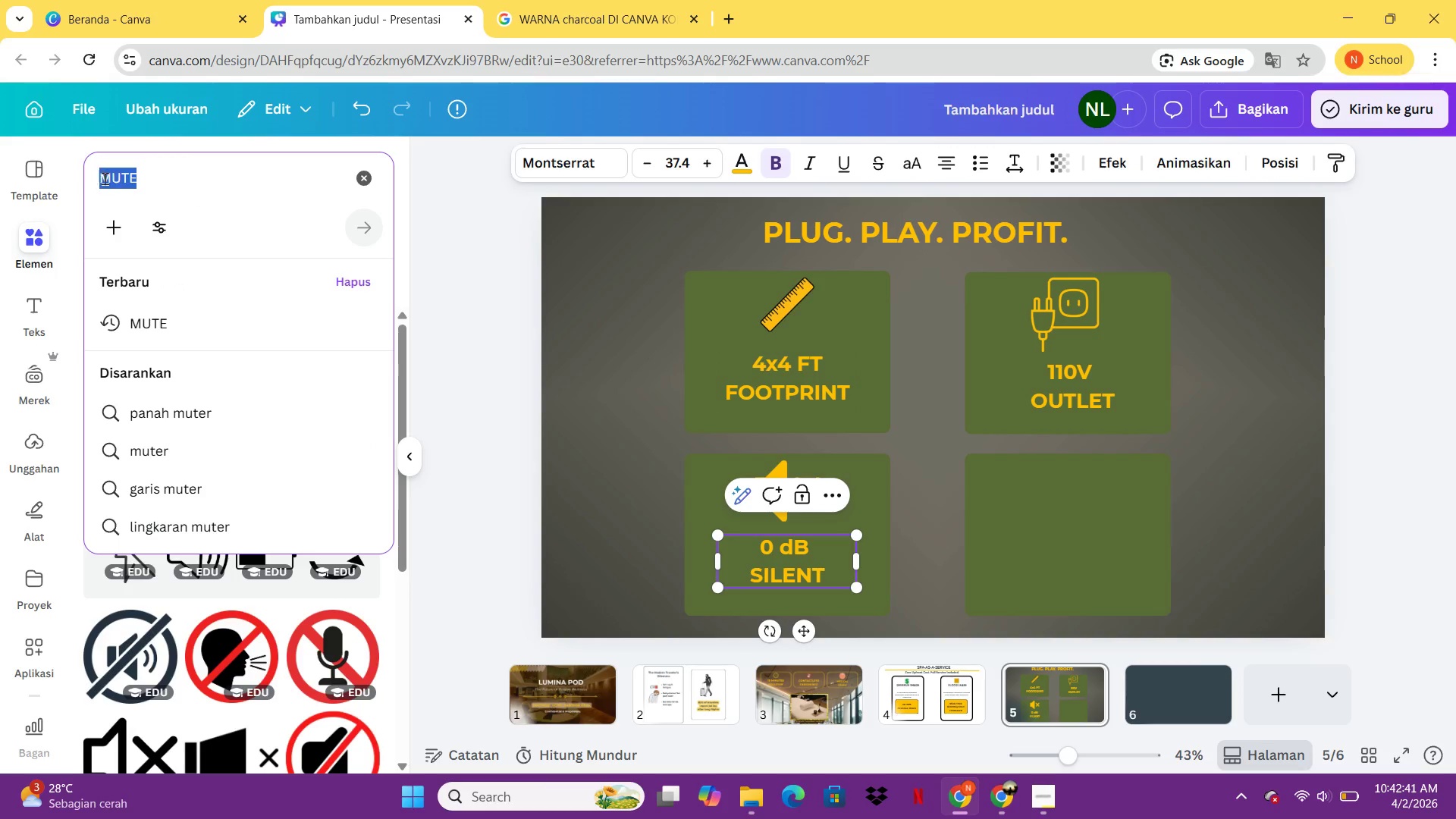 
double_click([106, 178])
 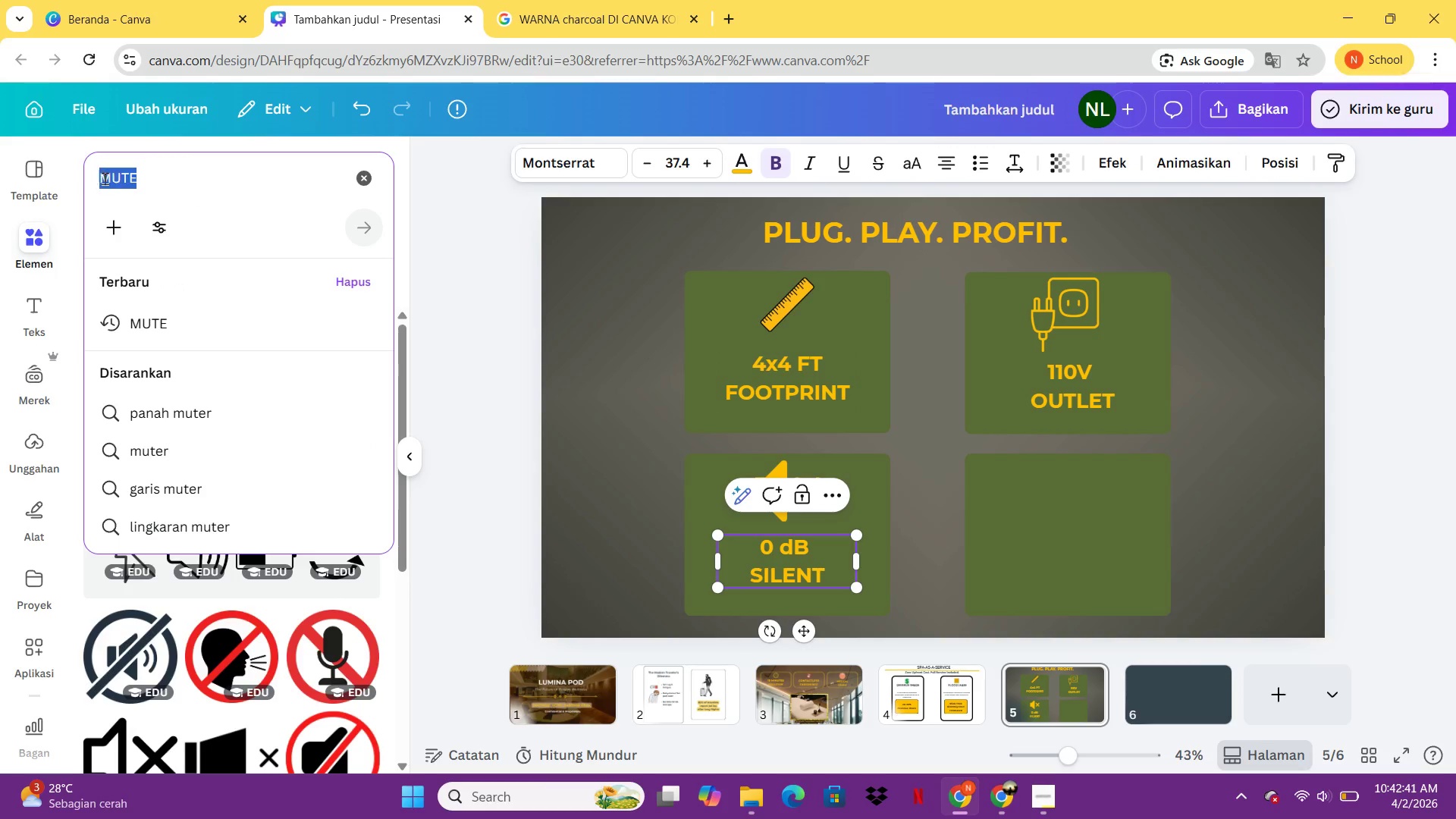 
triple_click([105, 178])
 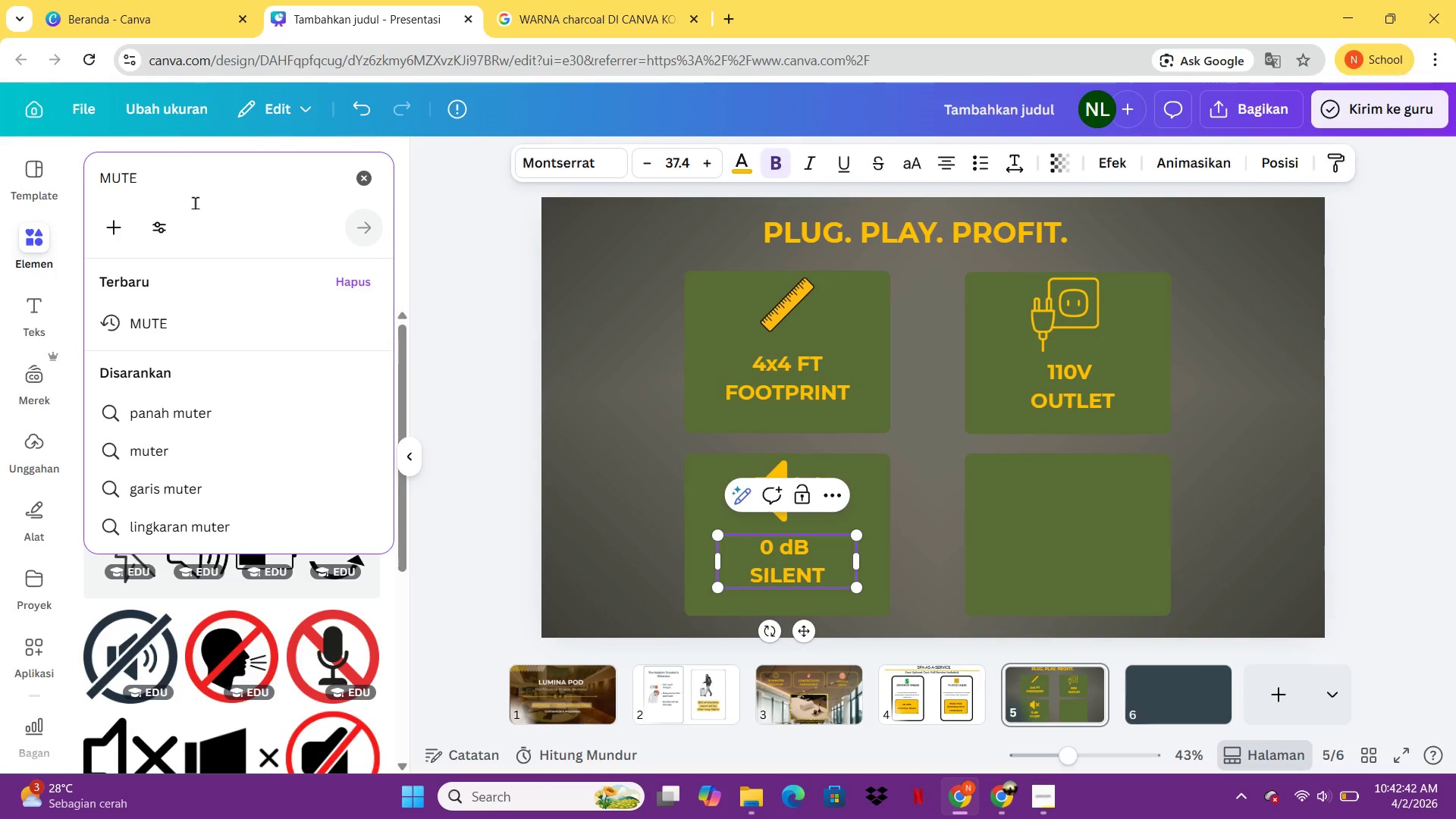 
left_click([195, 202])
 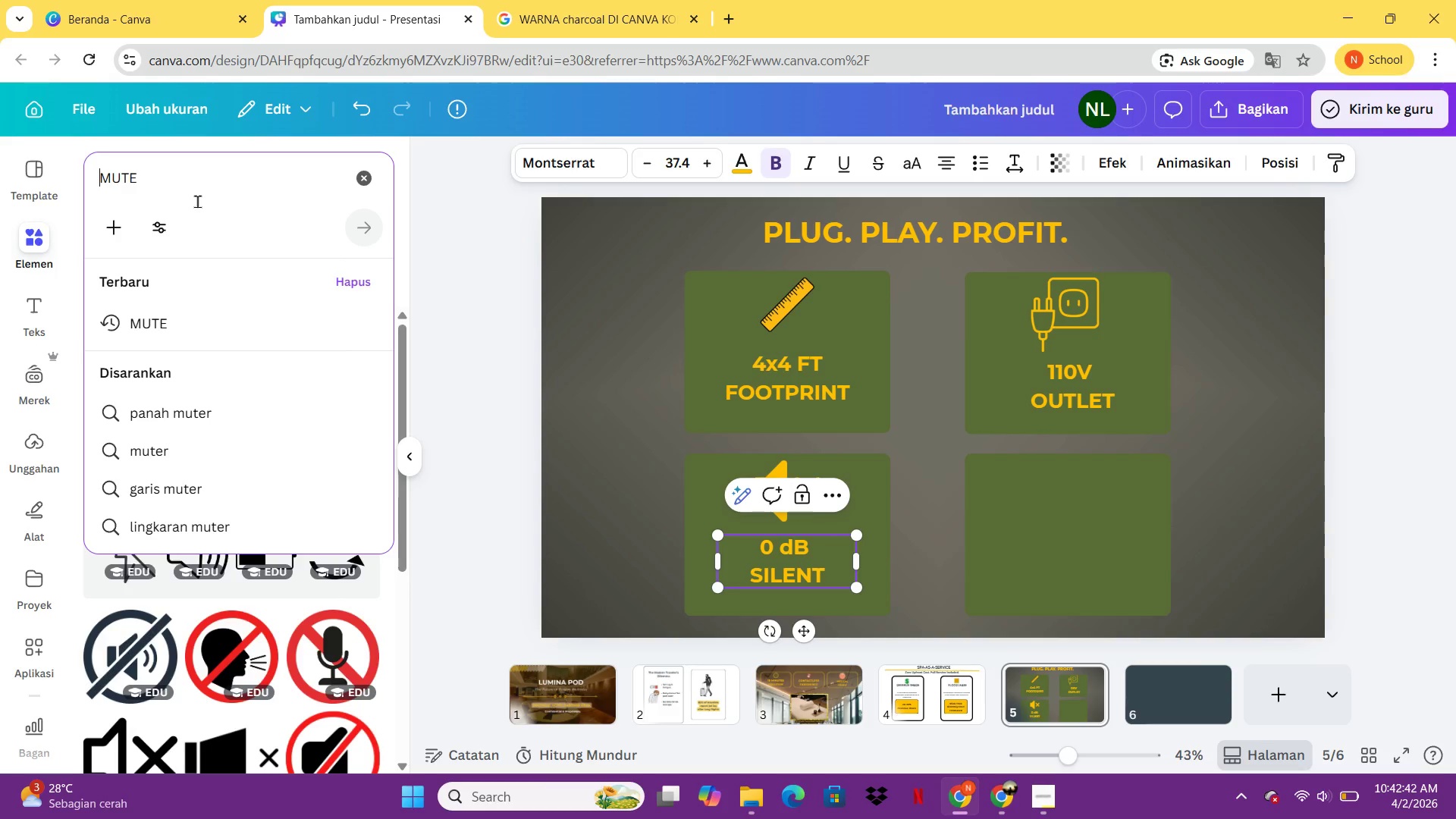 
key(Control+A)
 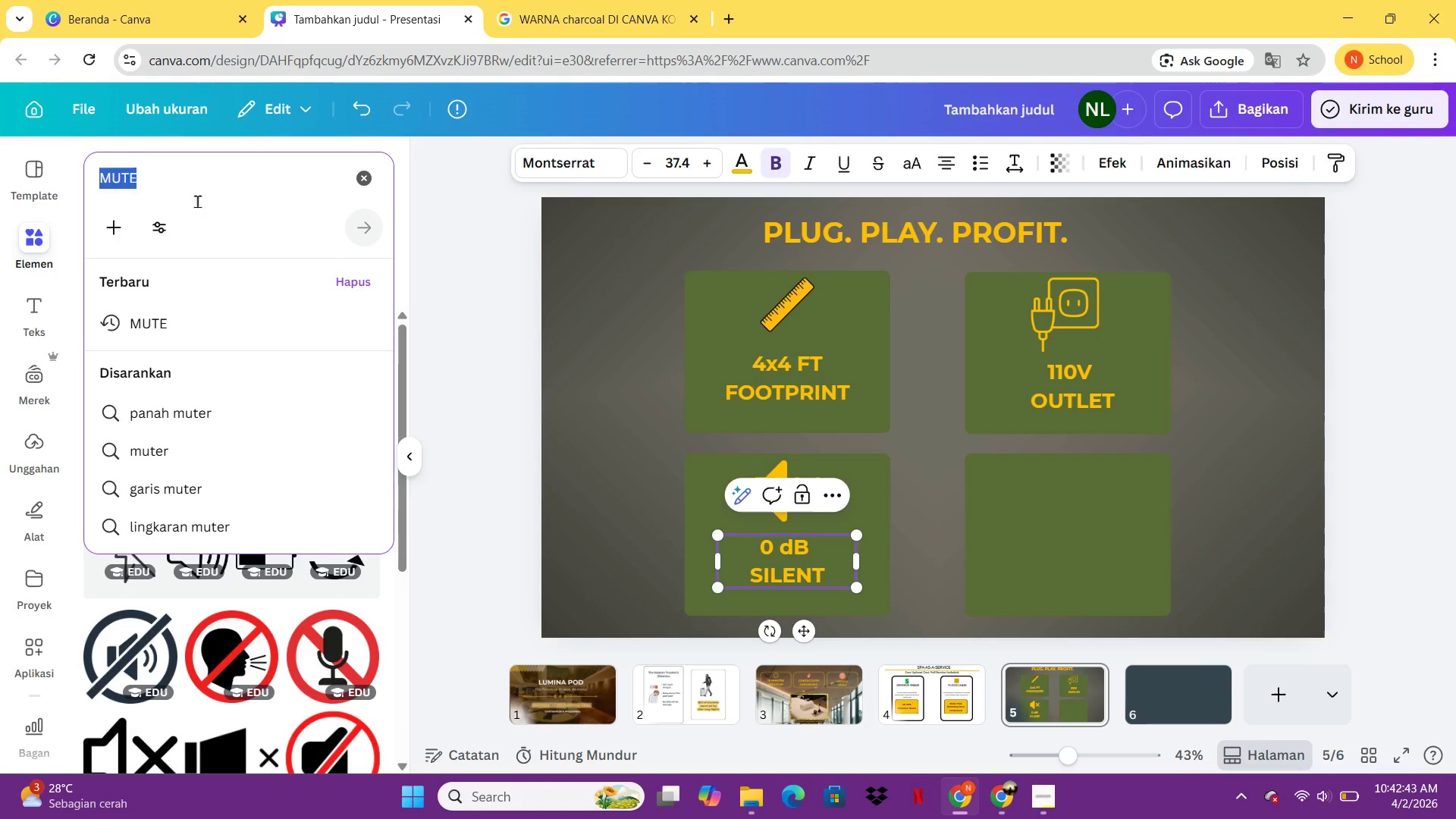 
type(uv)
 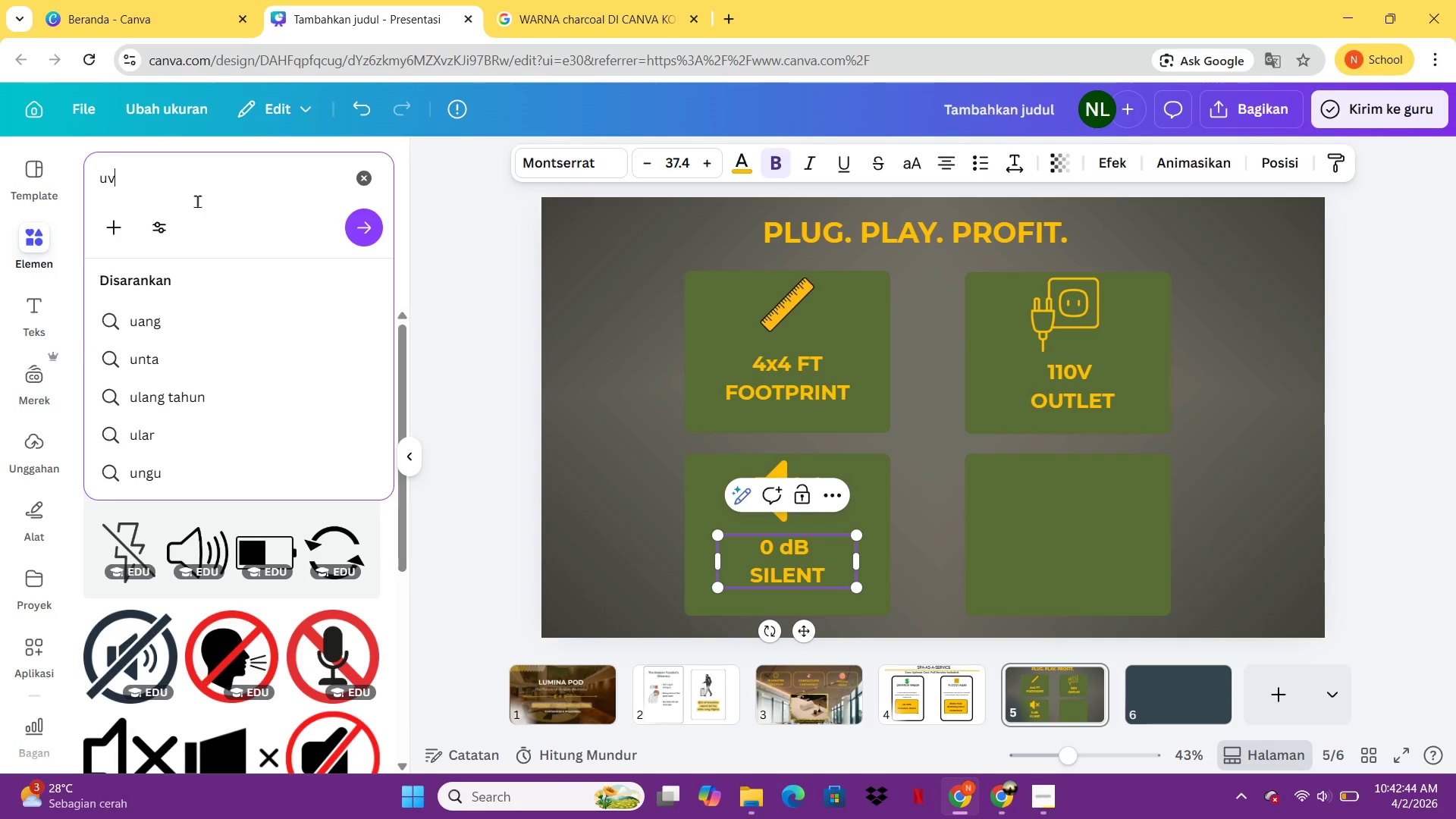 
key(Enter)
 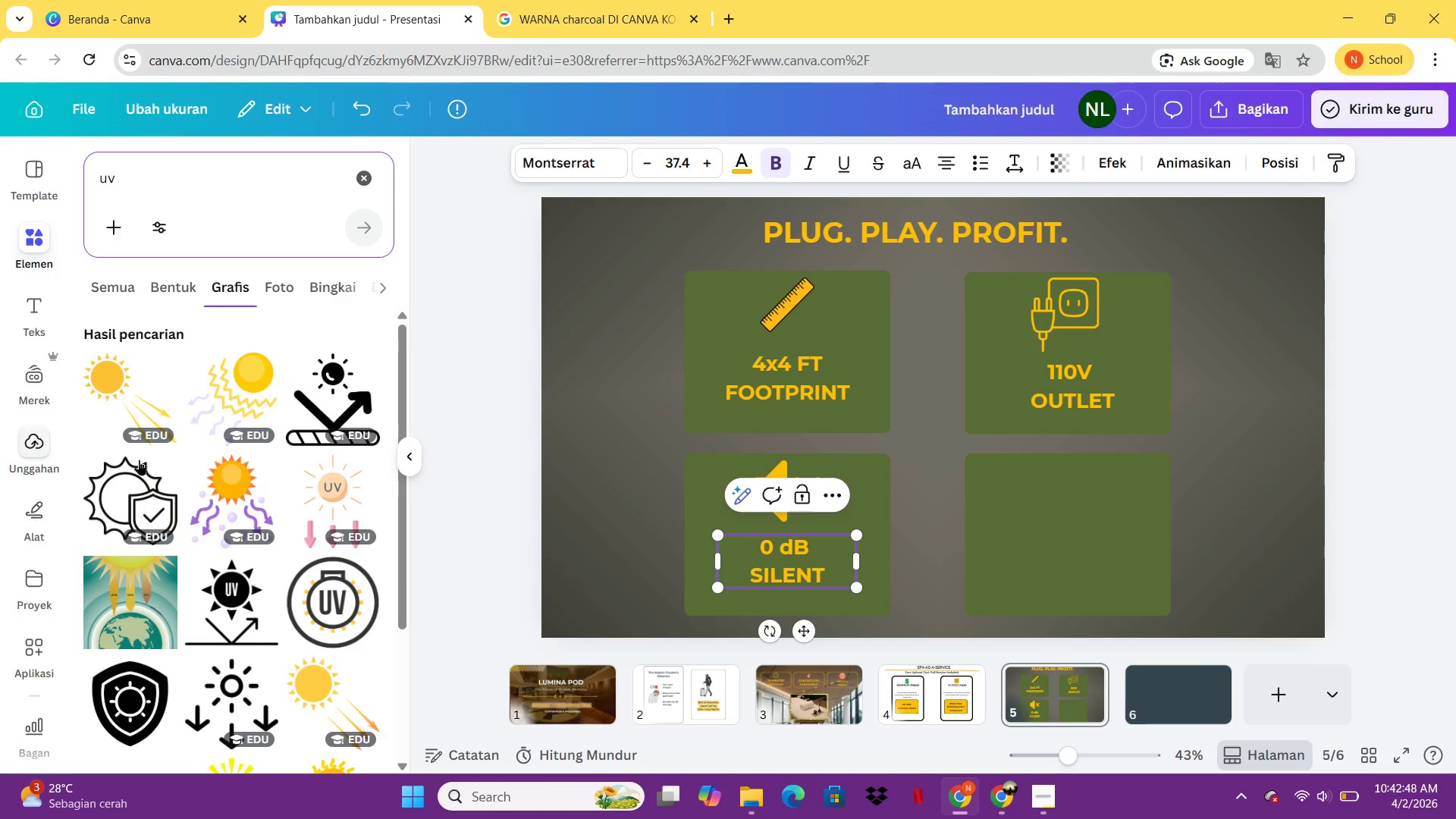 
scroll: coordinate [286, 385], scroll_direction: down, amount: 1.0
 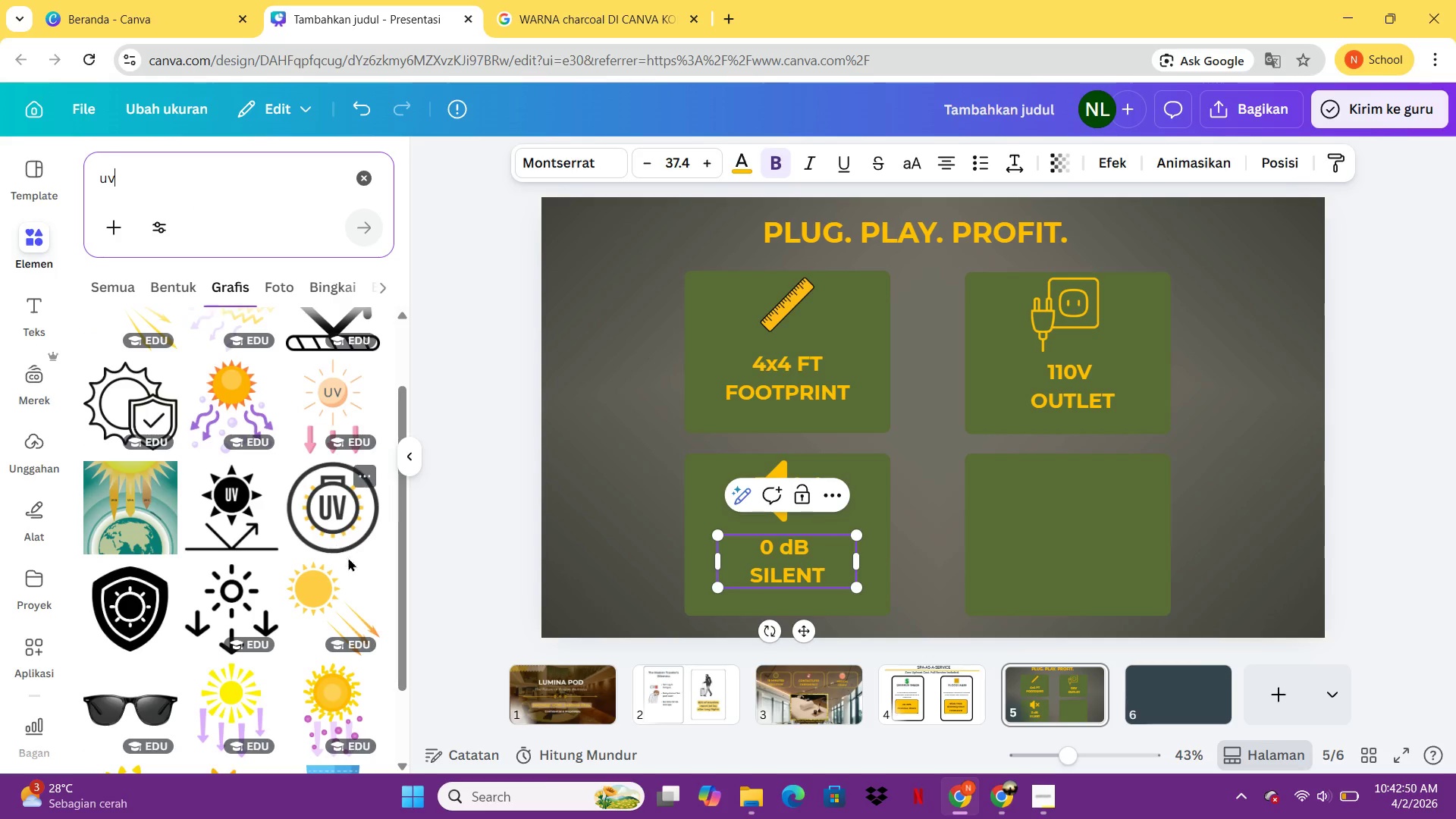 
scroll: coordinate [370, 500], scroll_direction: up, amount: 2.0
 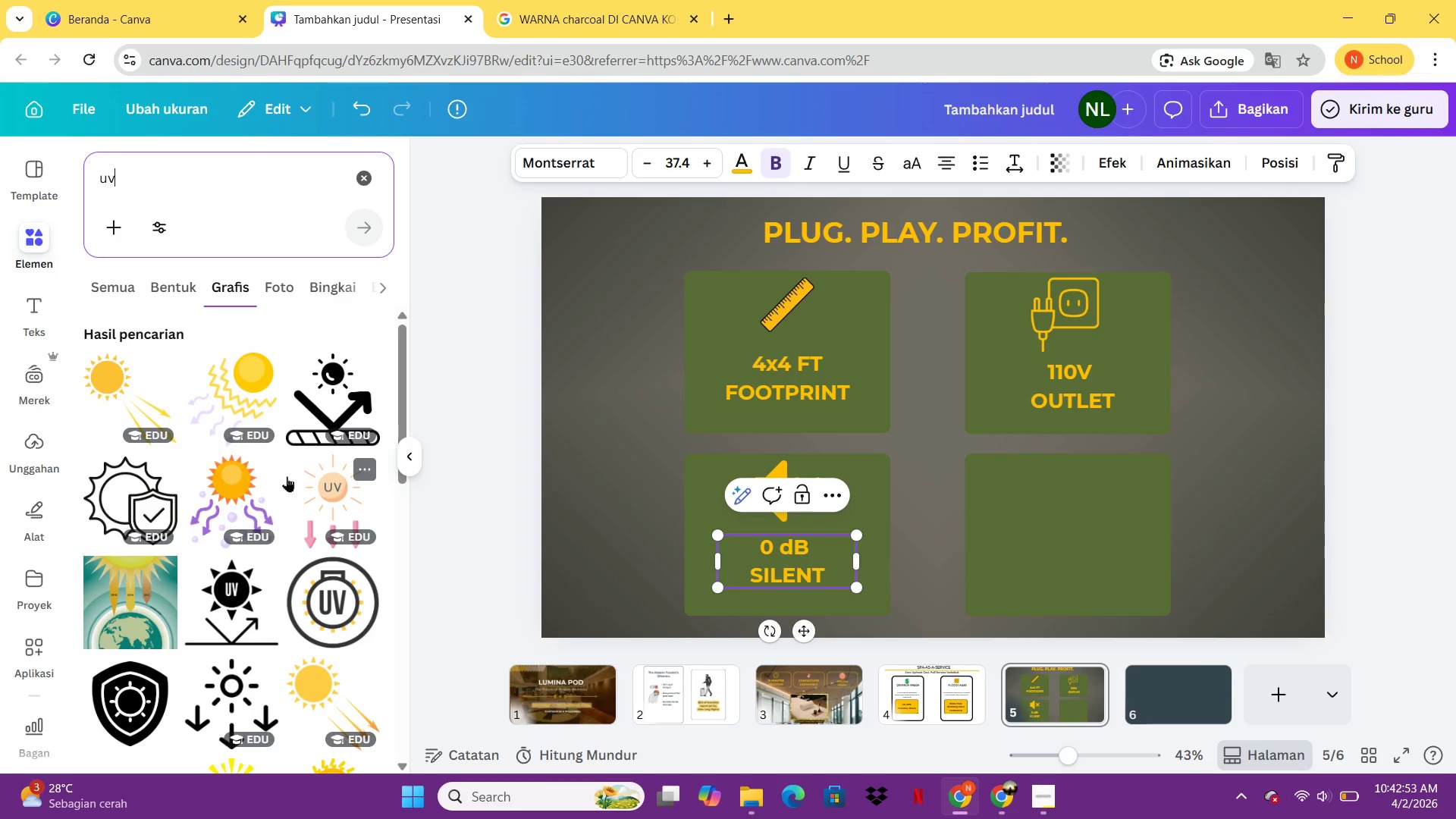 
scroll: coordinate [333, 569], scroll_direction: none, amount: 0.0
 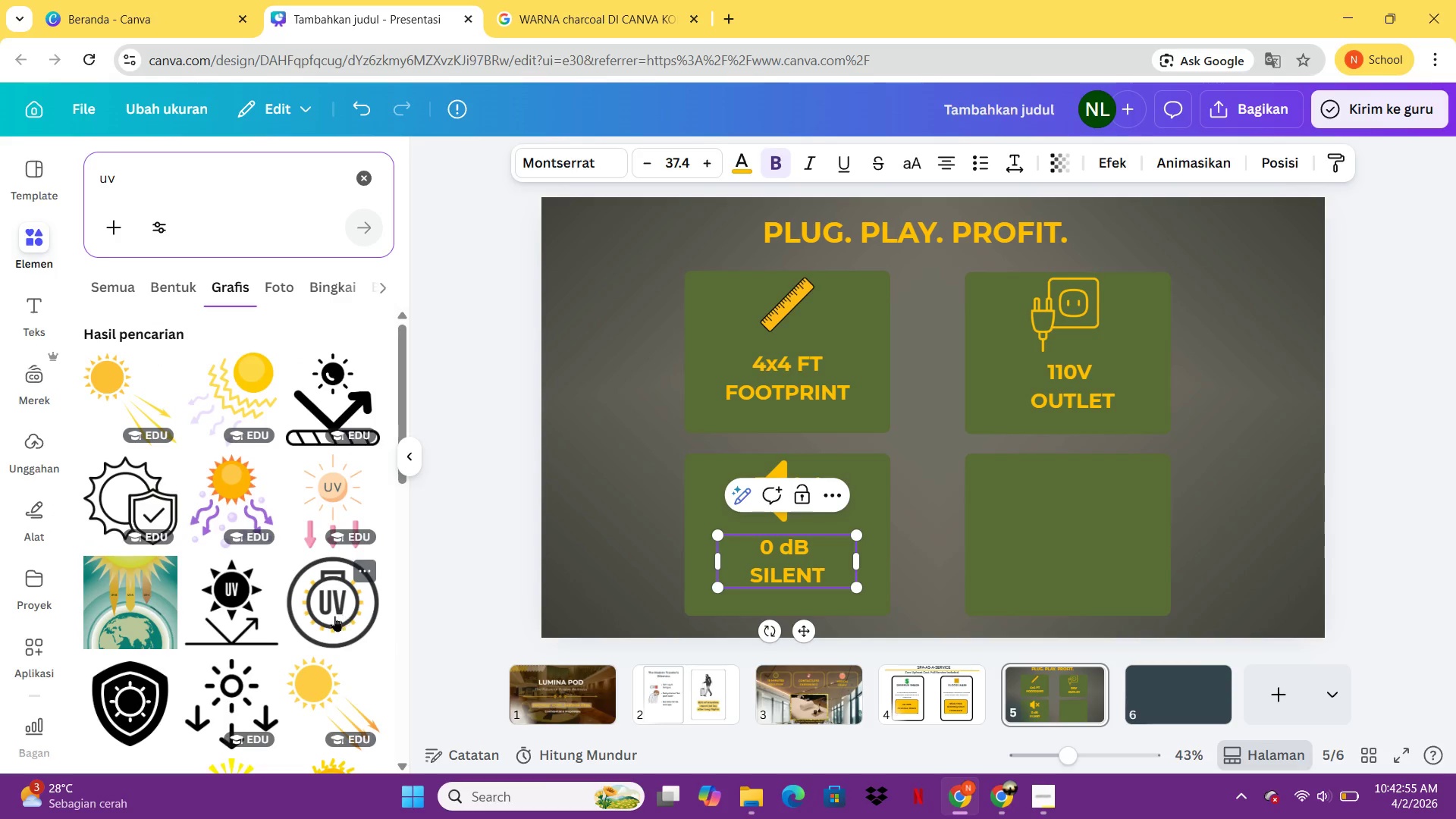 
scroll: coordinate [375, 580], scroll_direction: down, amount: 4.0
 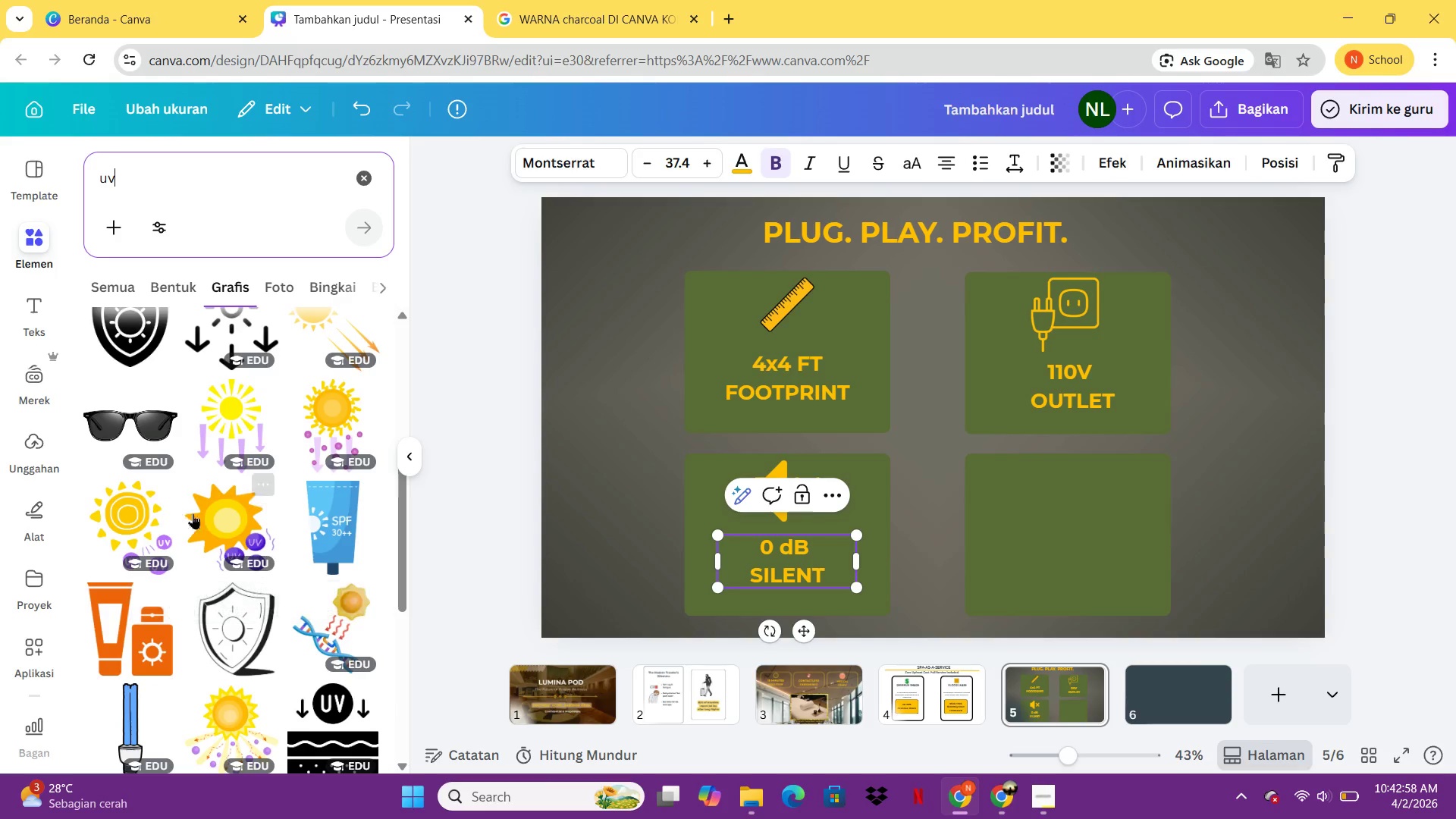 
left_click([218, 520])
 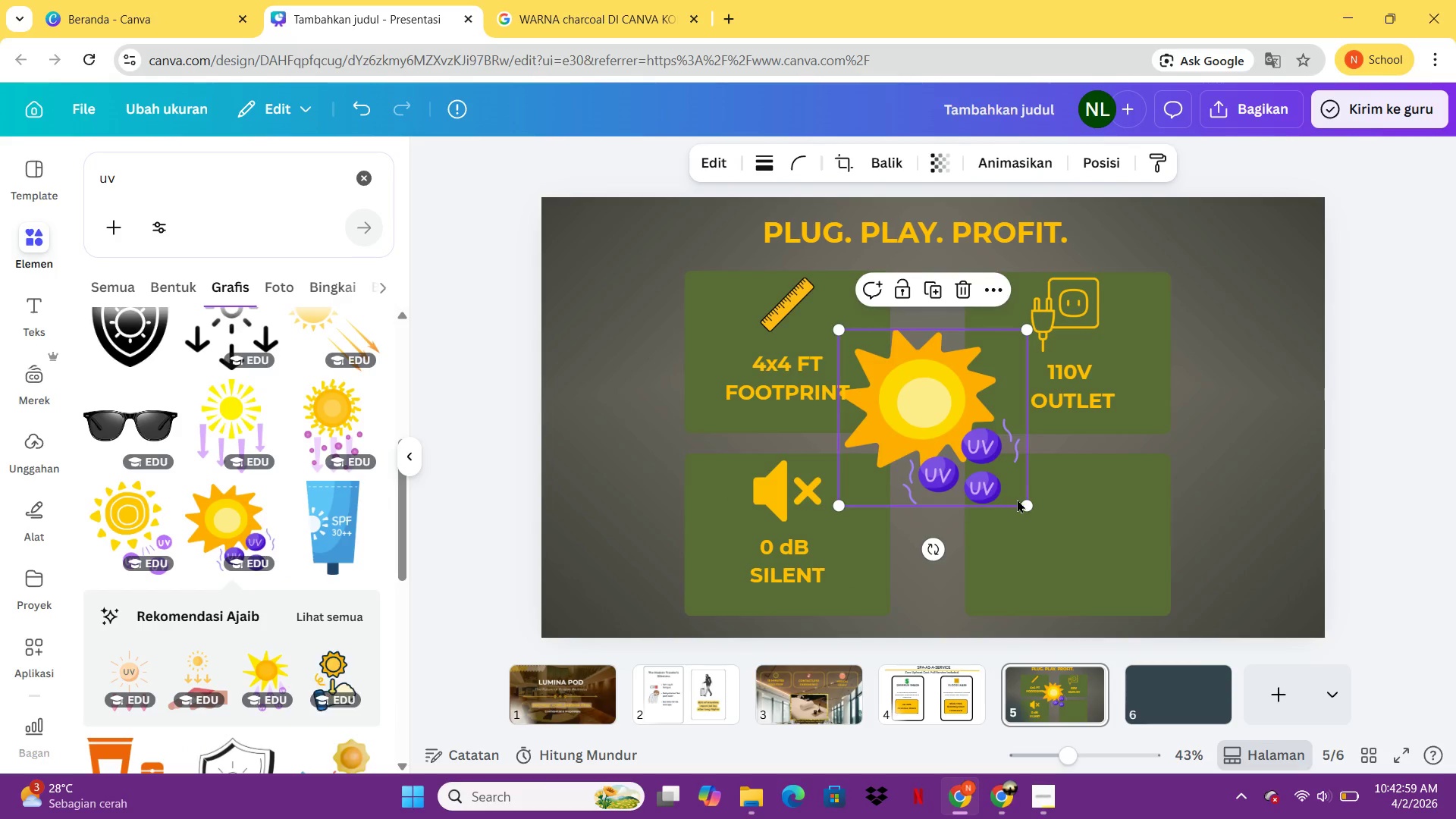 
left_click_drag(start_coordinate=[1025, 499], to_coordinate=[939, 387])
 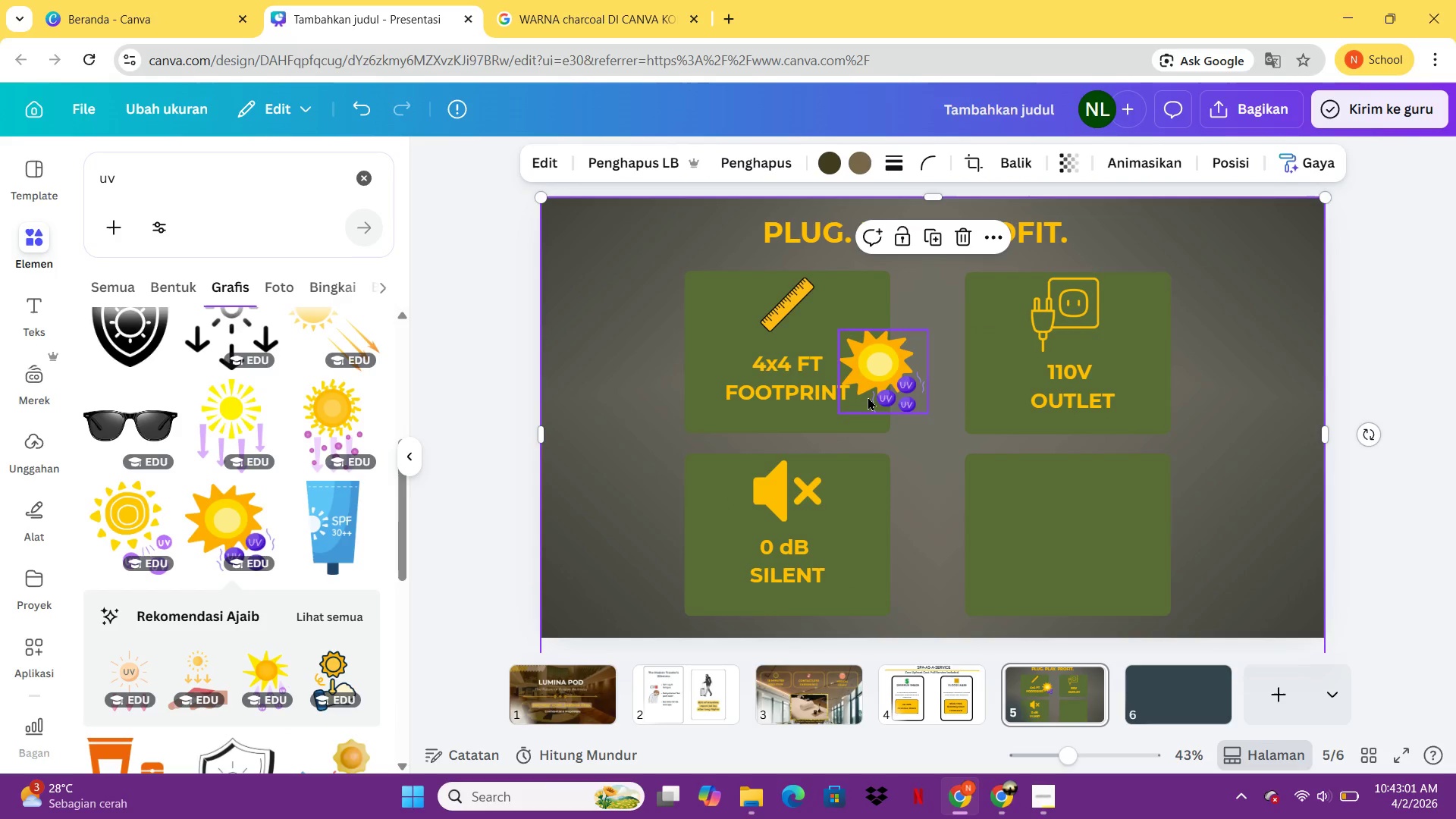 
left_click([939, 387])
 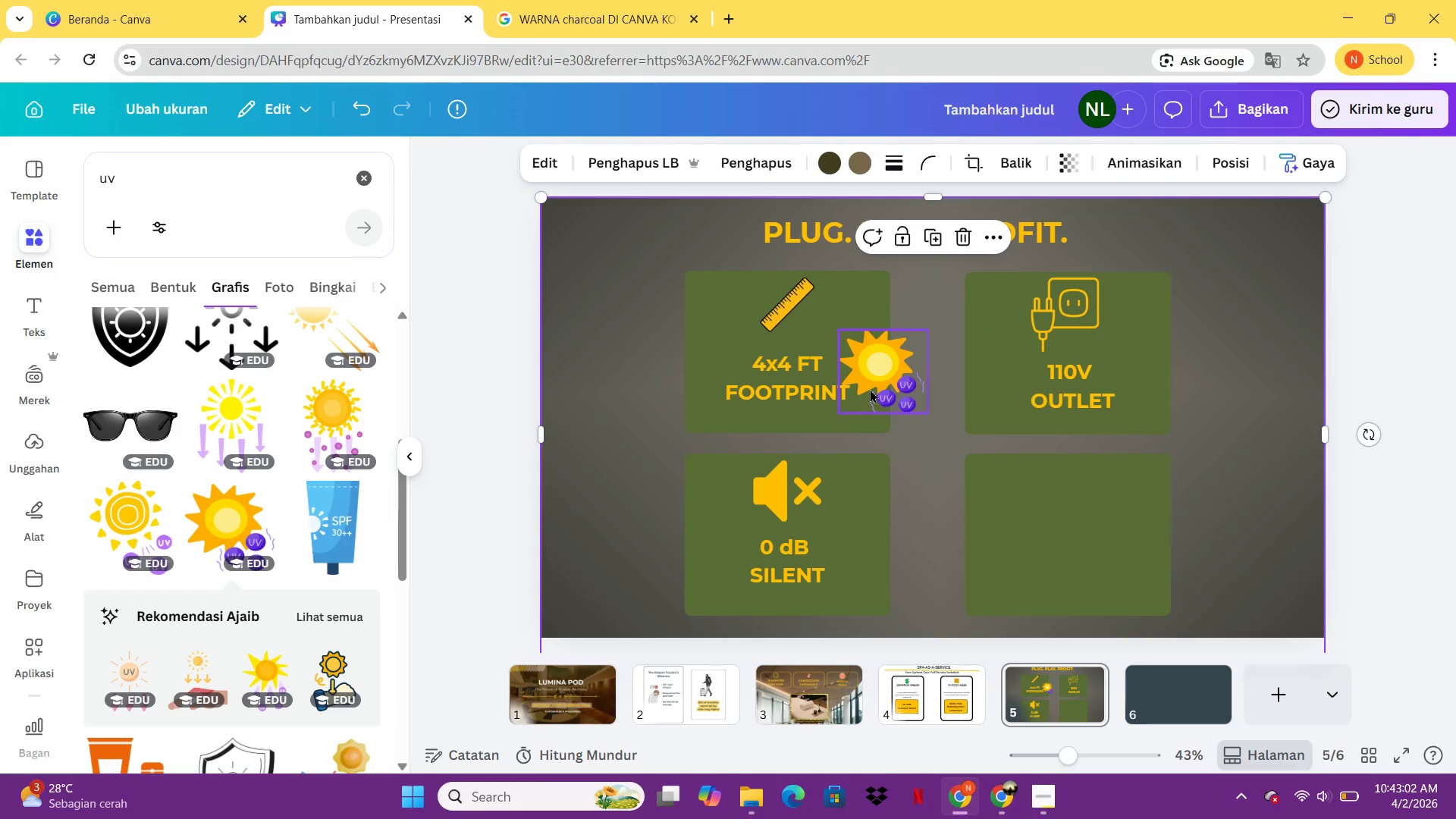 
left_click_drag(start_coordinate=[872, 372], to_coordinate=[1065, 493])
 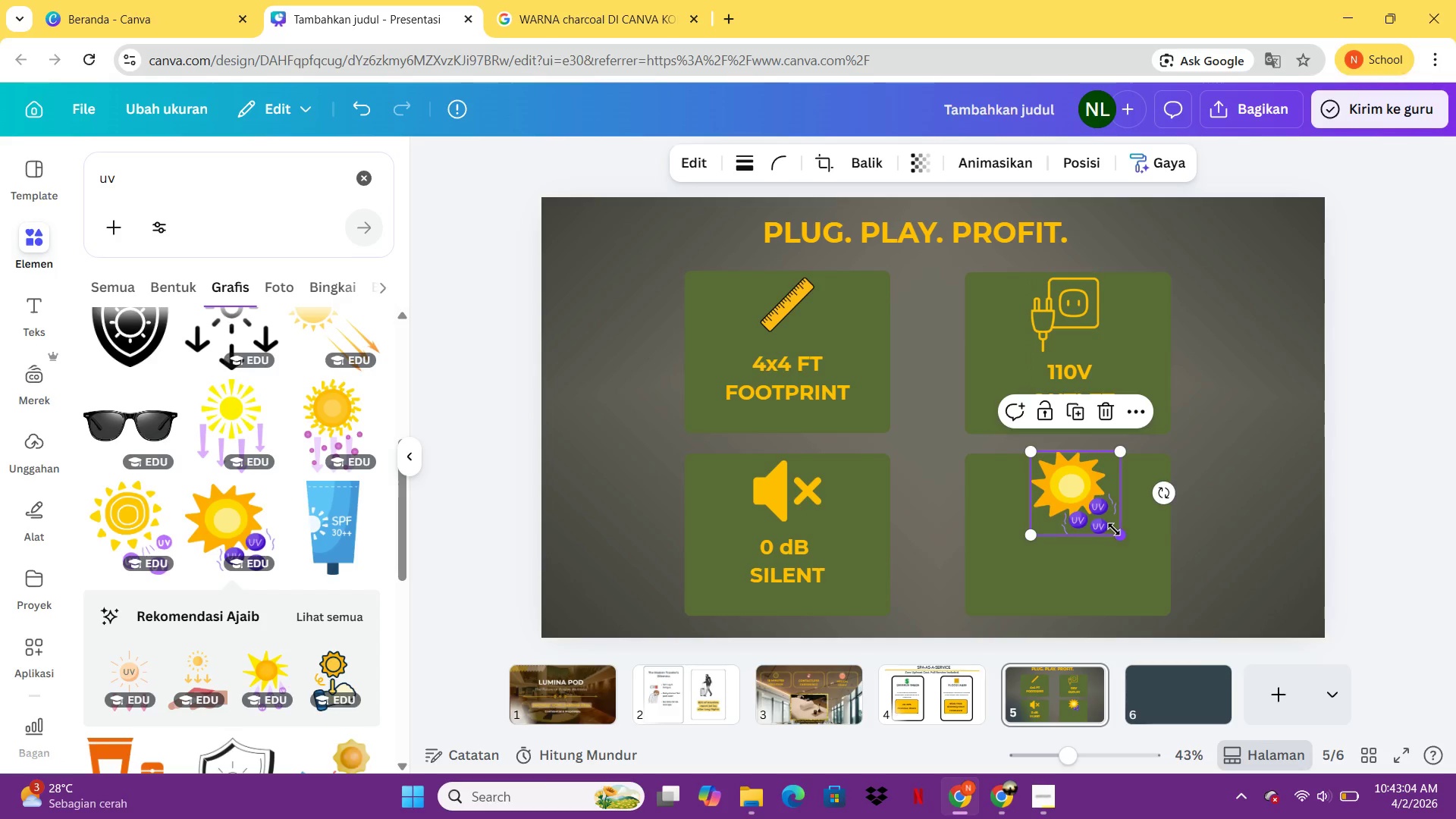 
left_click_drag(start_coordinate=[1116, 529], to_coordinate=[1098, 524])
 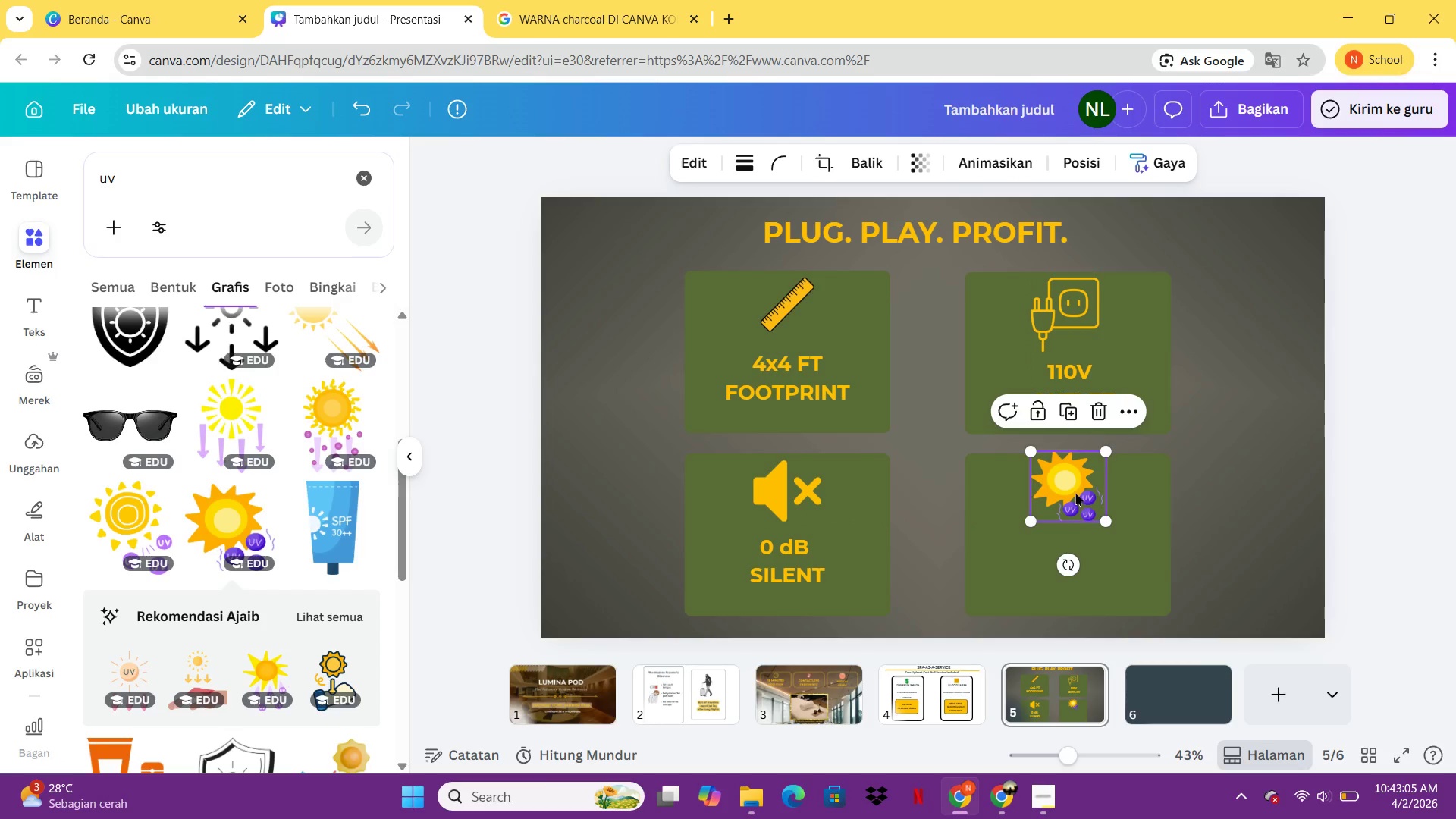 
left_click_drag(start_coordinate=[1075, 492], to_coordinate=[1081, 498])
 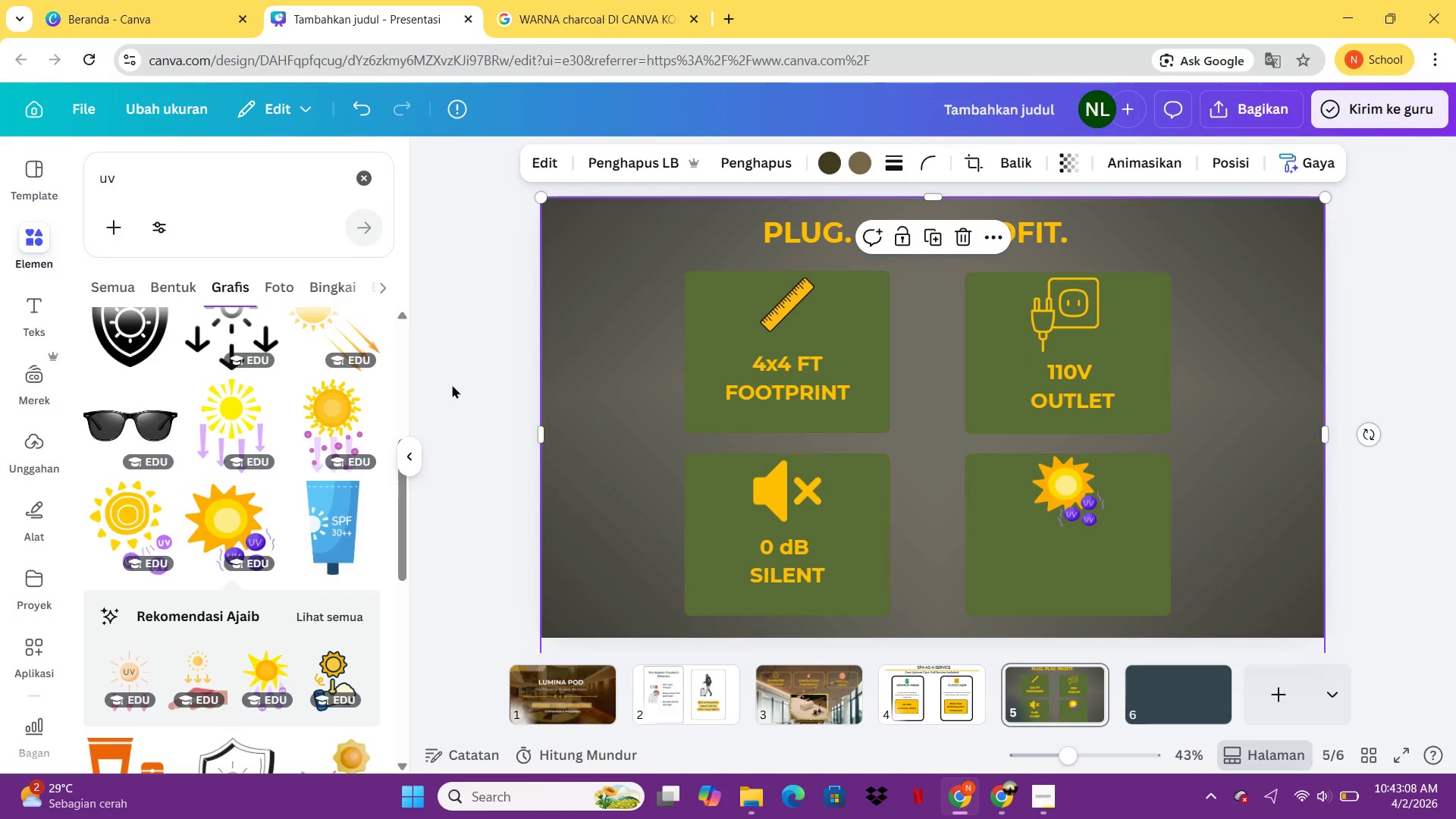 
left_click([811, 582])
 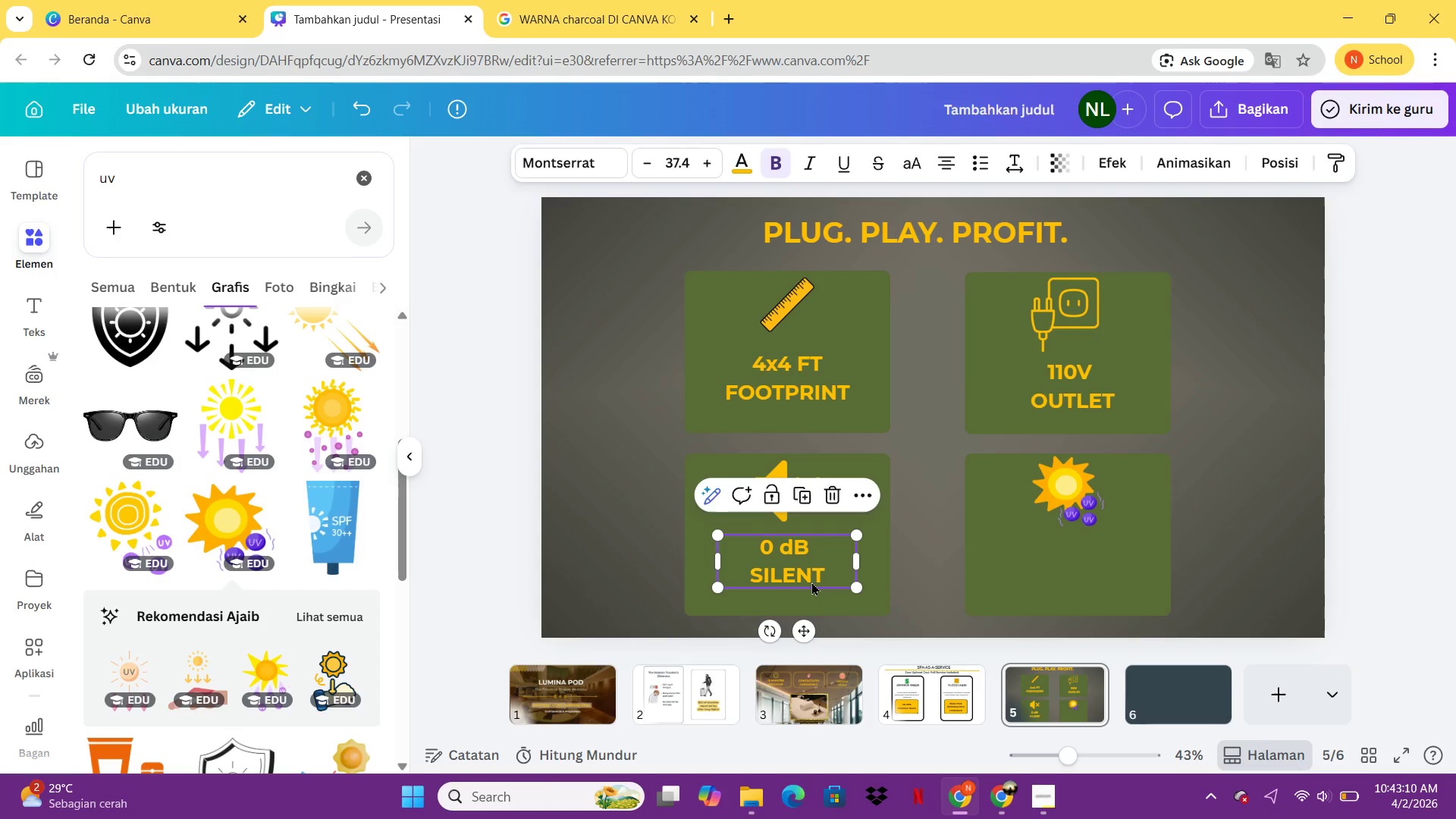 
key(Control+C)
 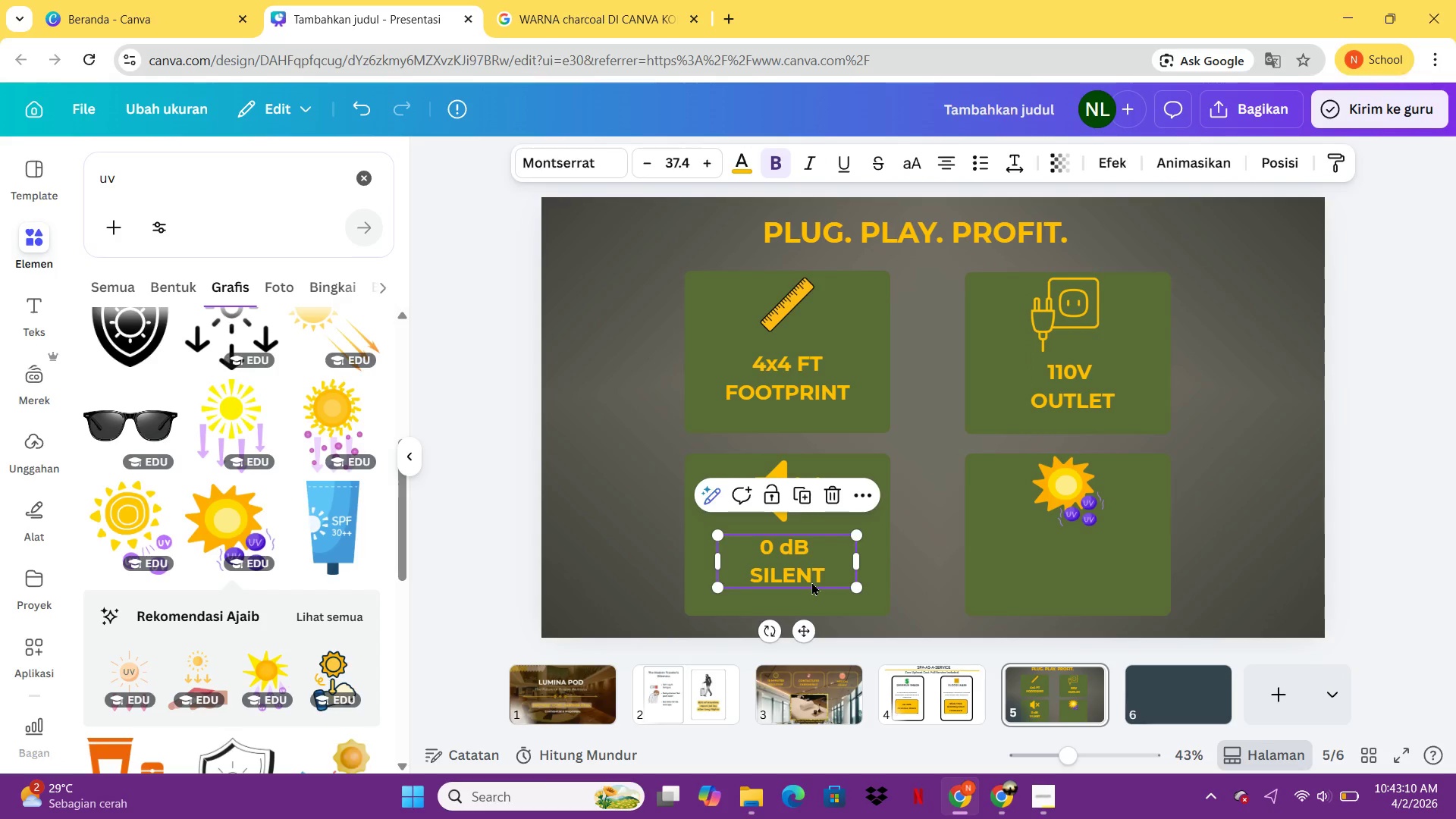 
key(Control+V)
 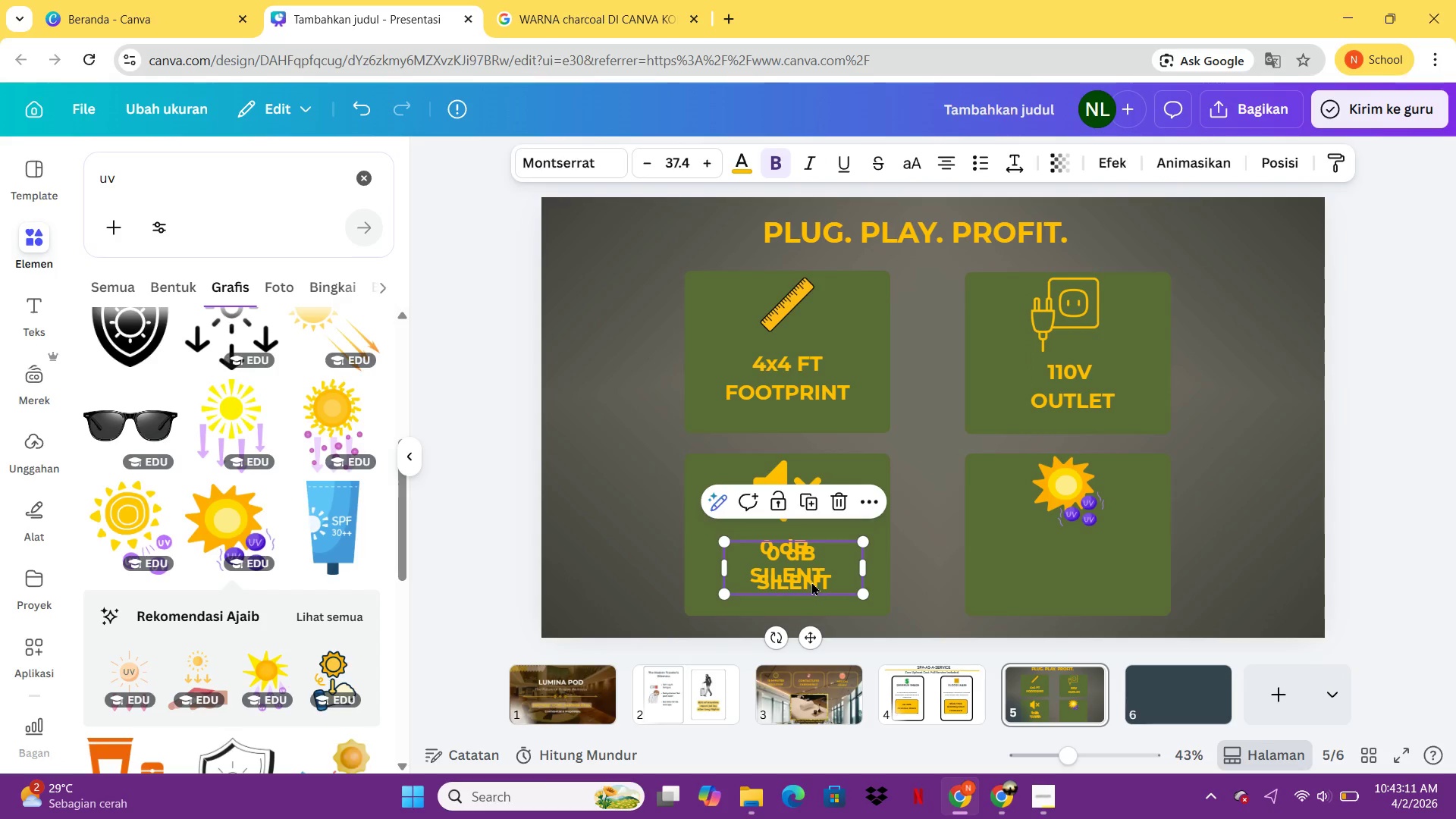 
left_click_drag(start_coordinate=[811, 582], to_coordinate=[1056, 578])
 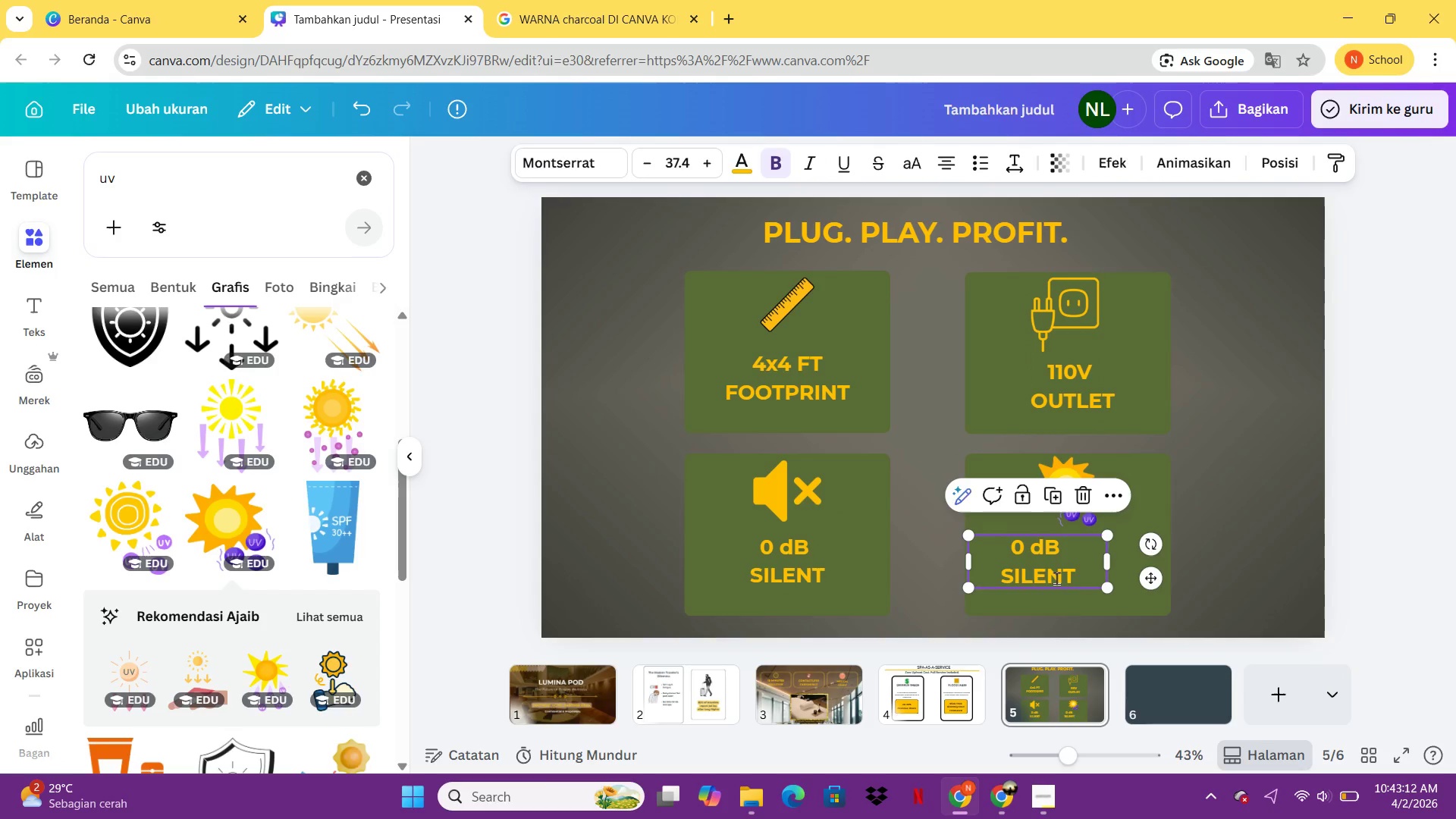 
double_click([1056, 578])
 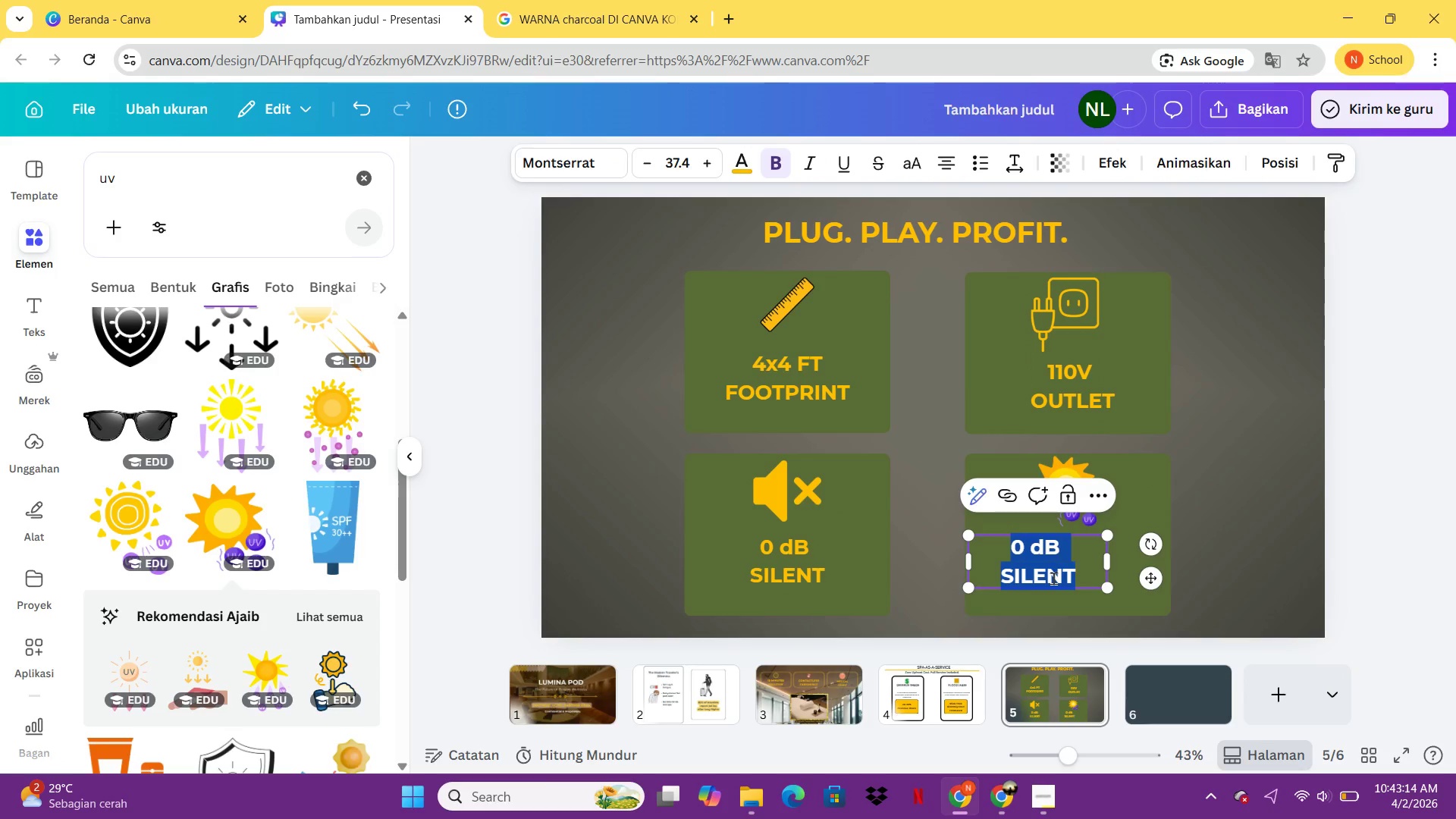 
type(uv)
key(Backspace)
key(Backspace)
type(UV-C AUTO CLEAN)
 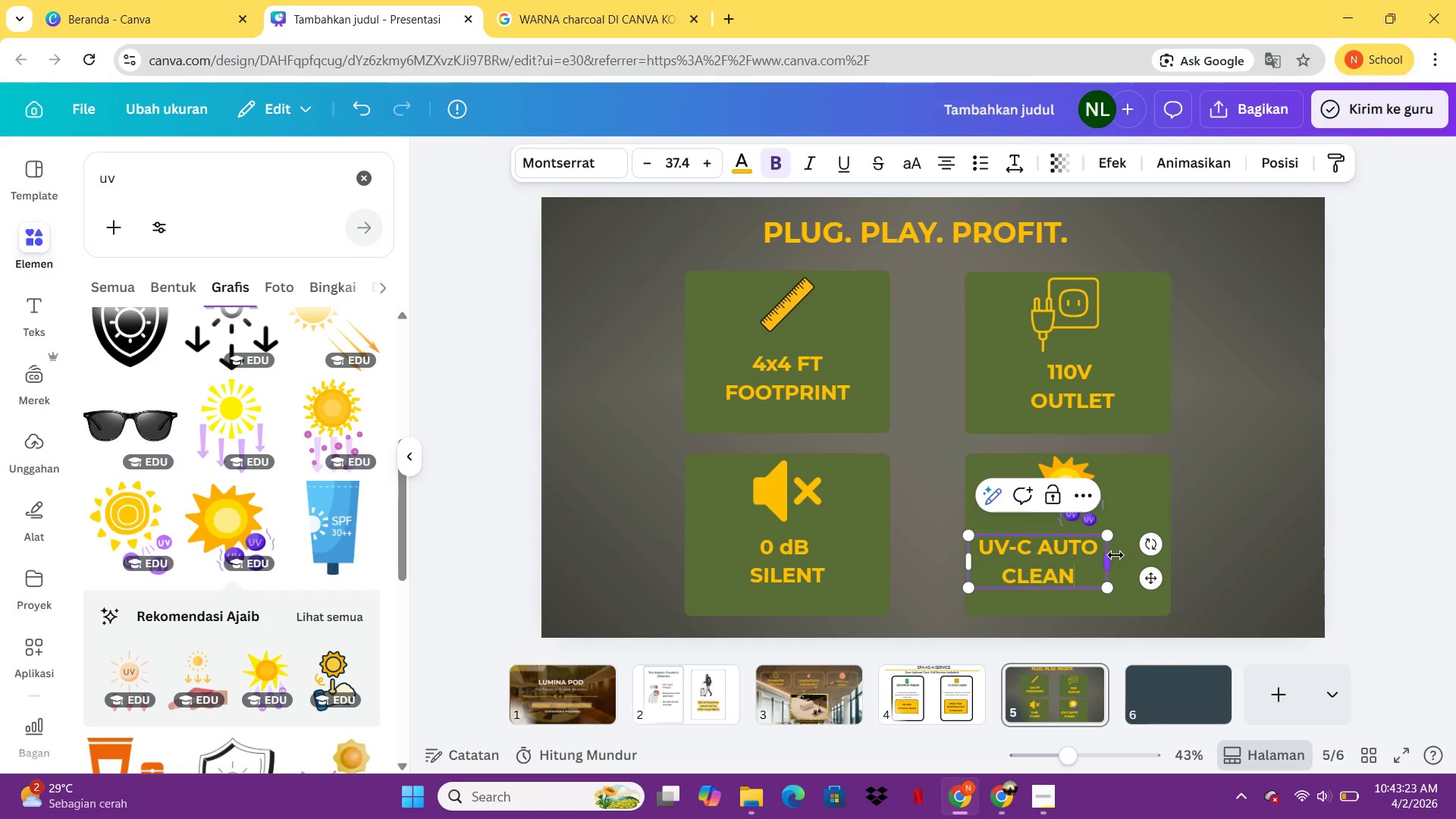 
left_click_drag(start_coordinate=[1114, 560], to_coordinate=[1134, 556])
 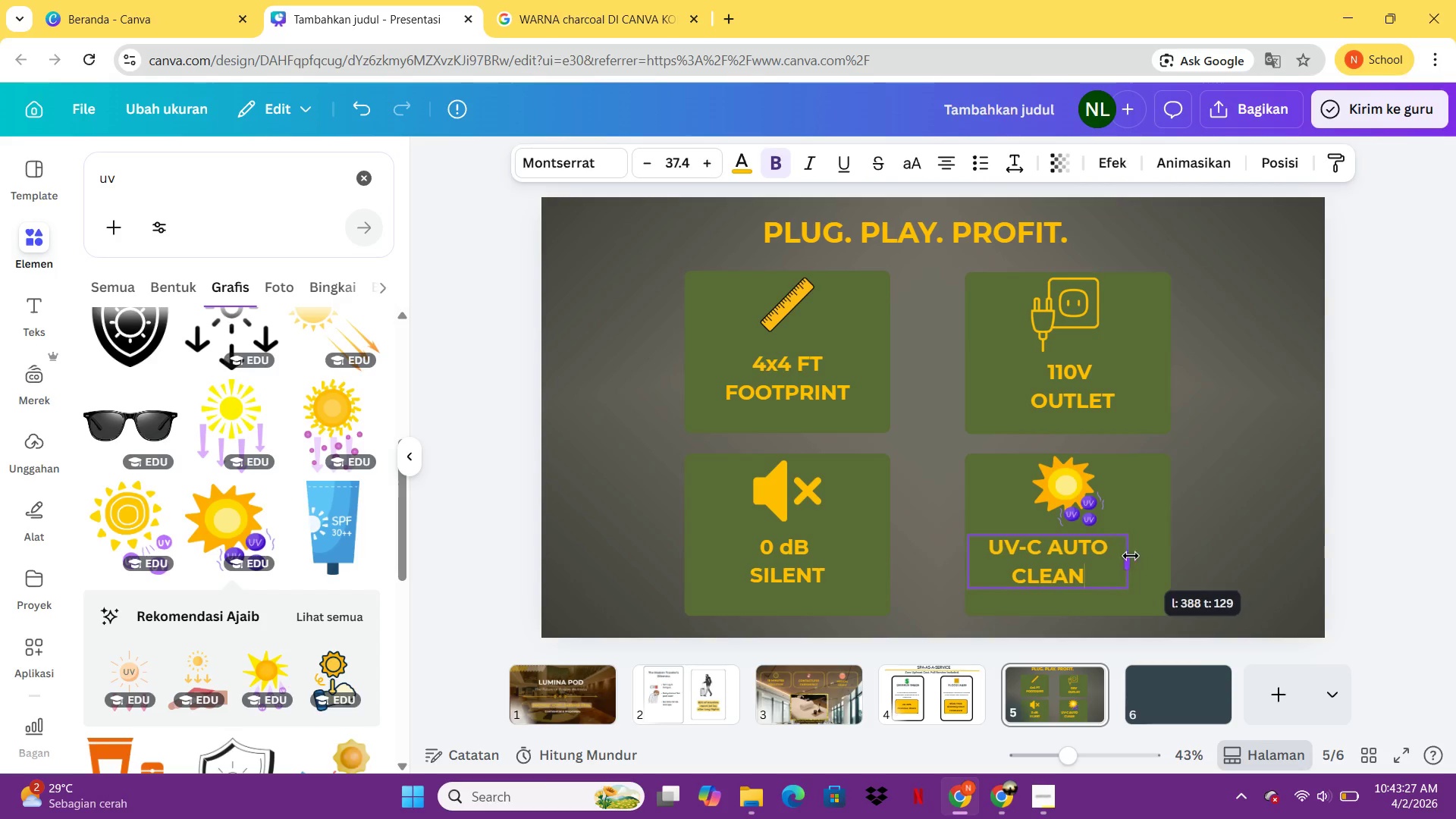 
left_click_drag(start_coordinate=[1134, 556], to_coordinate=[1129, 556])
 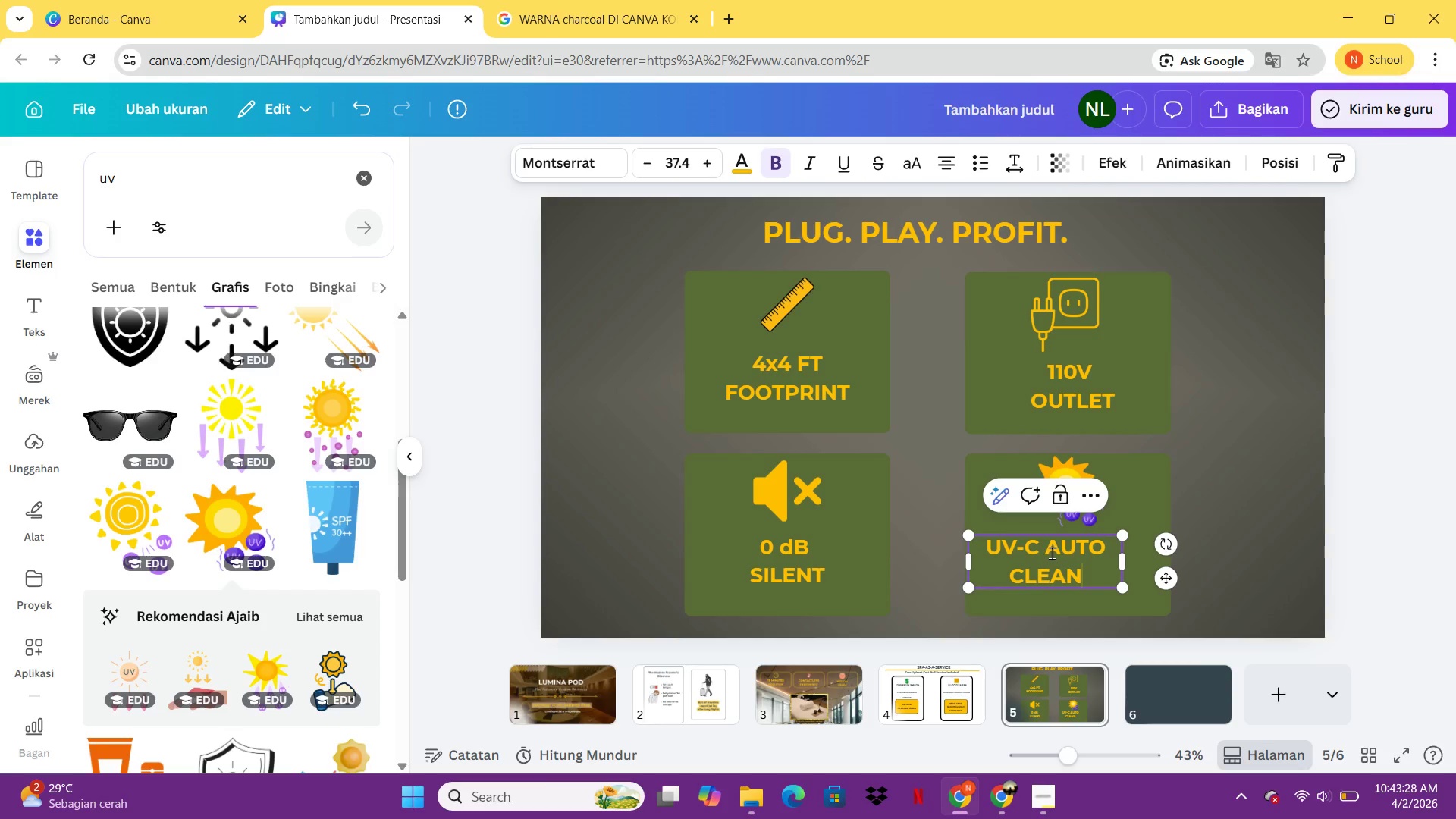 
double_click([1048, 551])
 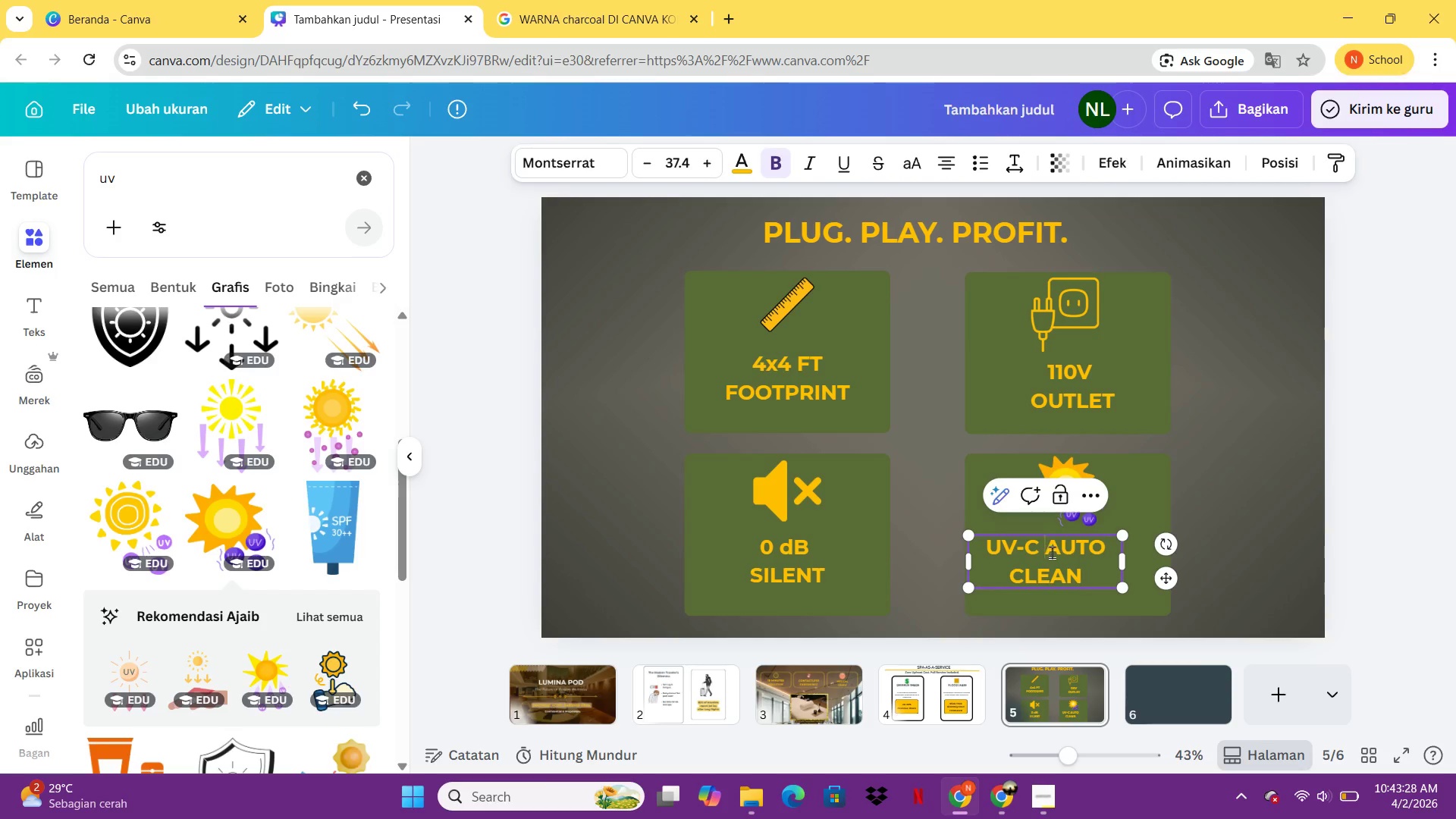 
triple_click([1048, 551])
 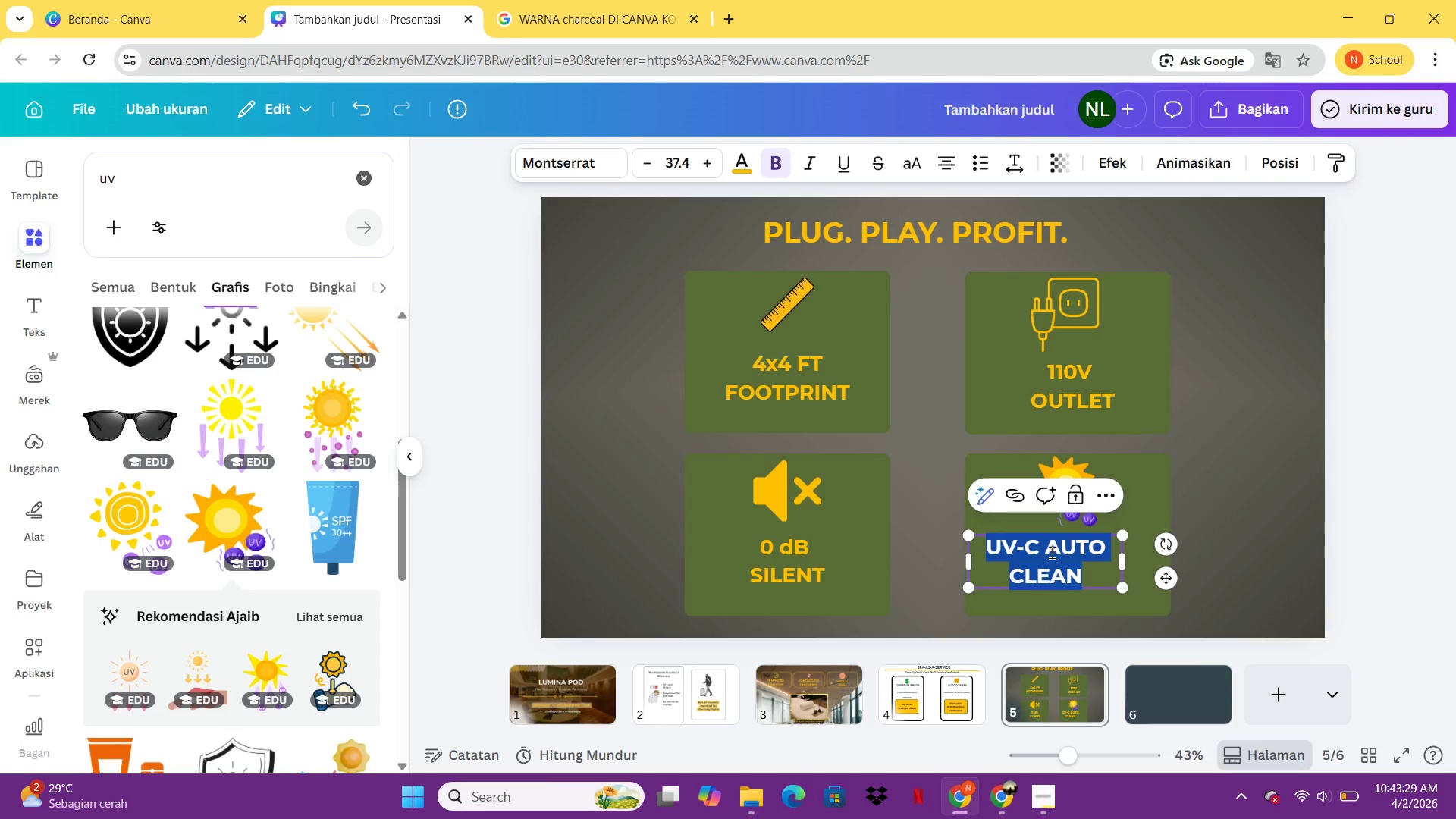 
left_click([1052, 552])
 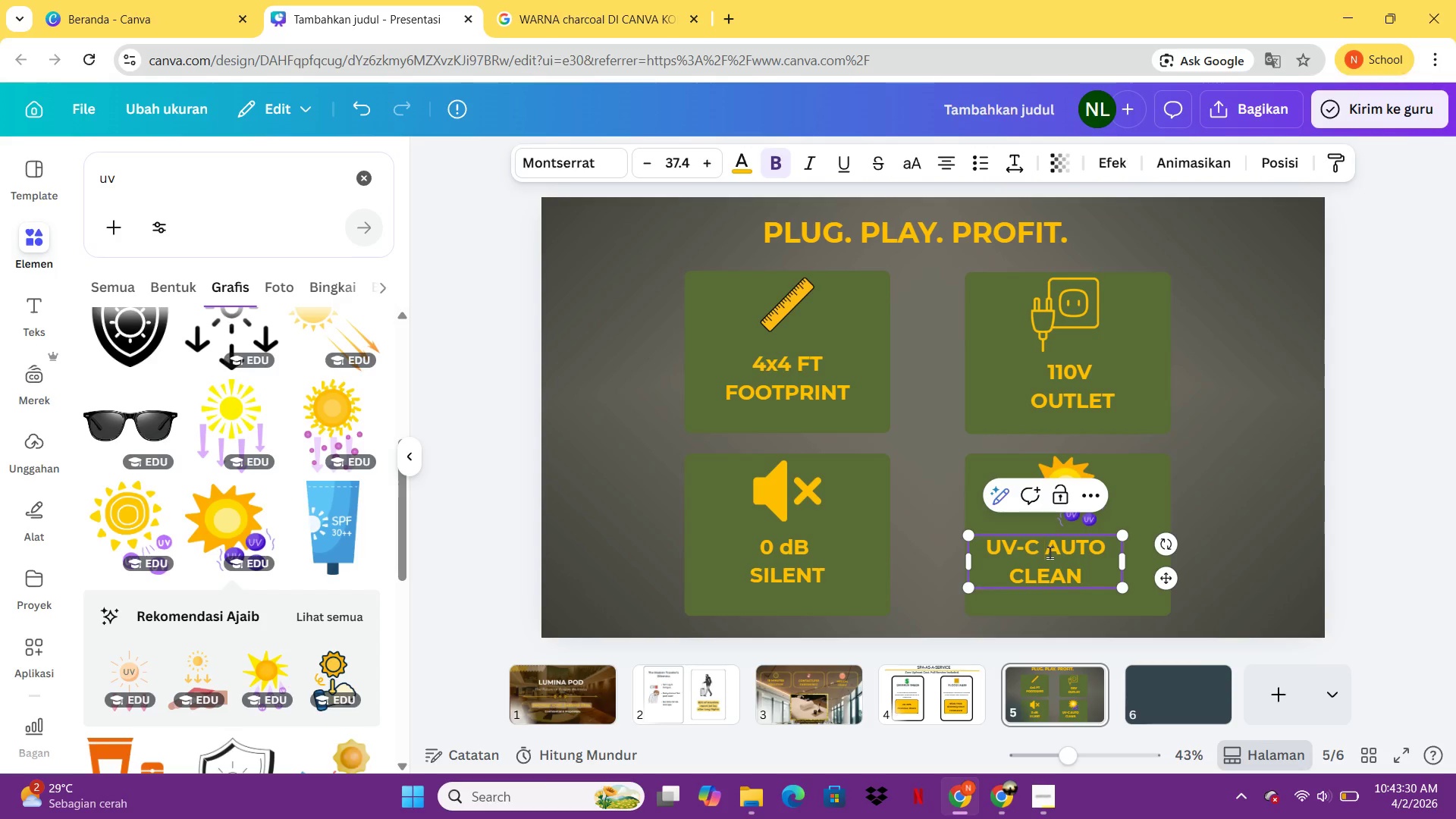 
key(Enter)
 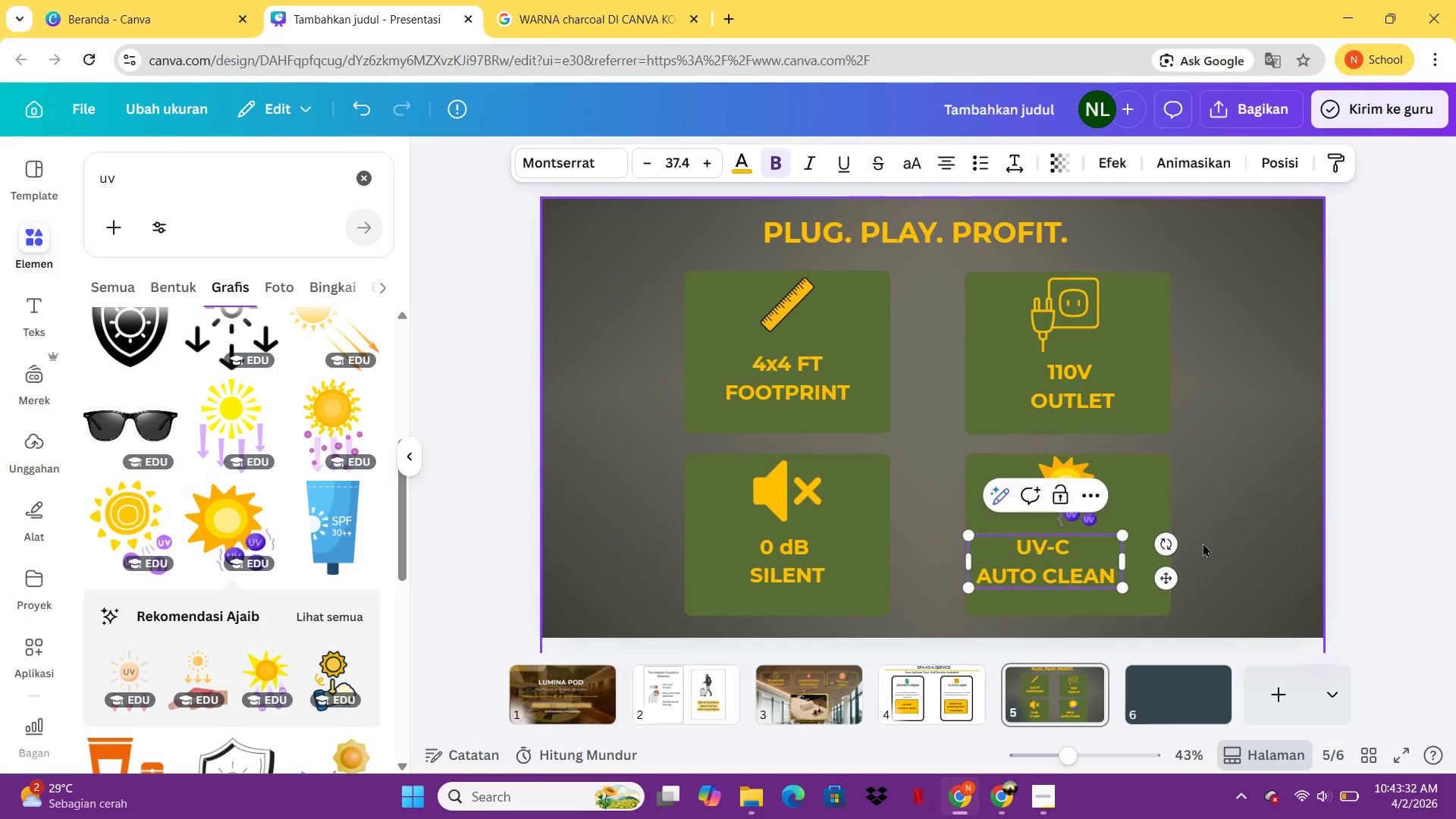 
left_click([1203, 543])
 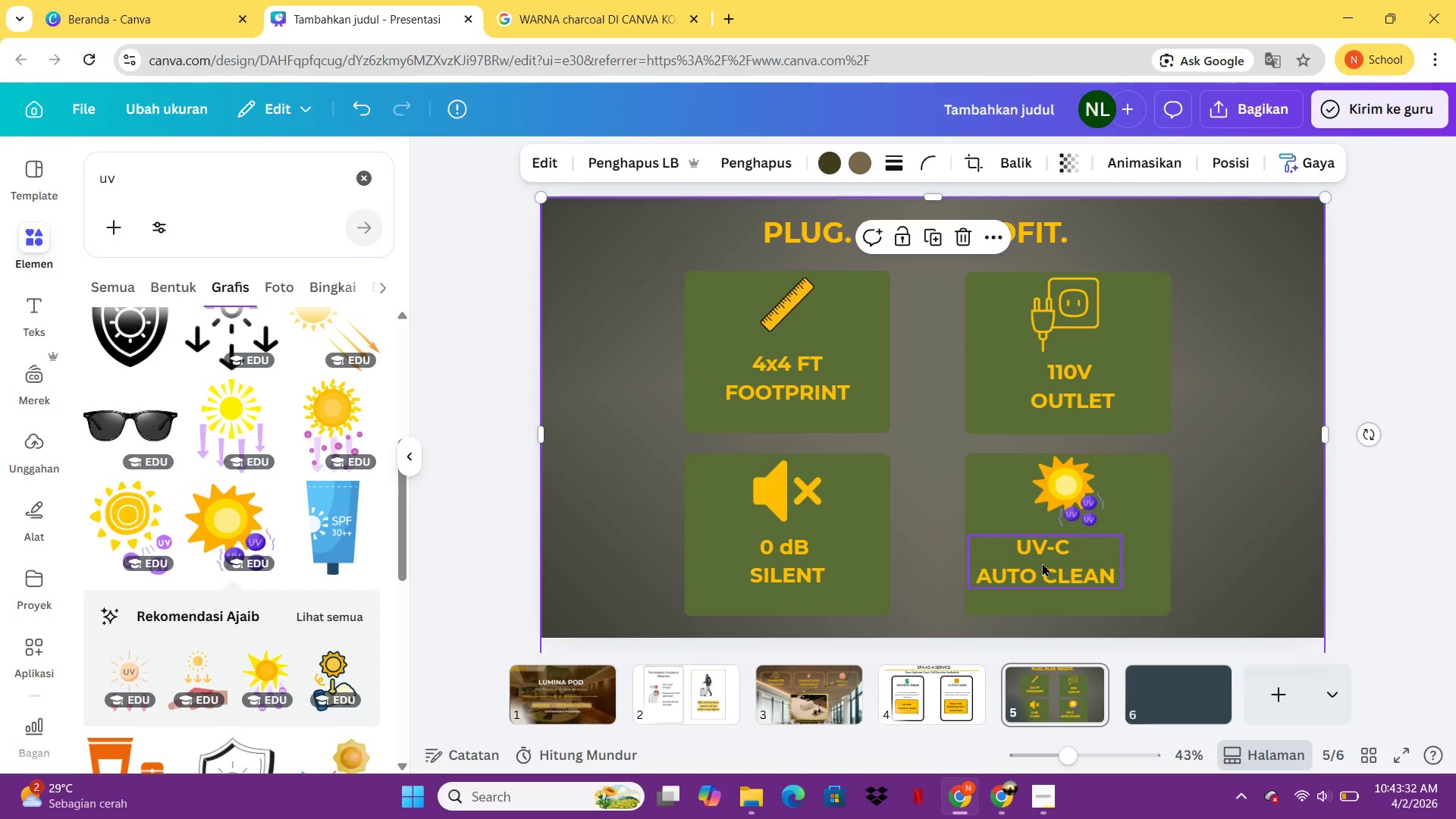 
left_click_drag(start_coordinate=[1042, 563], to_coordinate=[1068, 559])
 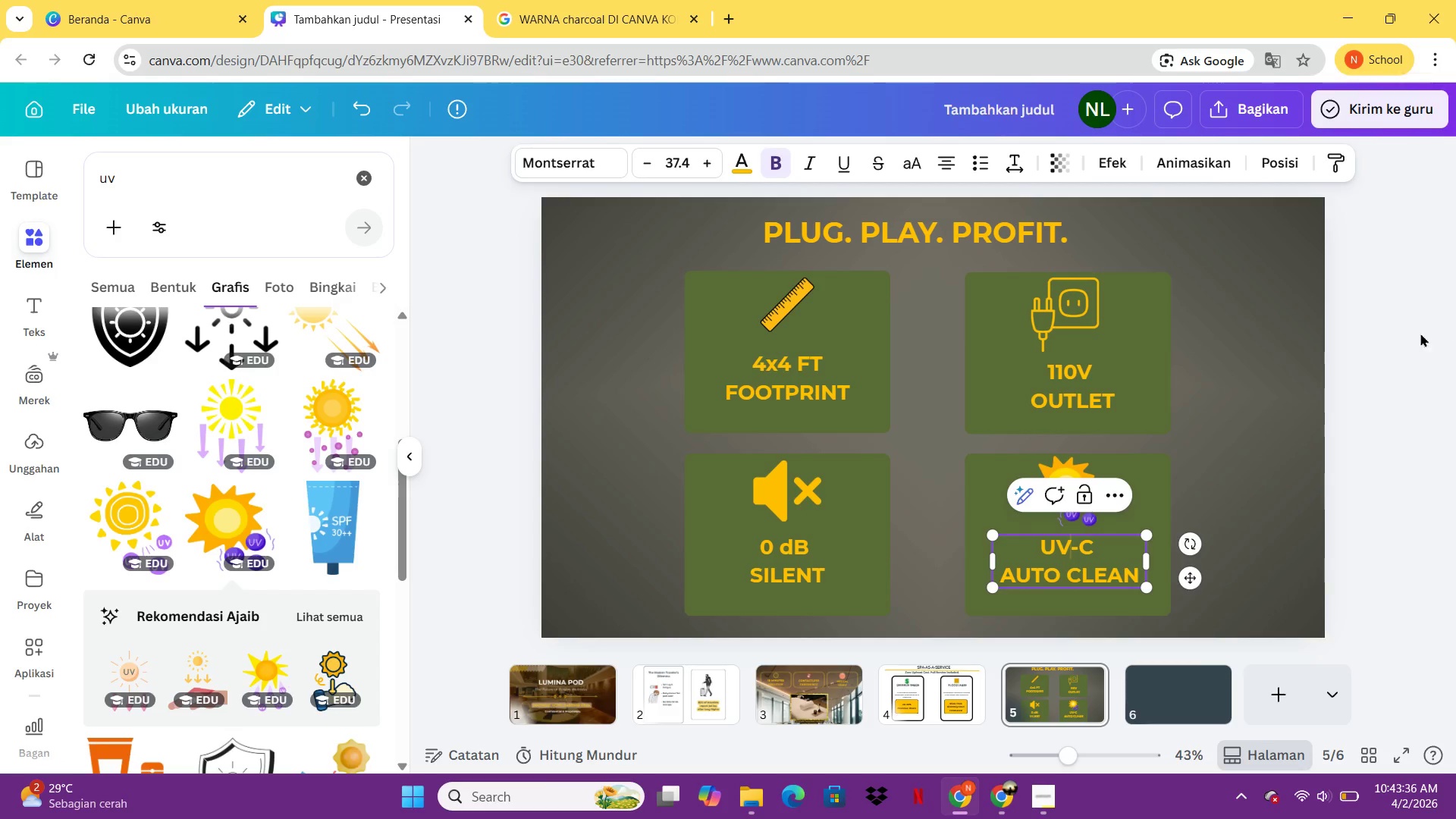 
left_click([1068, 559])
 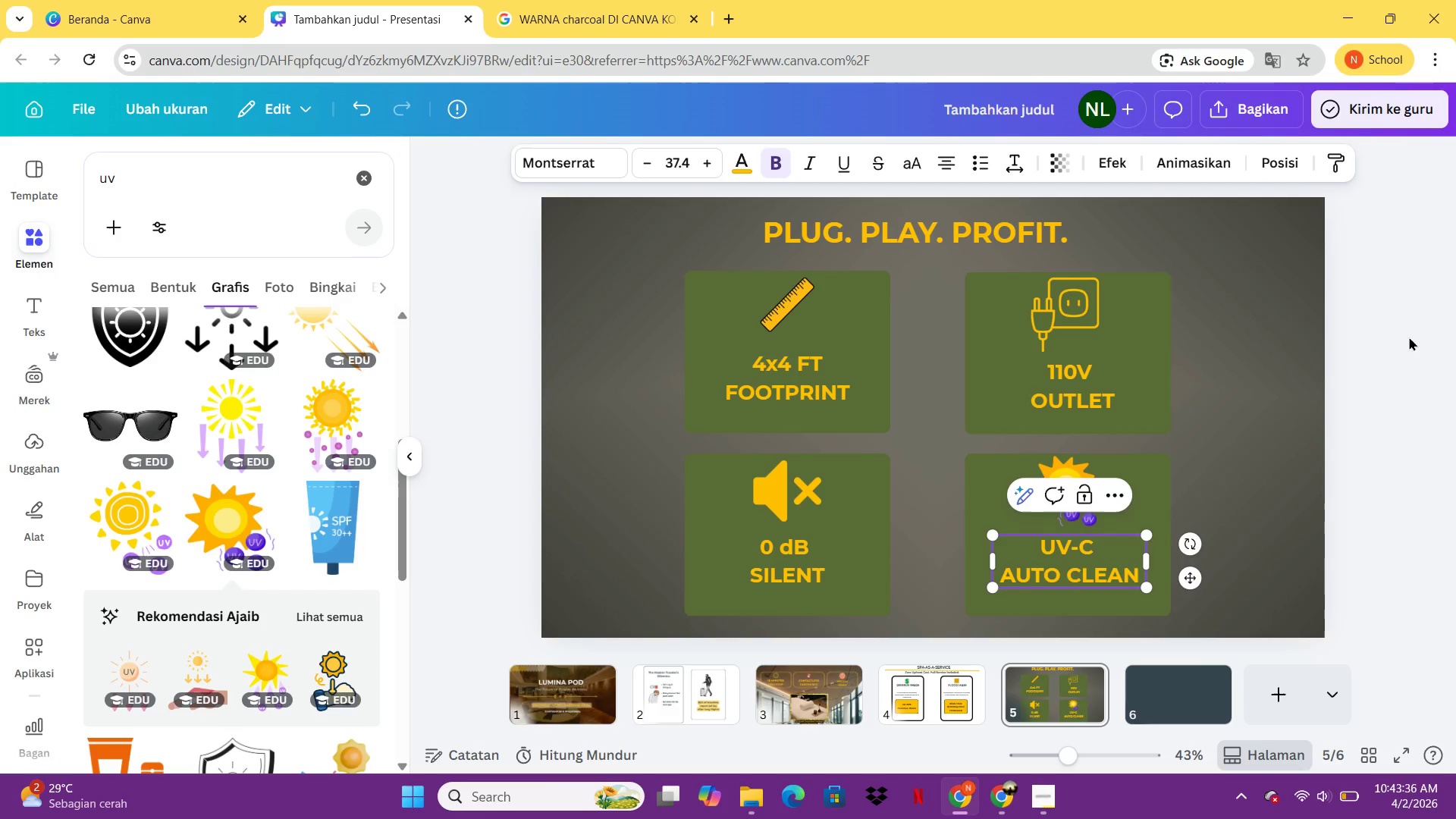 
left_click([1404, 337])
 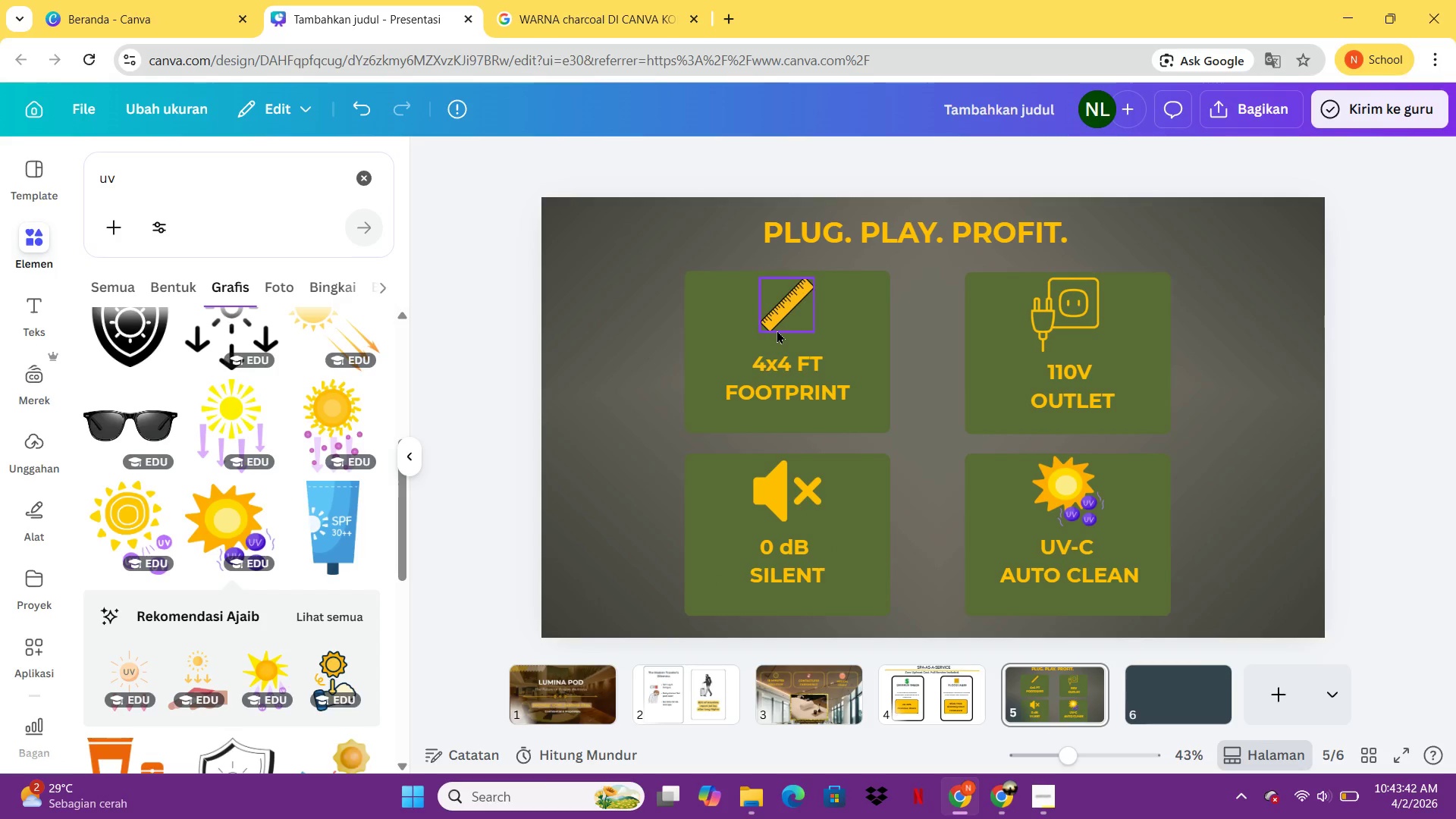 
wait(6.67)
 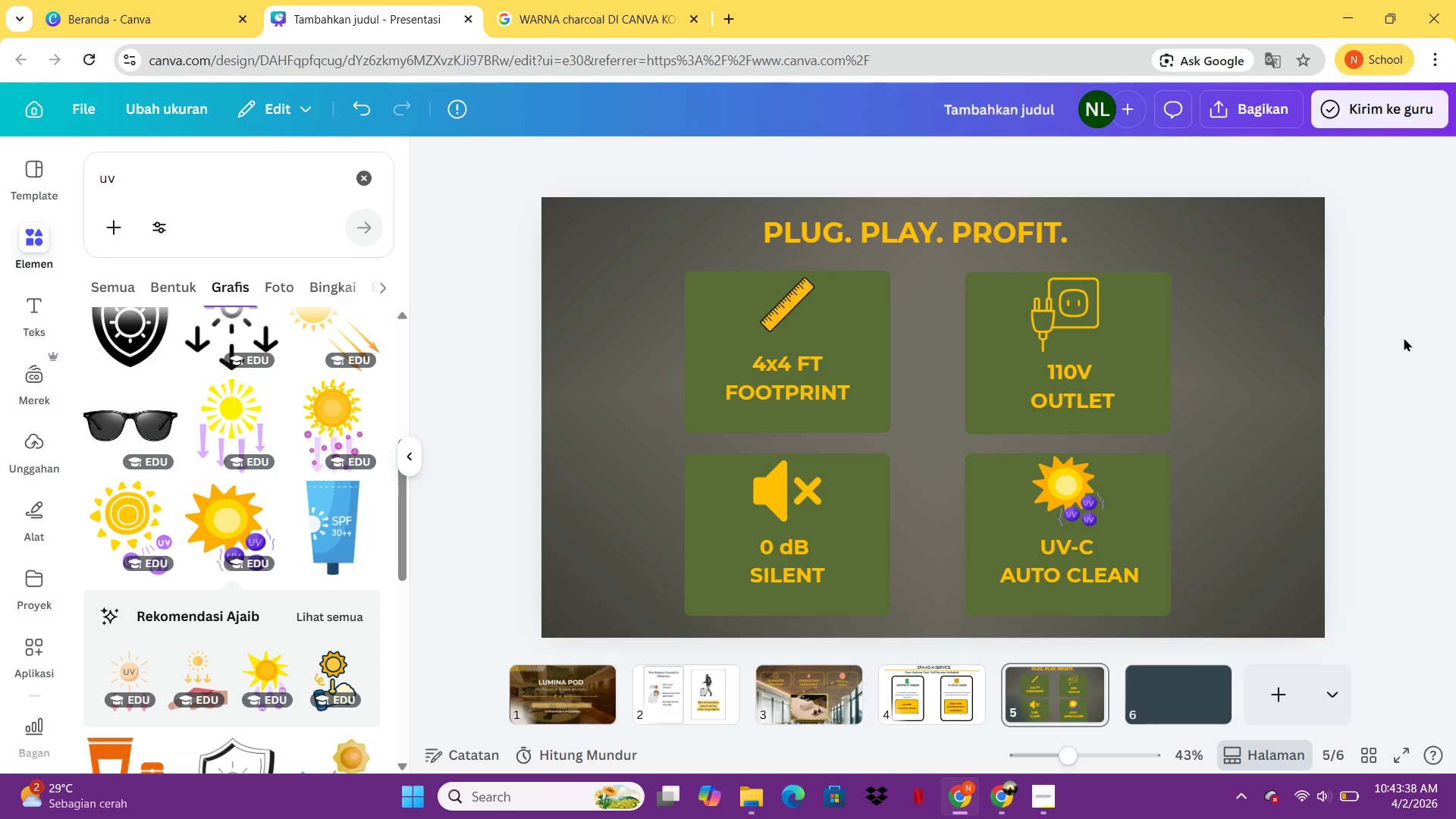 
hold_key(key=ShiftLeft, duration=2.33)
left_click([777, 319])
 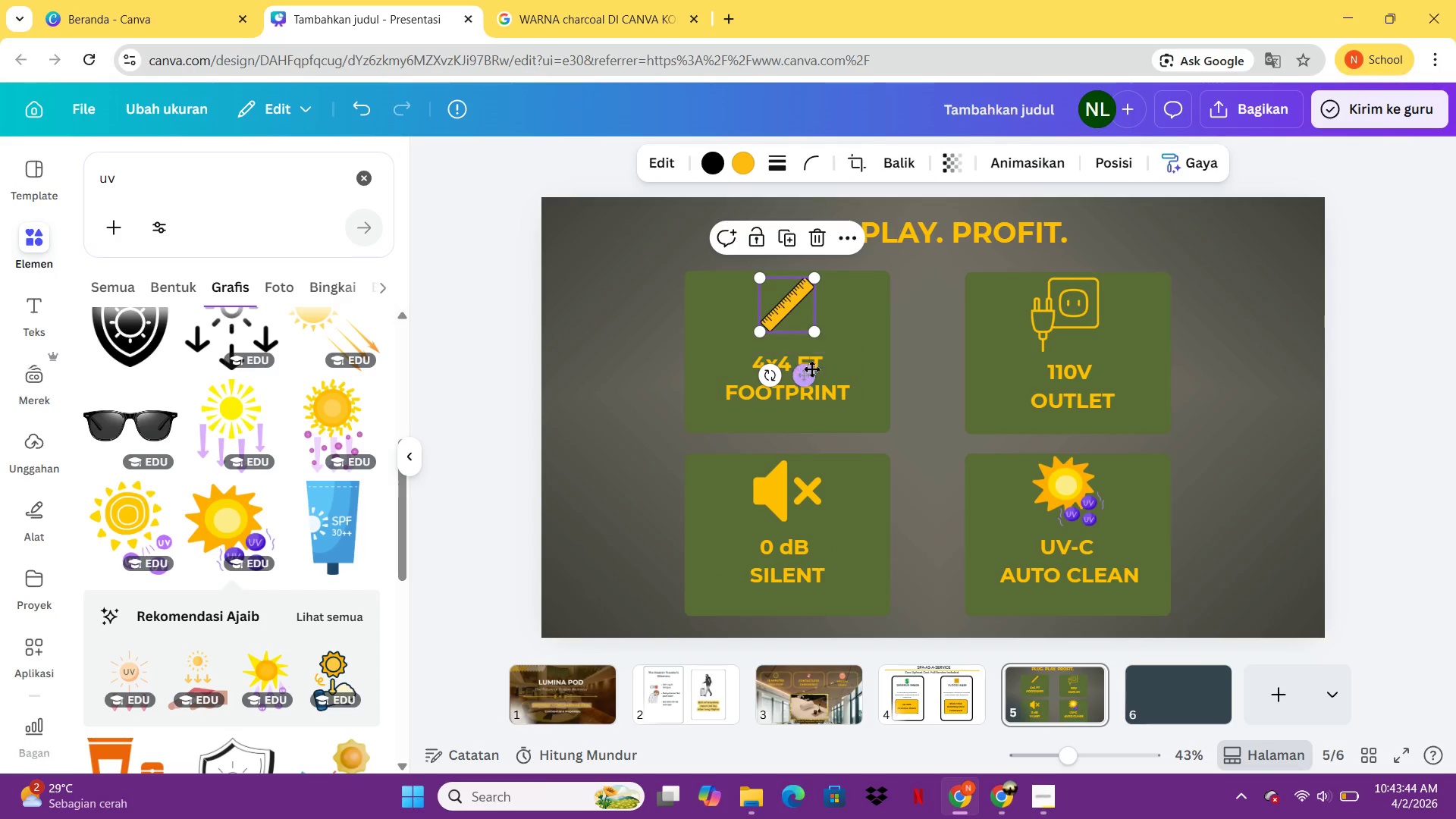 
left_click([809, 367])
 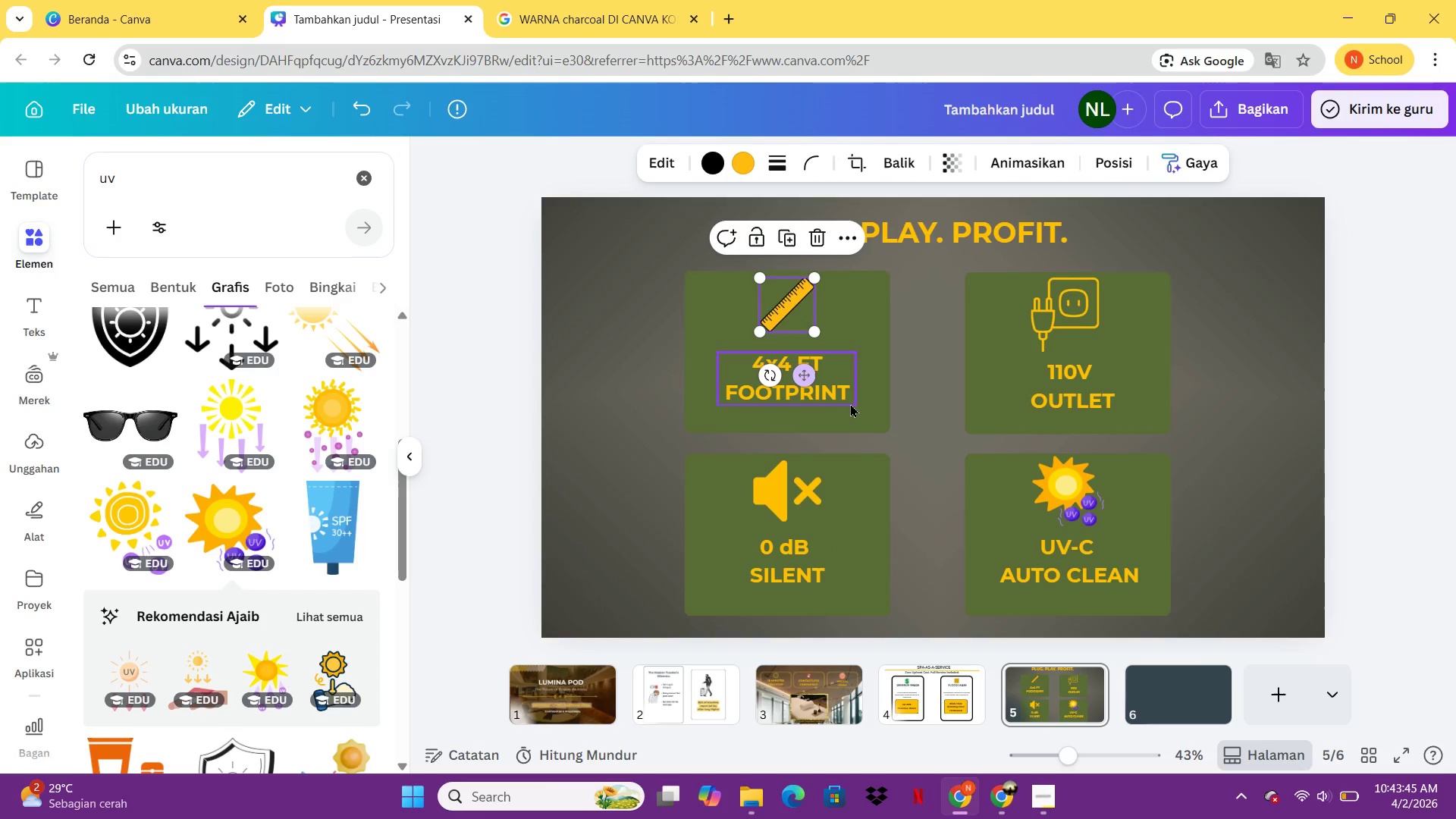 
double_click([809, 367])
 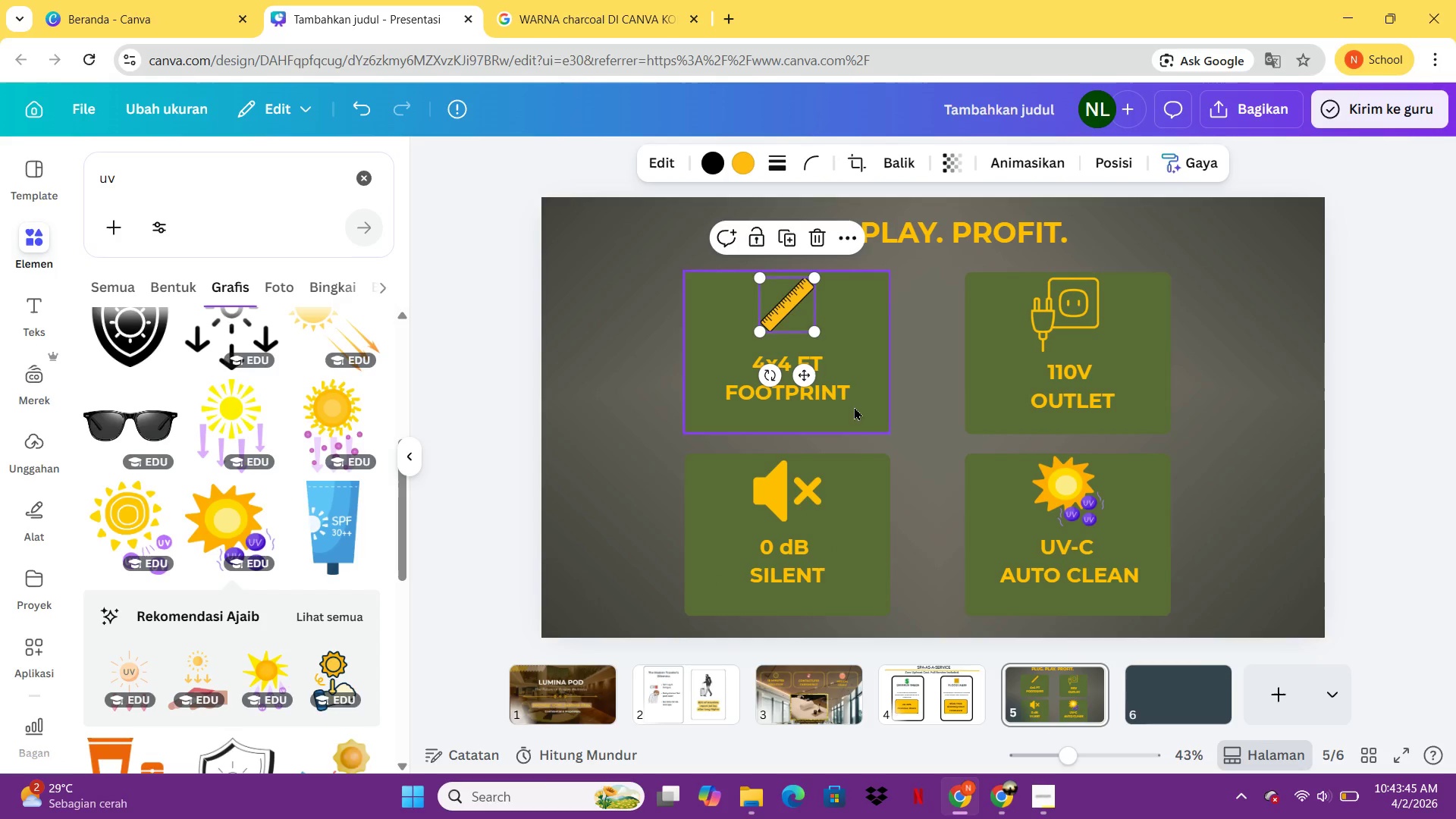 
double_click([838, 387])
 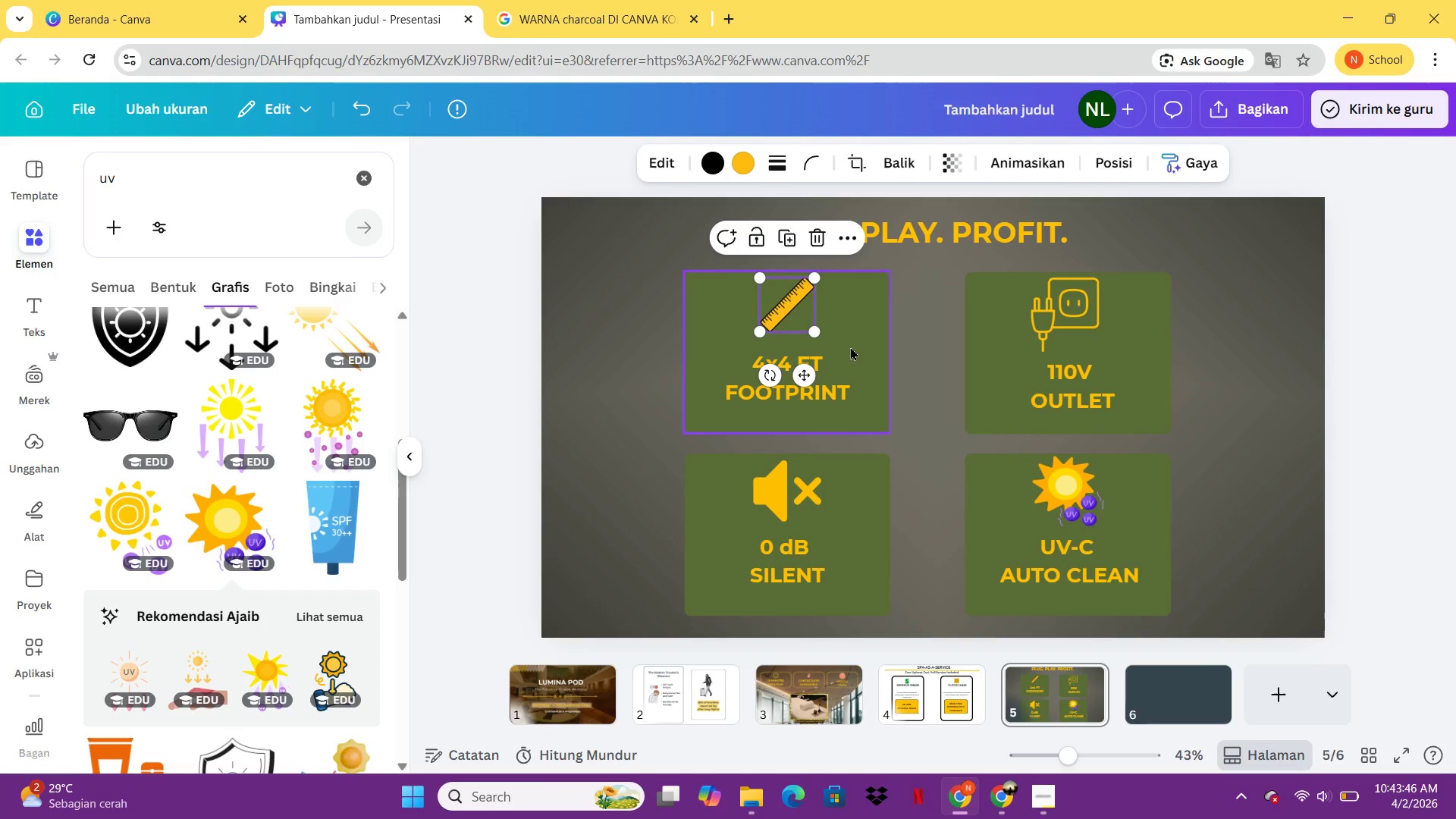 
key(Shift+ShiftLeft)
 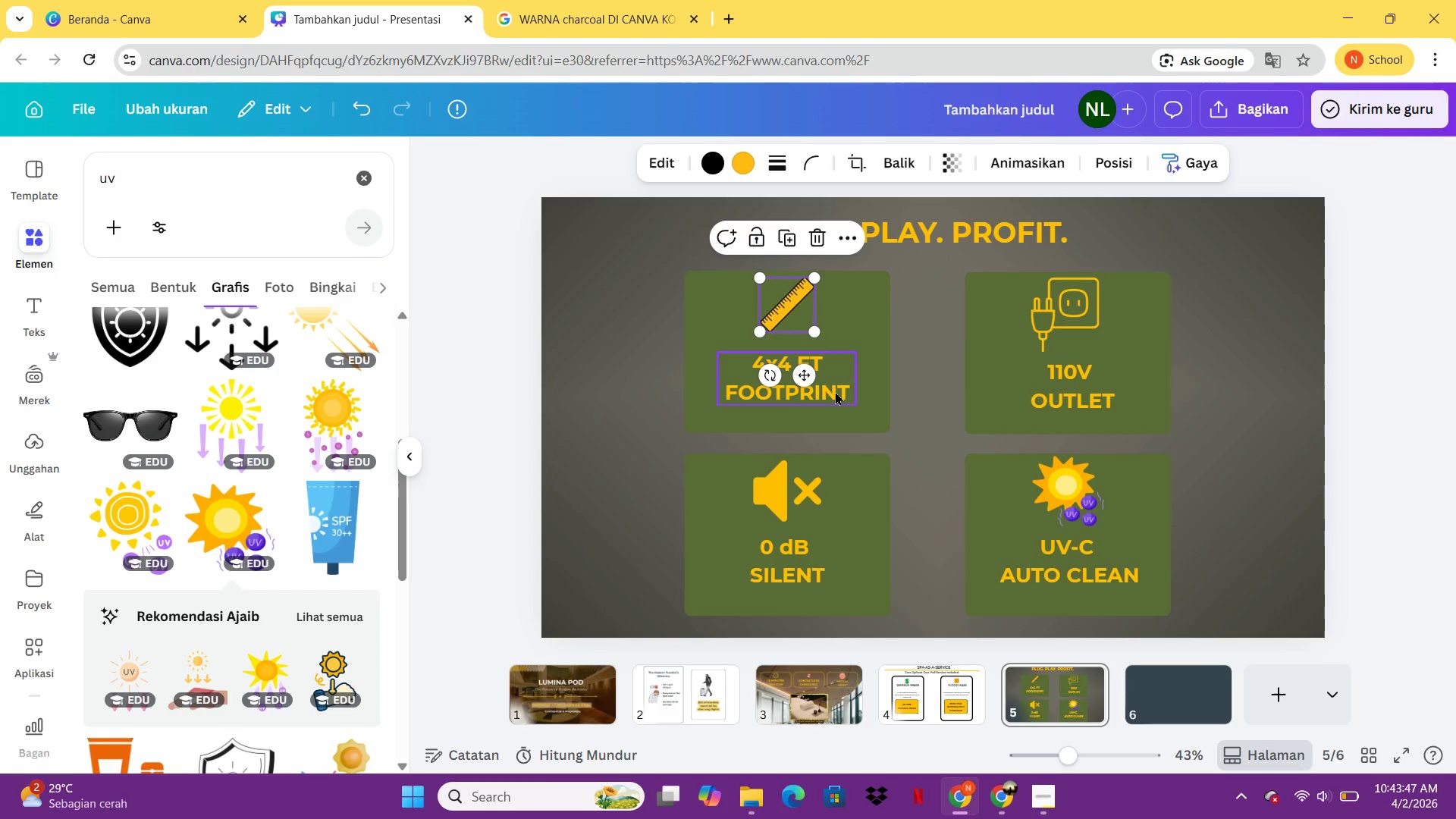 
hold_key(key=ControlLeft, duration=1.81)
hold_key(key=ShiftLeft, duration=2.0)
left_click([836, 391])
 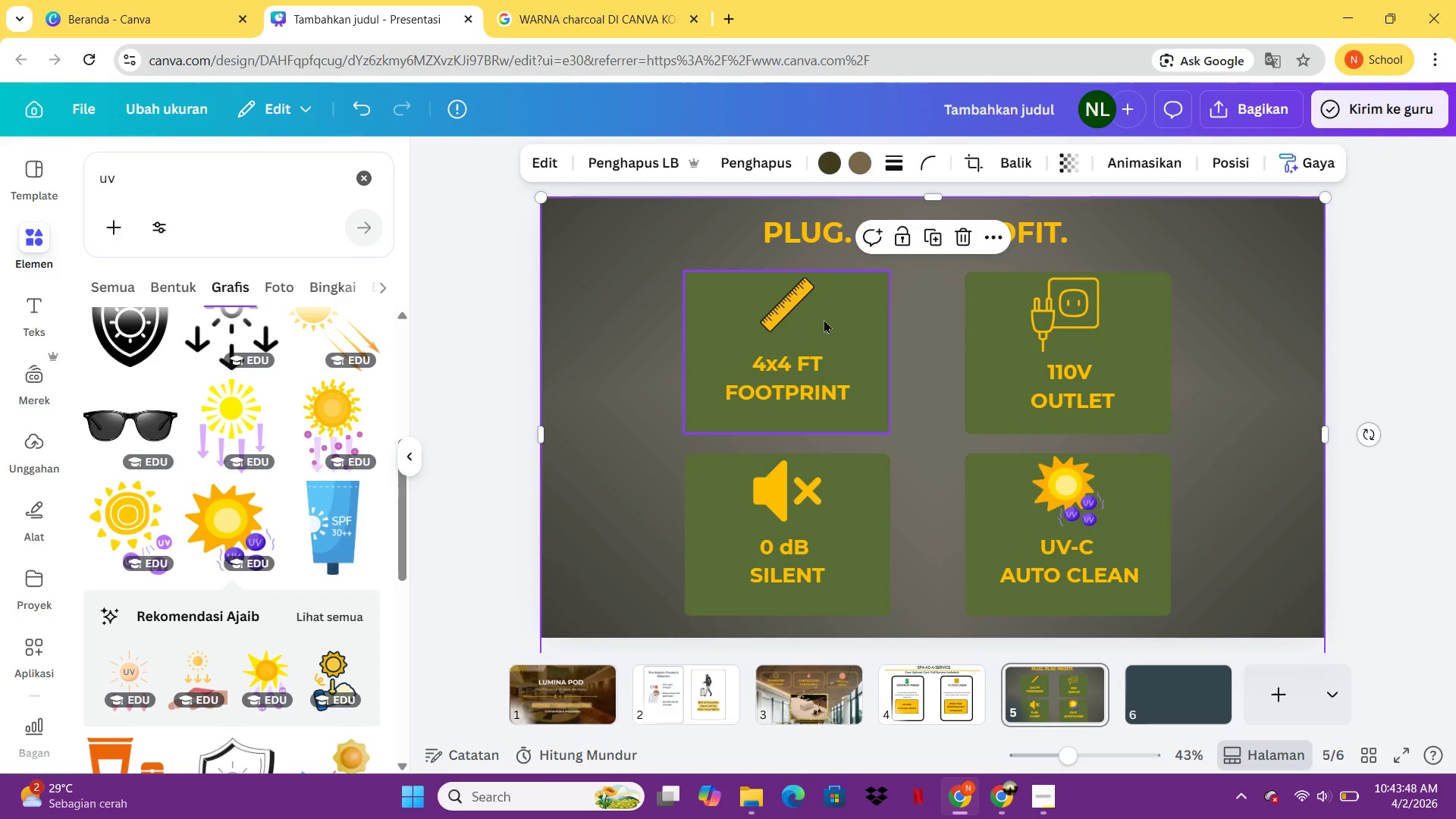 
double_click([836, 391])
 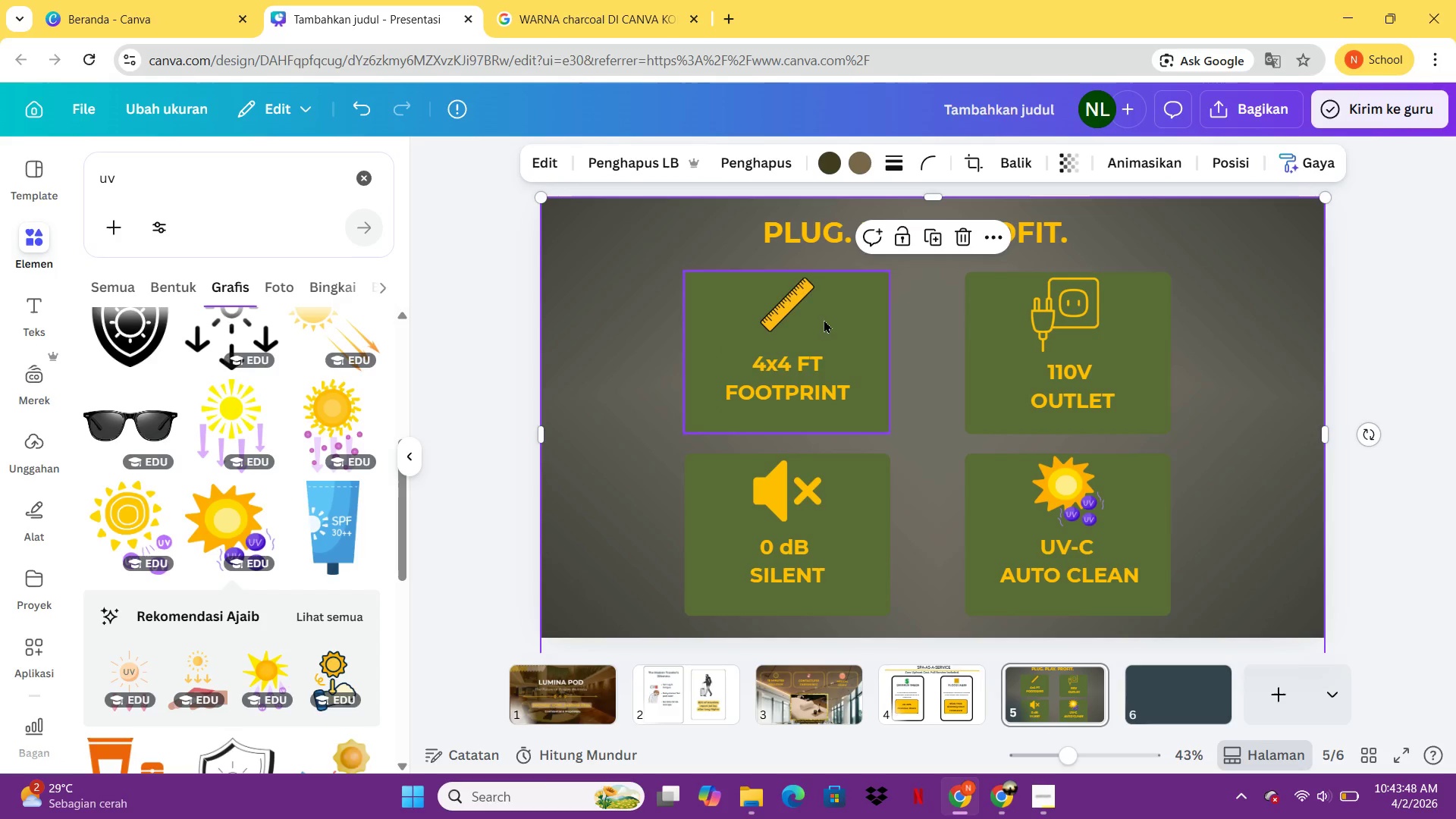 
double_click([804, 312])
 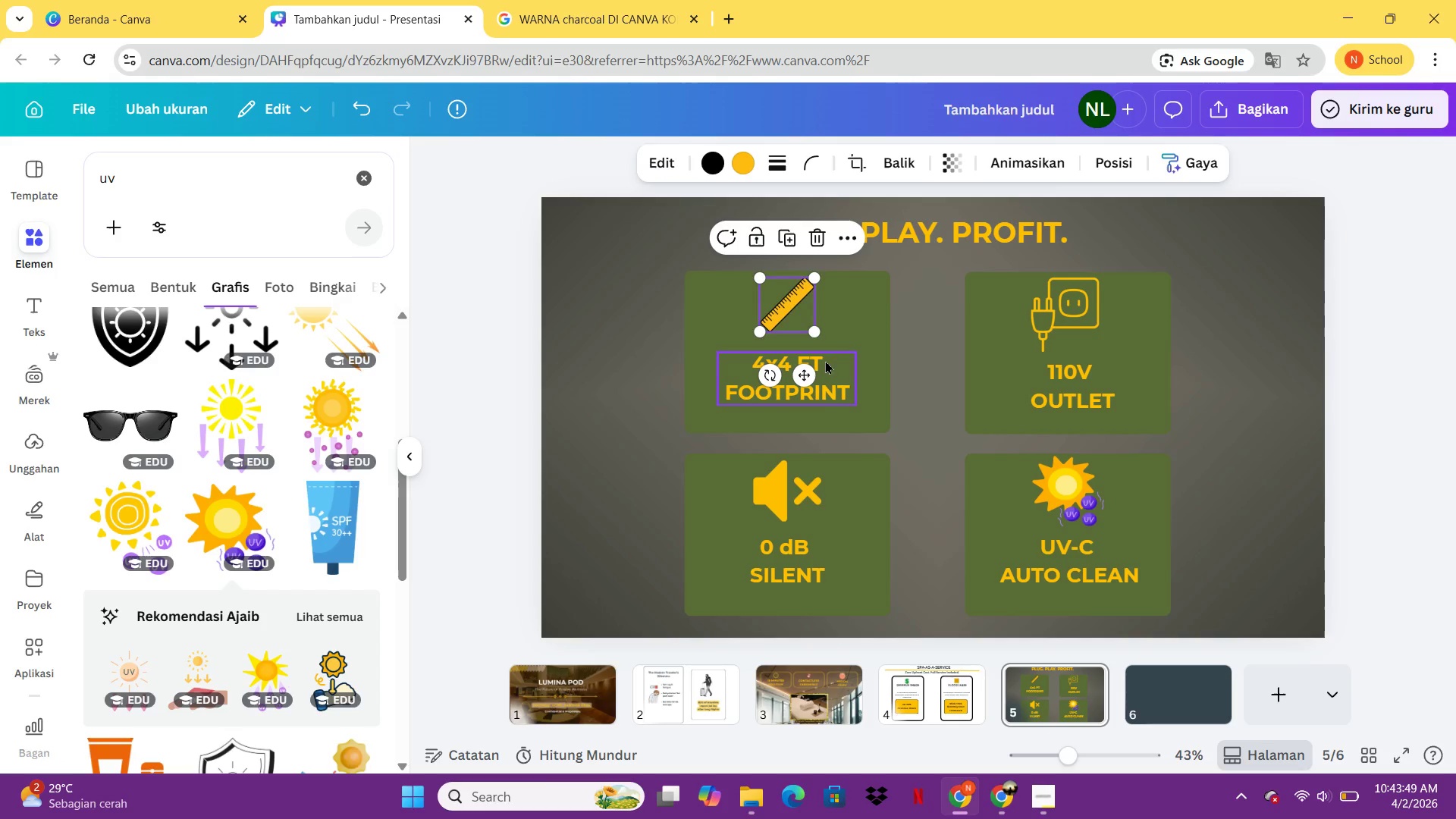 
hold_key(key=ControlLeft, duration=1.94)
double_click([838, 395])
 